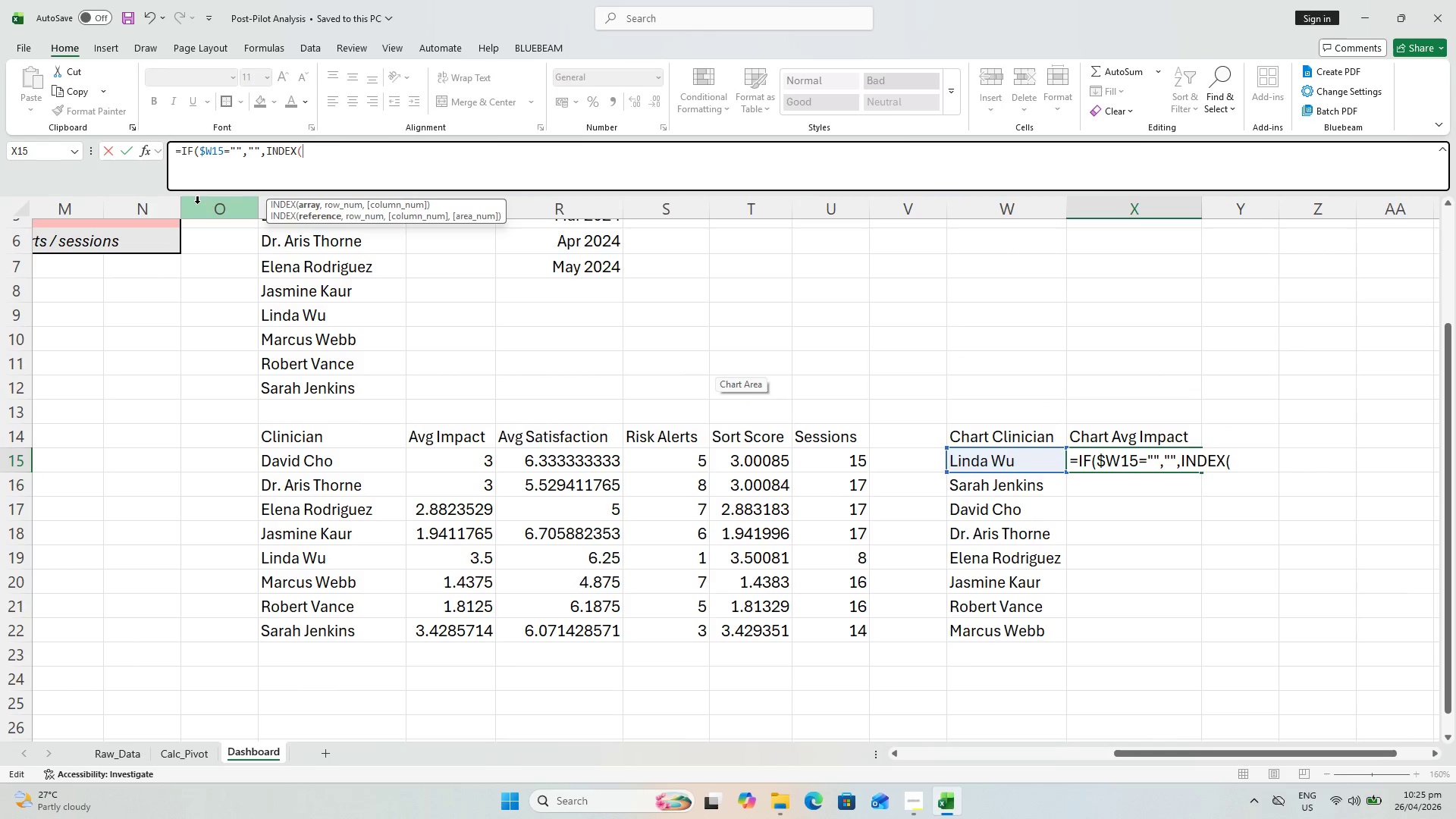 
hold_key(key=ShiftLeft, duration=0.59)
left_click([438, 628])
 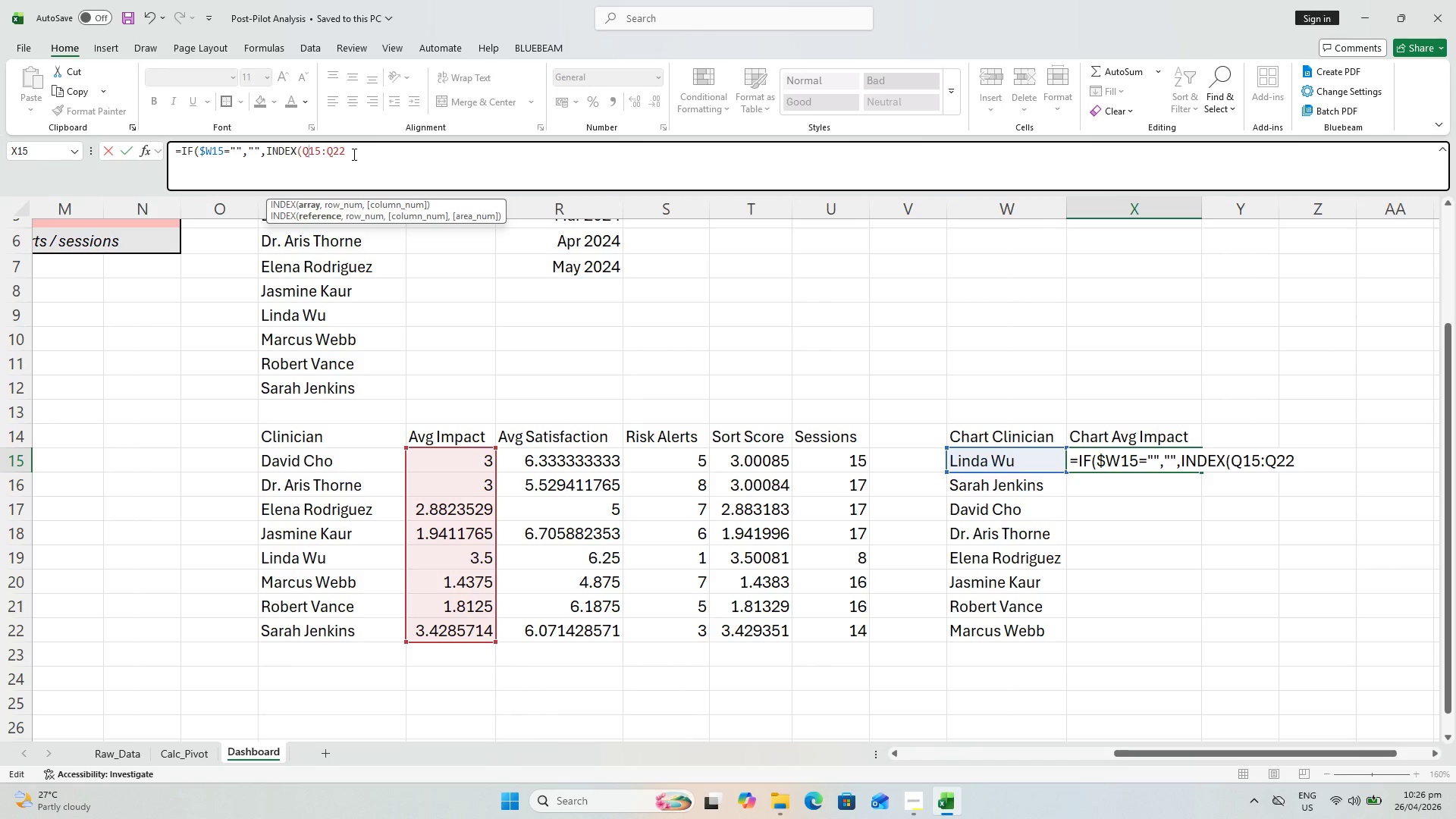 
key(F4)
 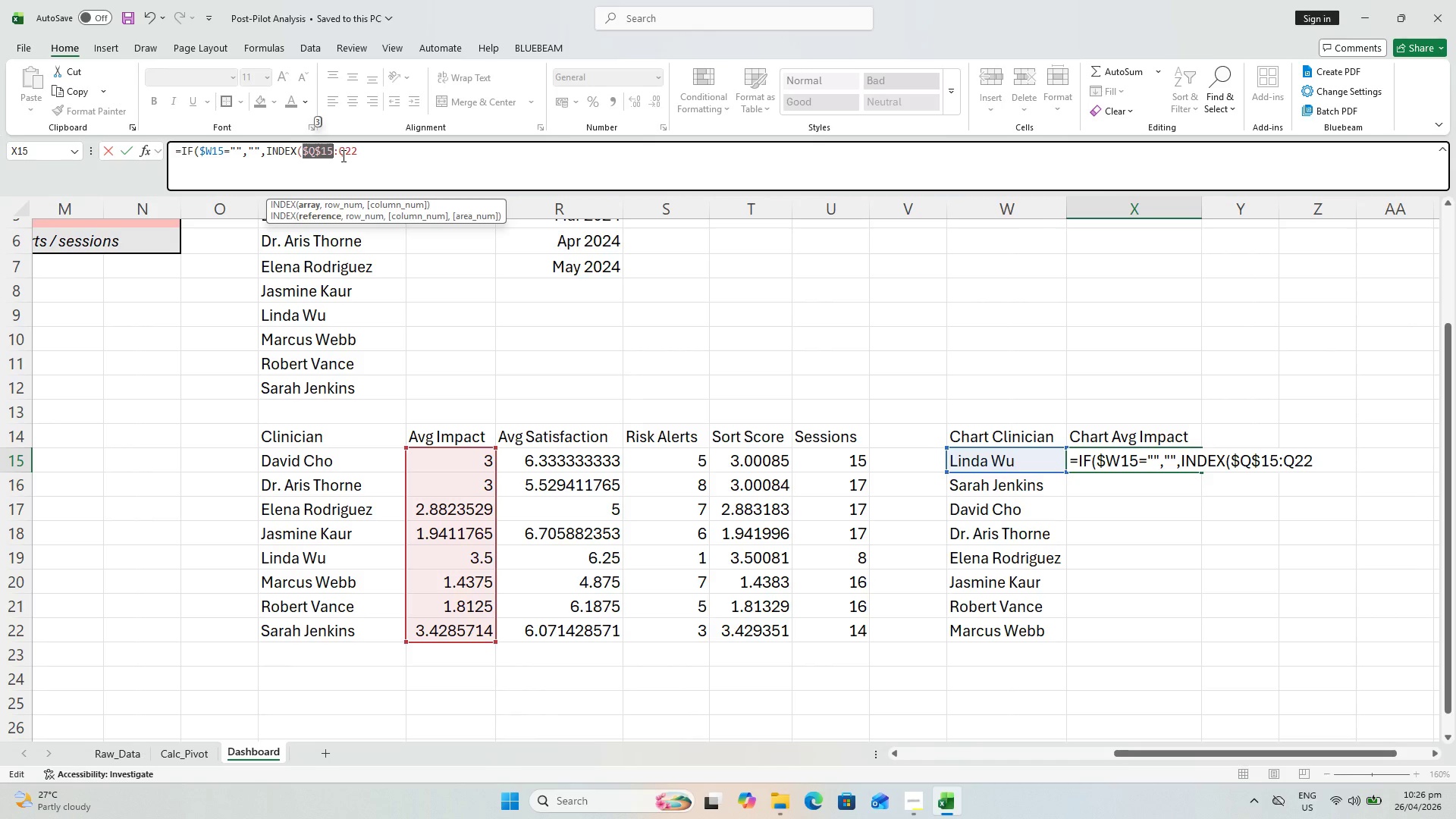 
left_click([349, 155])
 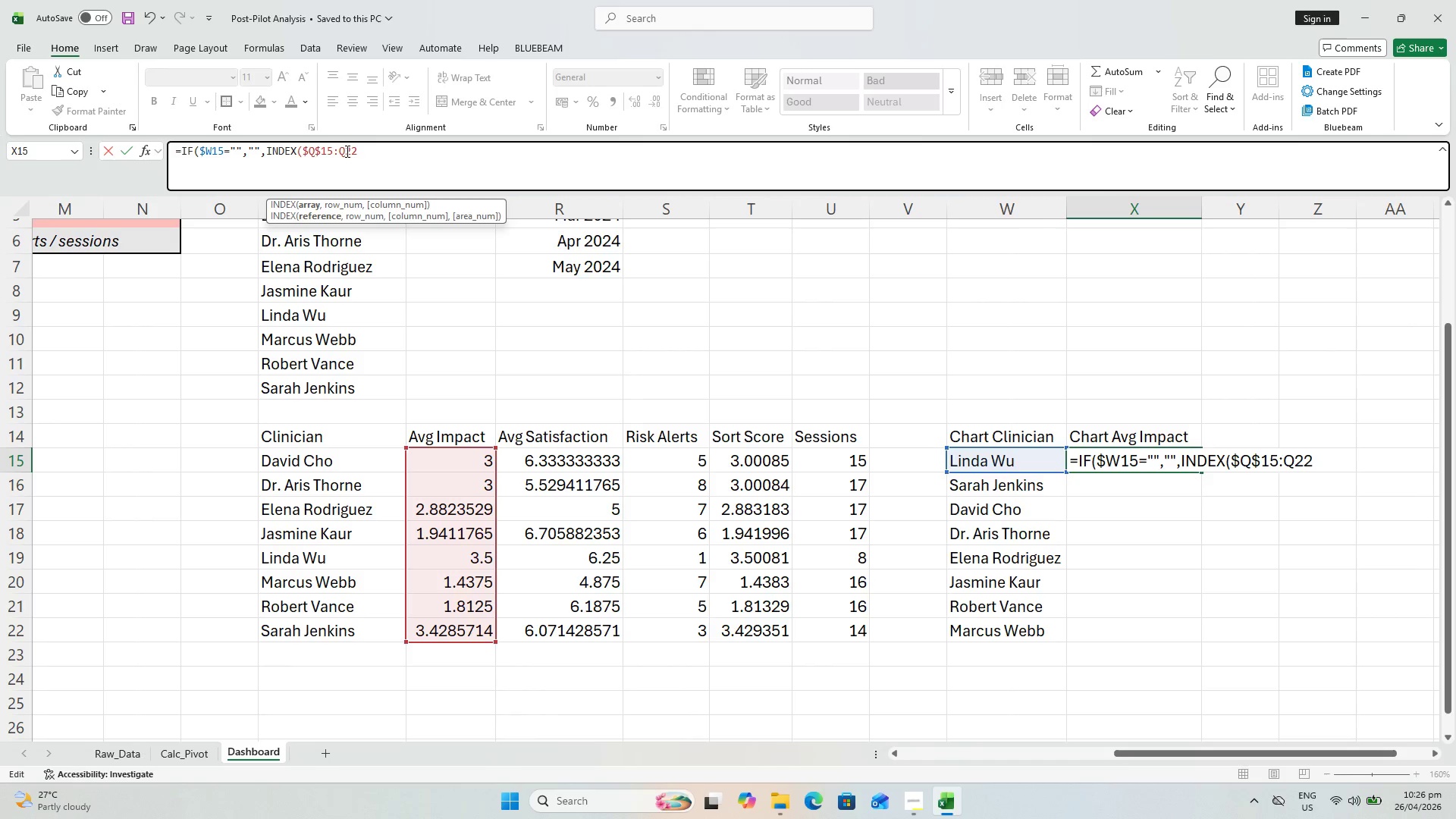 
left_click([345, 150])
 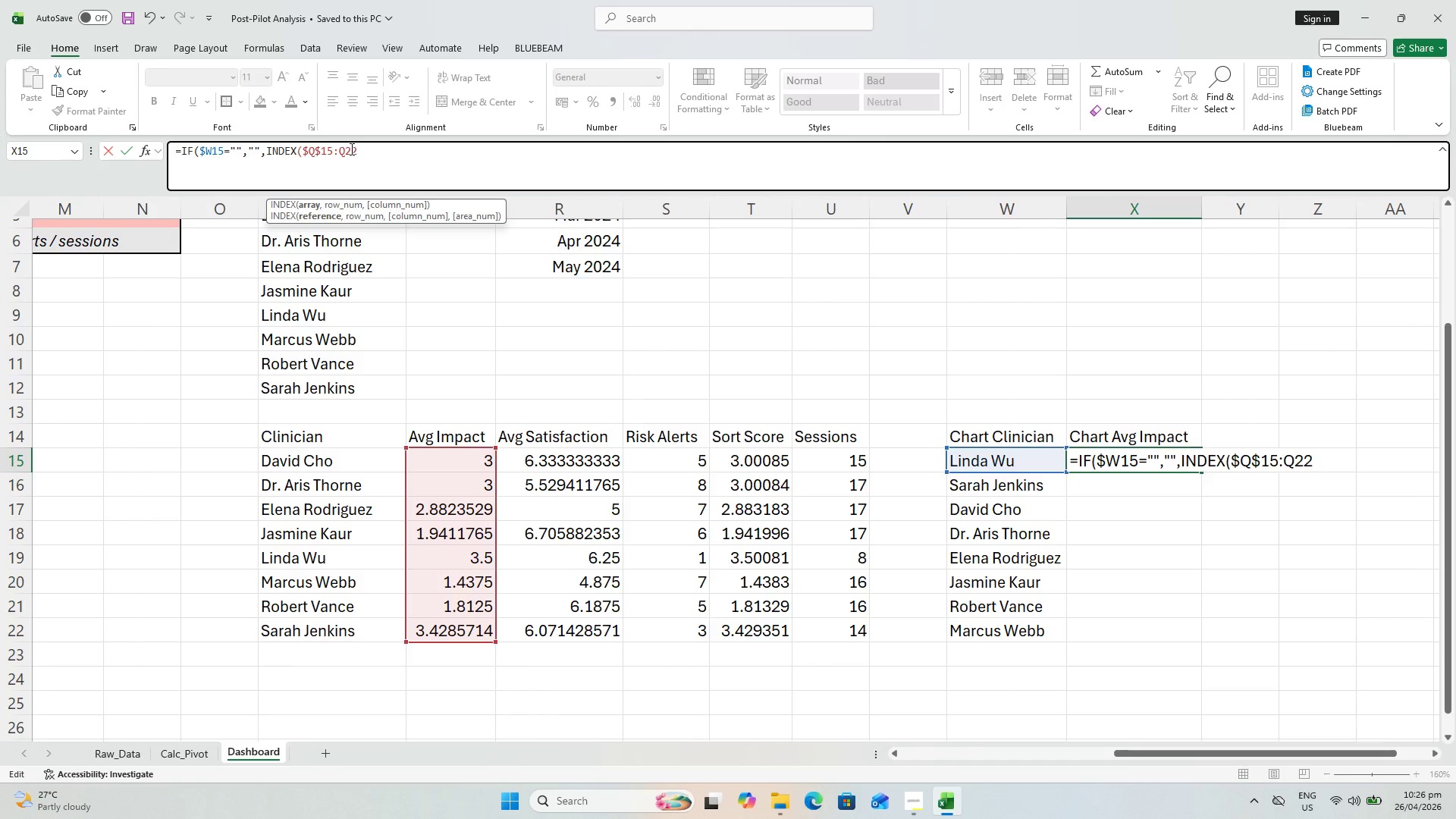 
key(F4)
 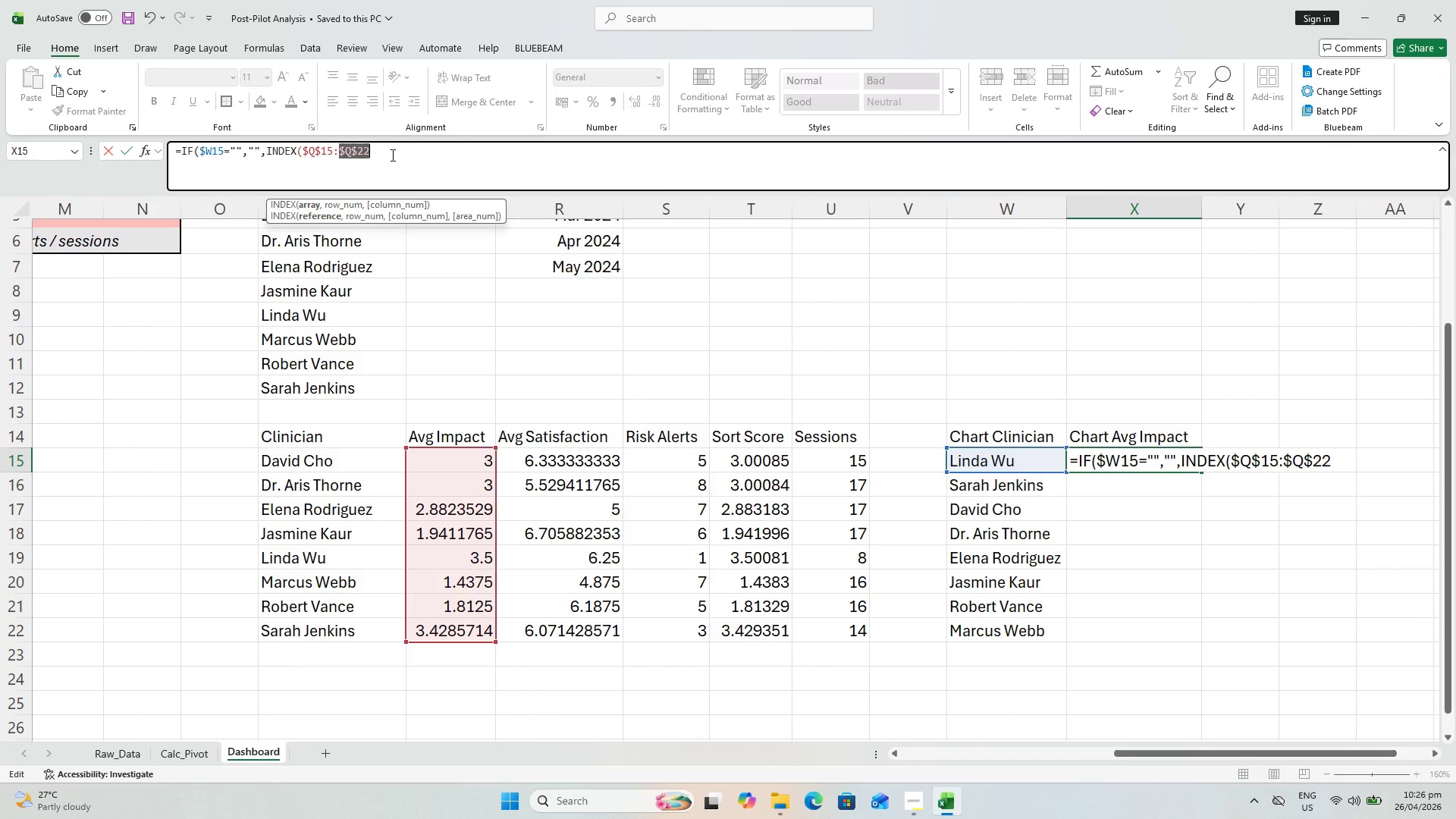 
left_click([391, 155])
 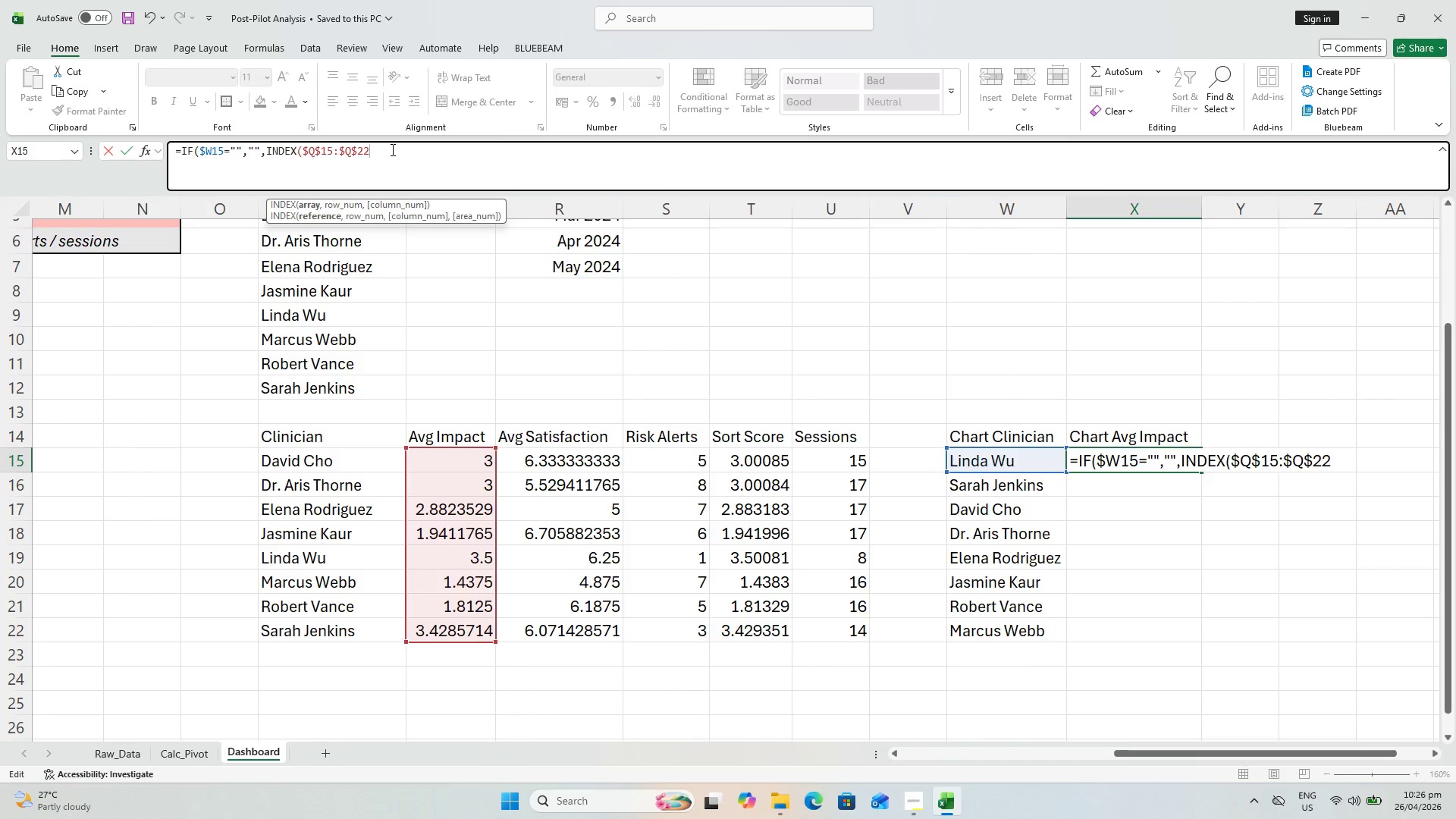 
type(,MATCH()
 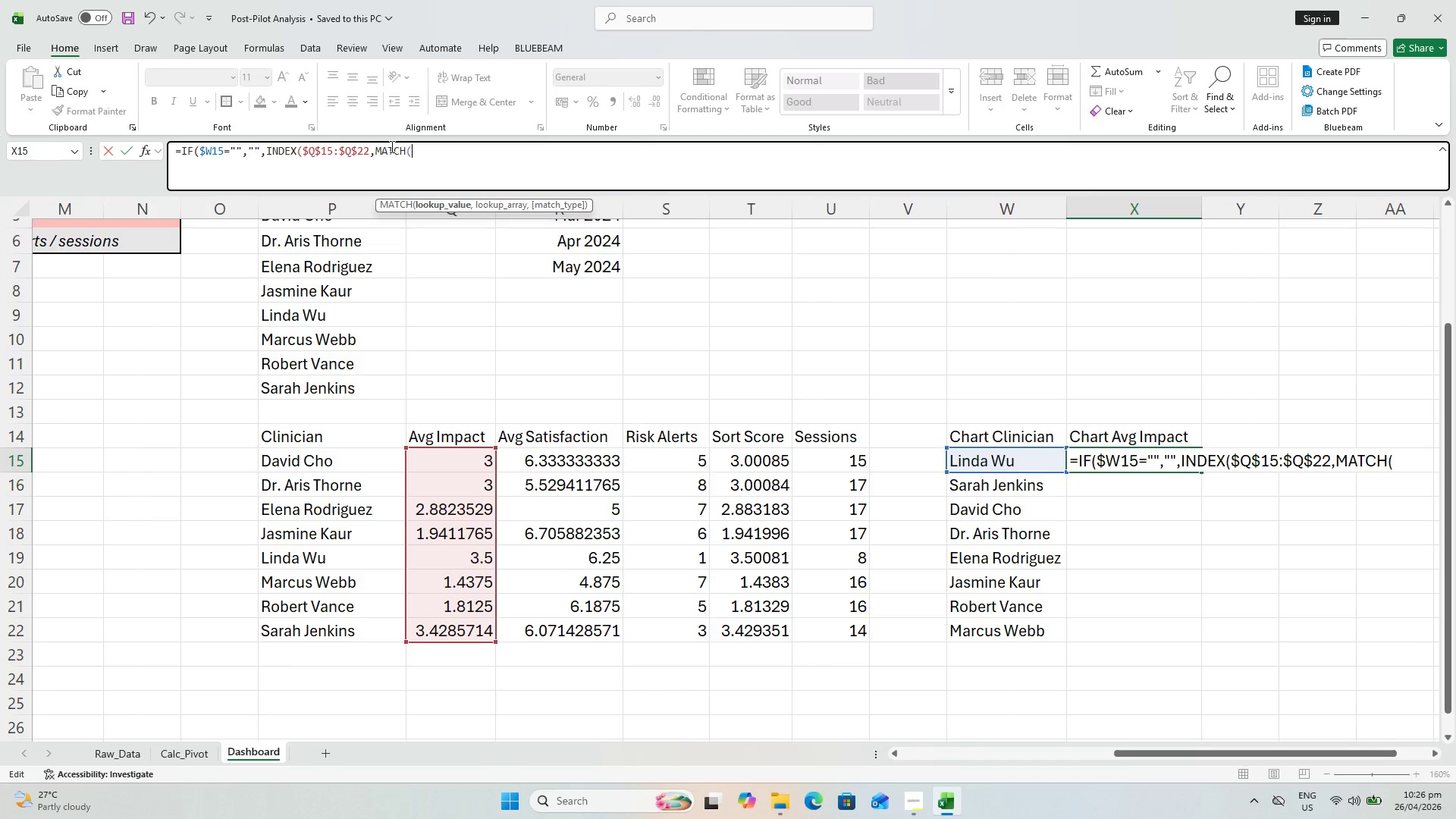 
wait(9.64)
 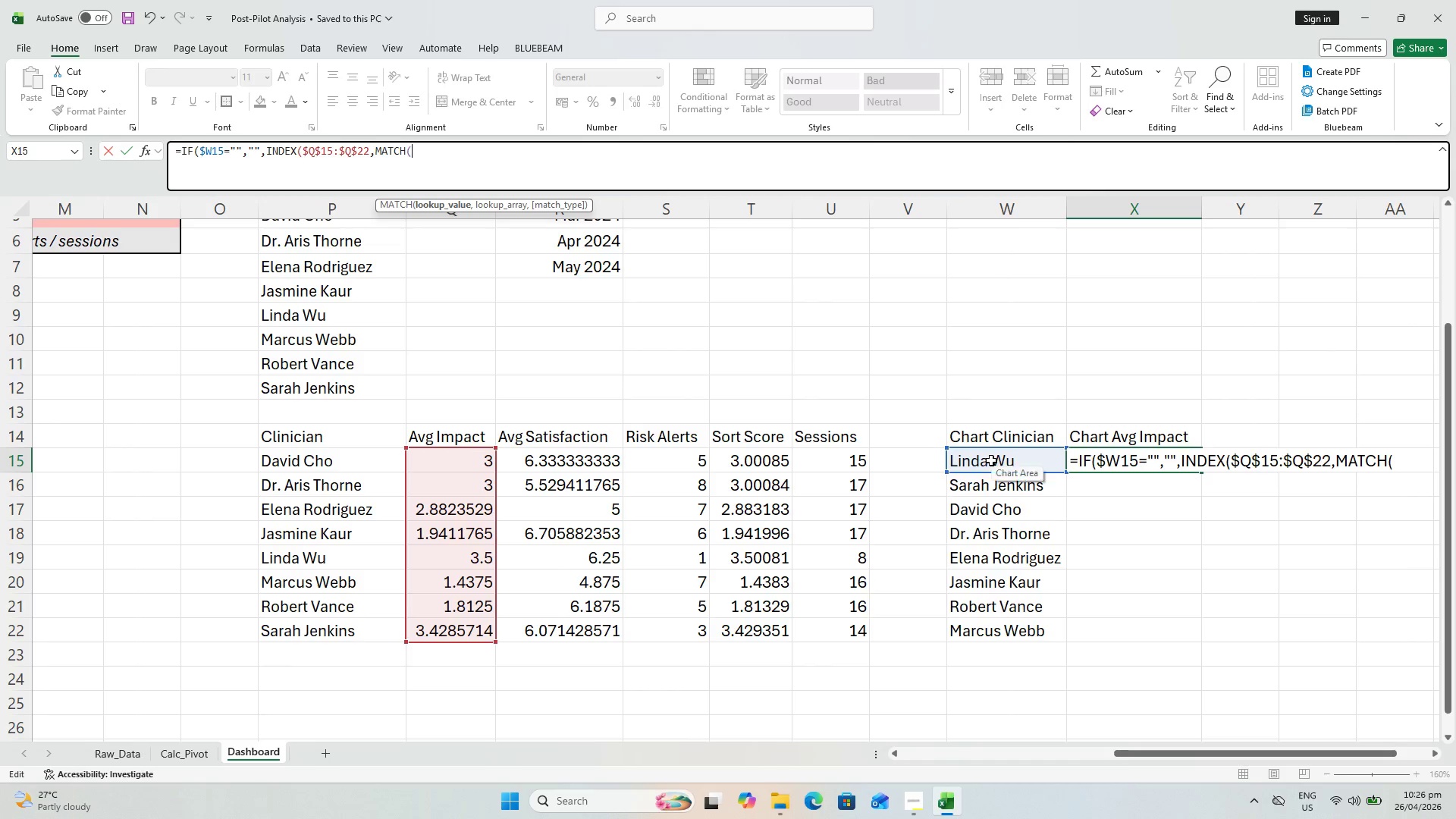 
left_click([420, 149])
 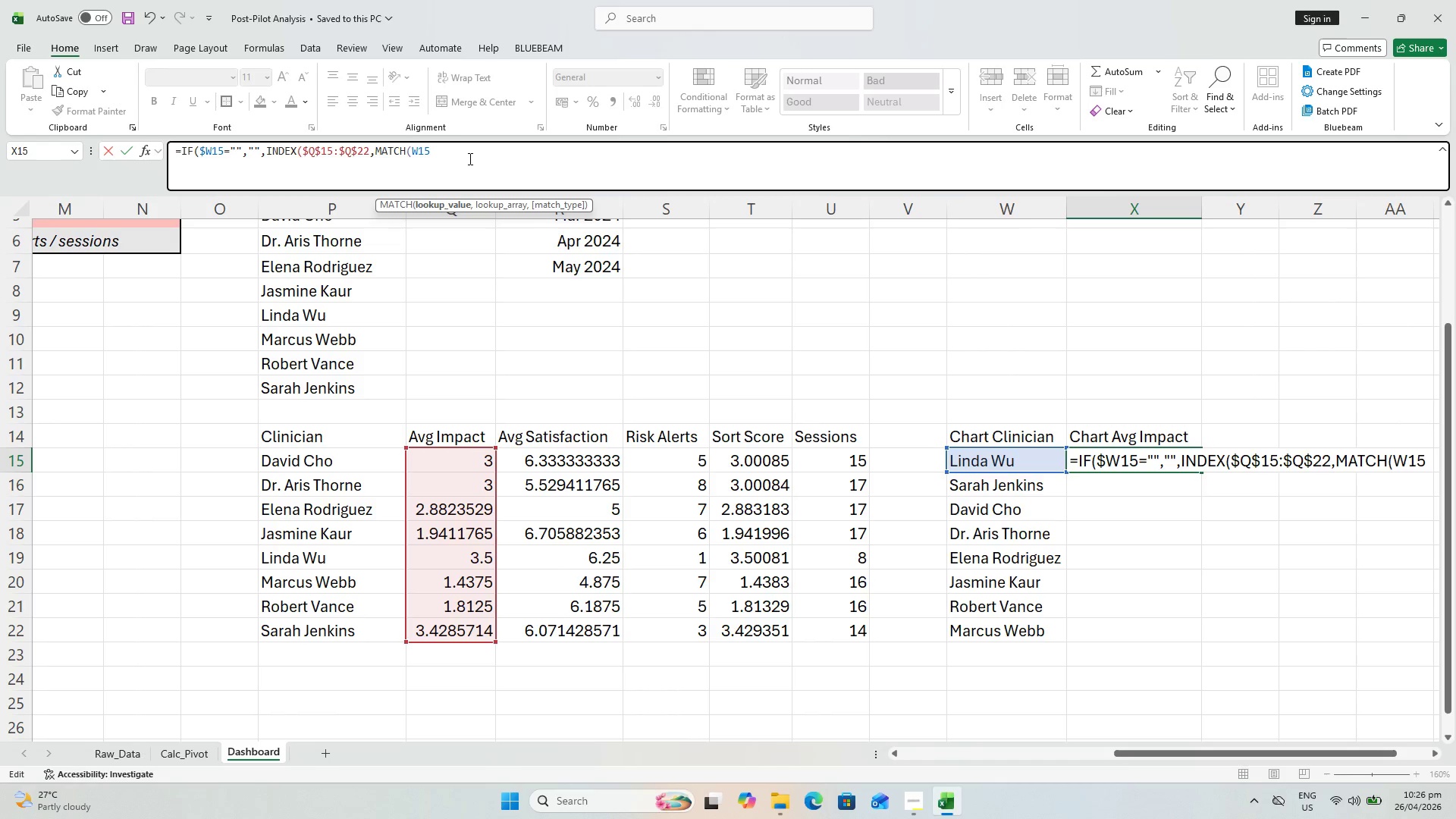 
key(F4)
 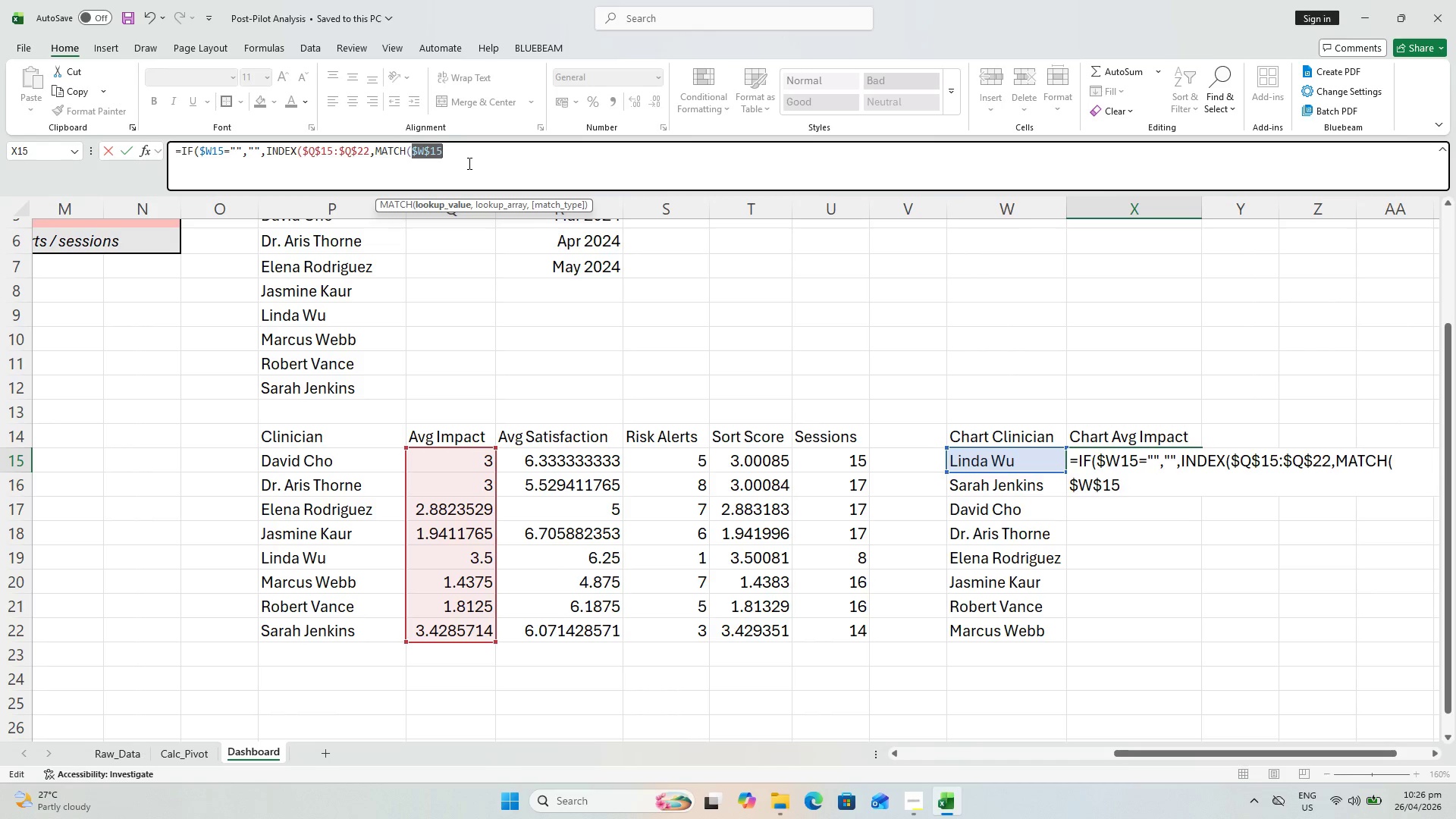 
key(F4)
 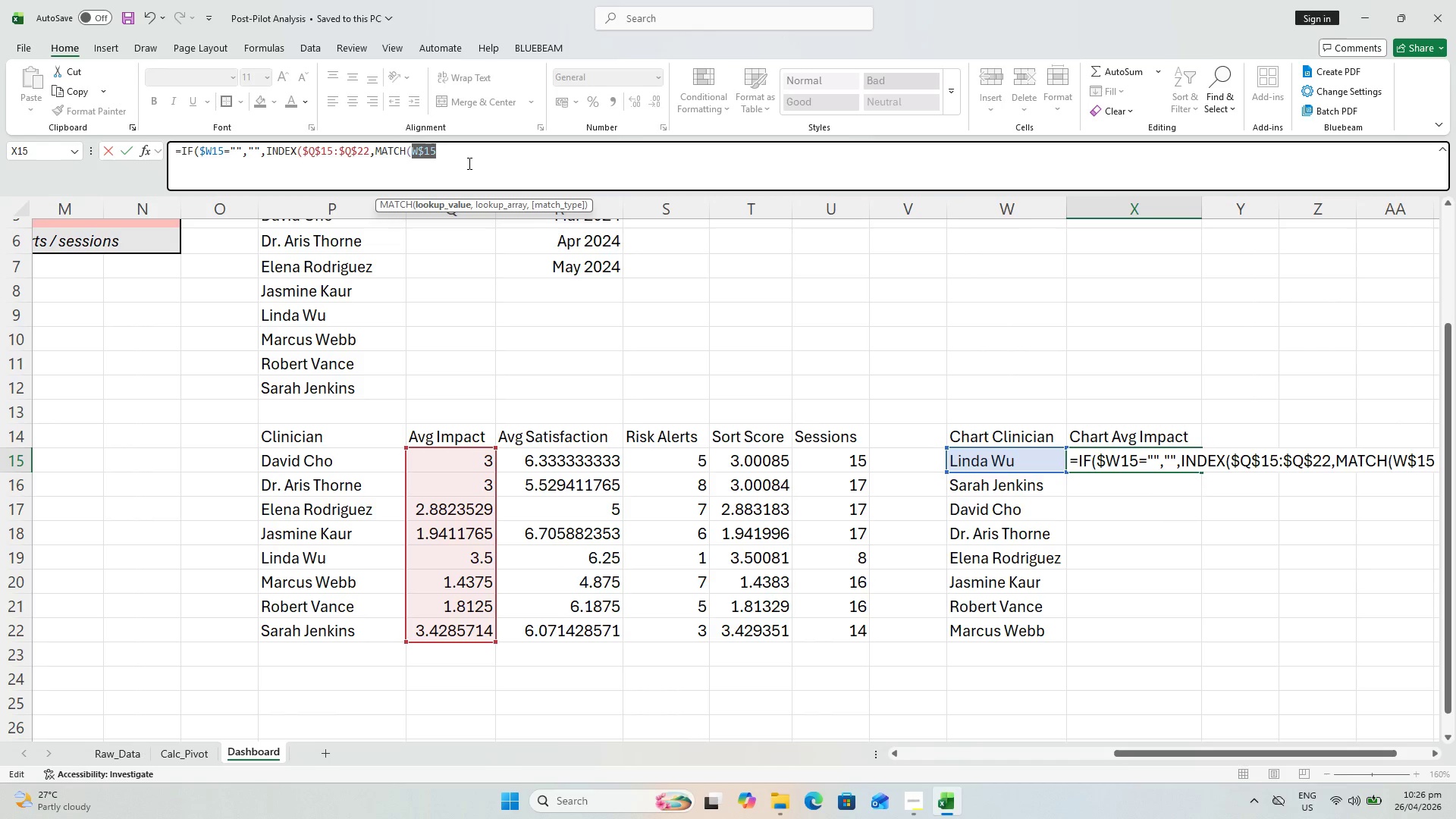 
key(F4)
 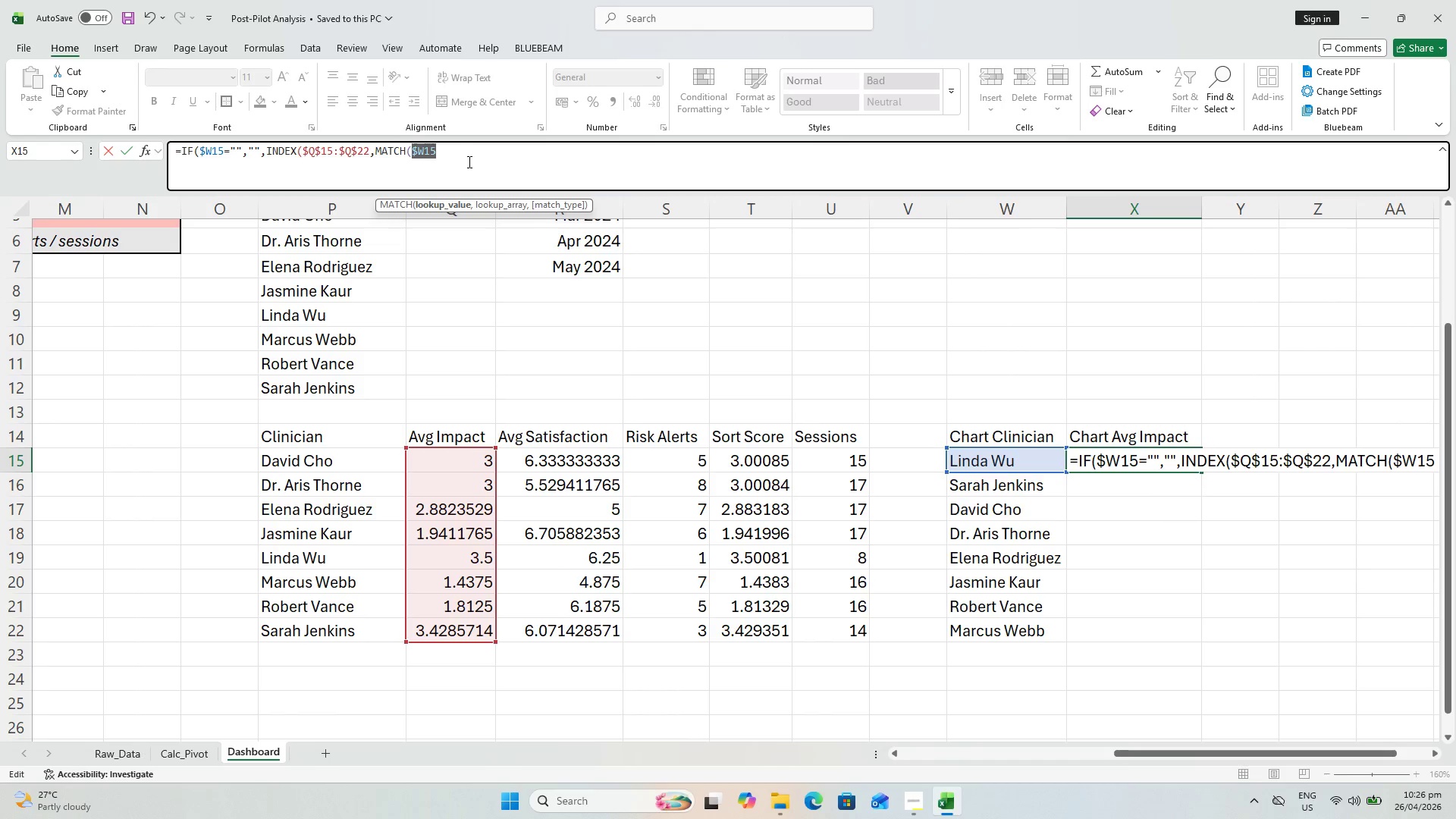 
left_click([468, 162])
 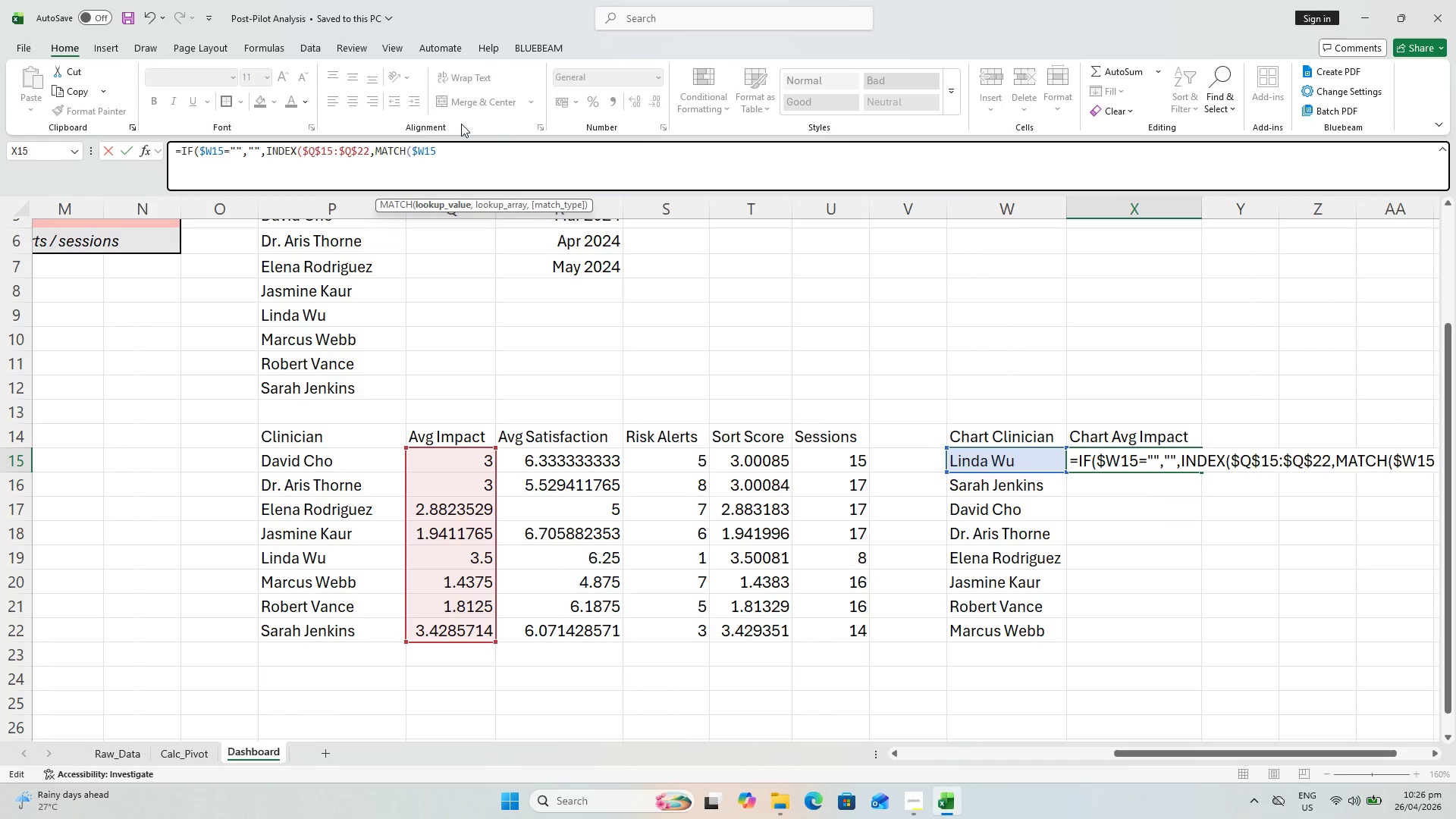 
key(Comma)
 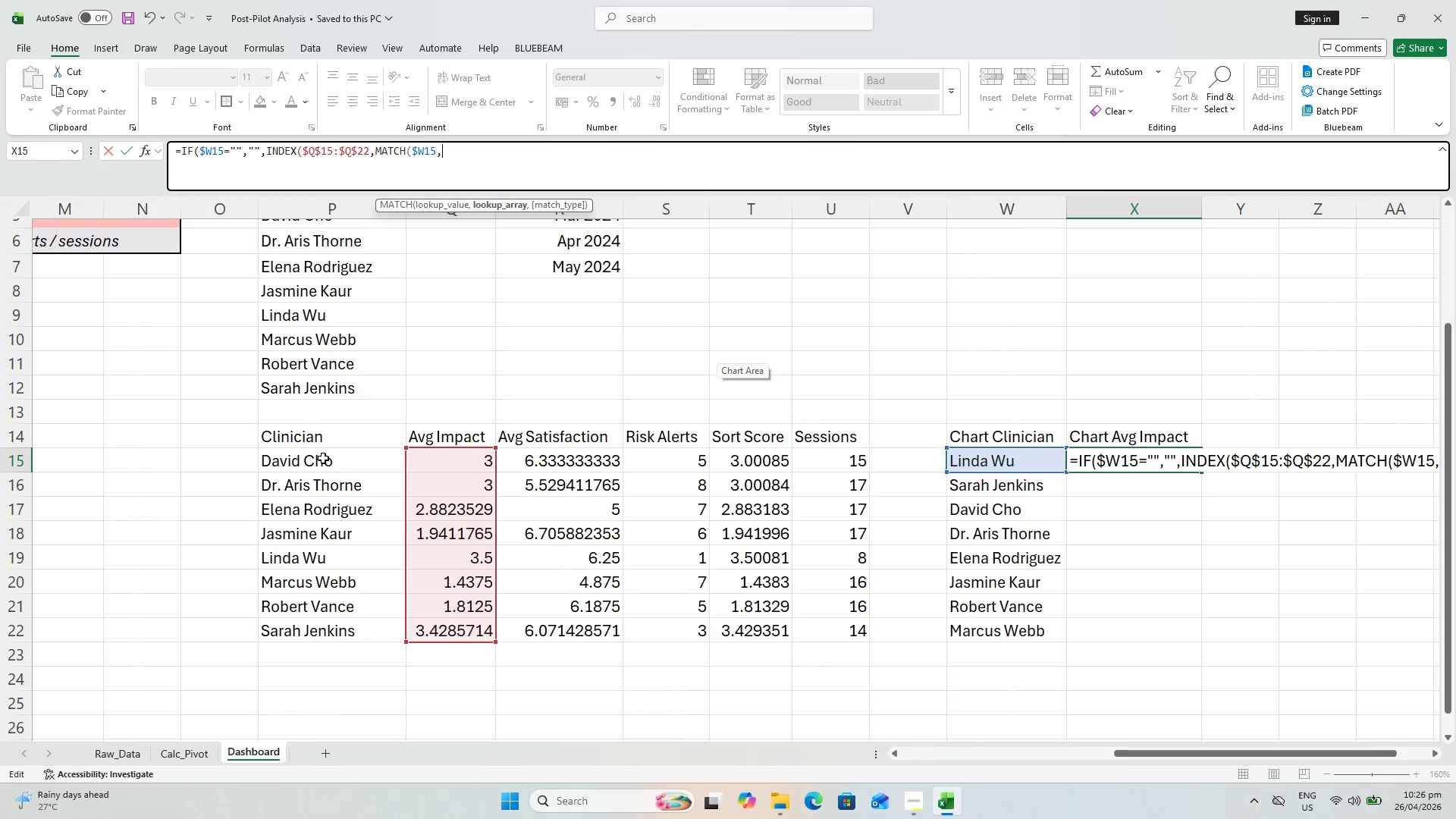 
wait(5.31)
 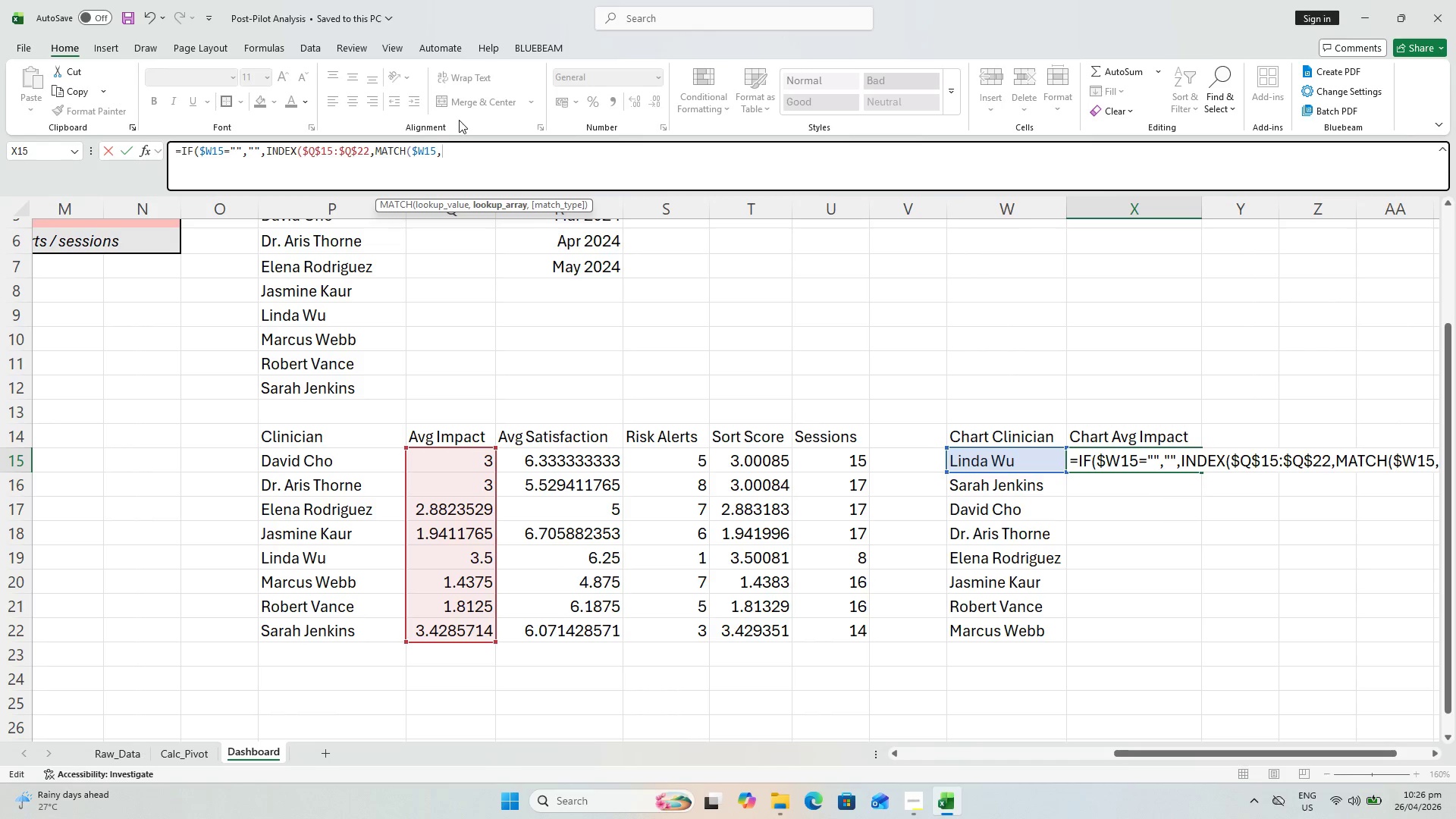 
left_click_drag(start_coordinate=[324, 458], to_coordinate=[347, 629])
 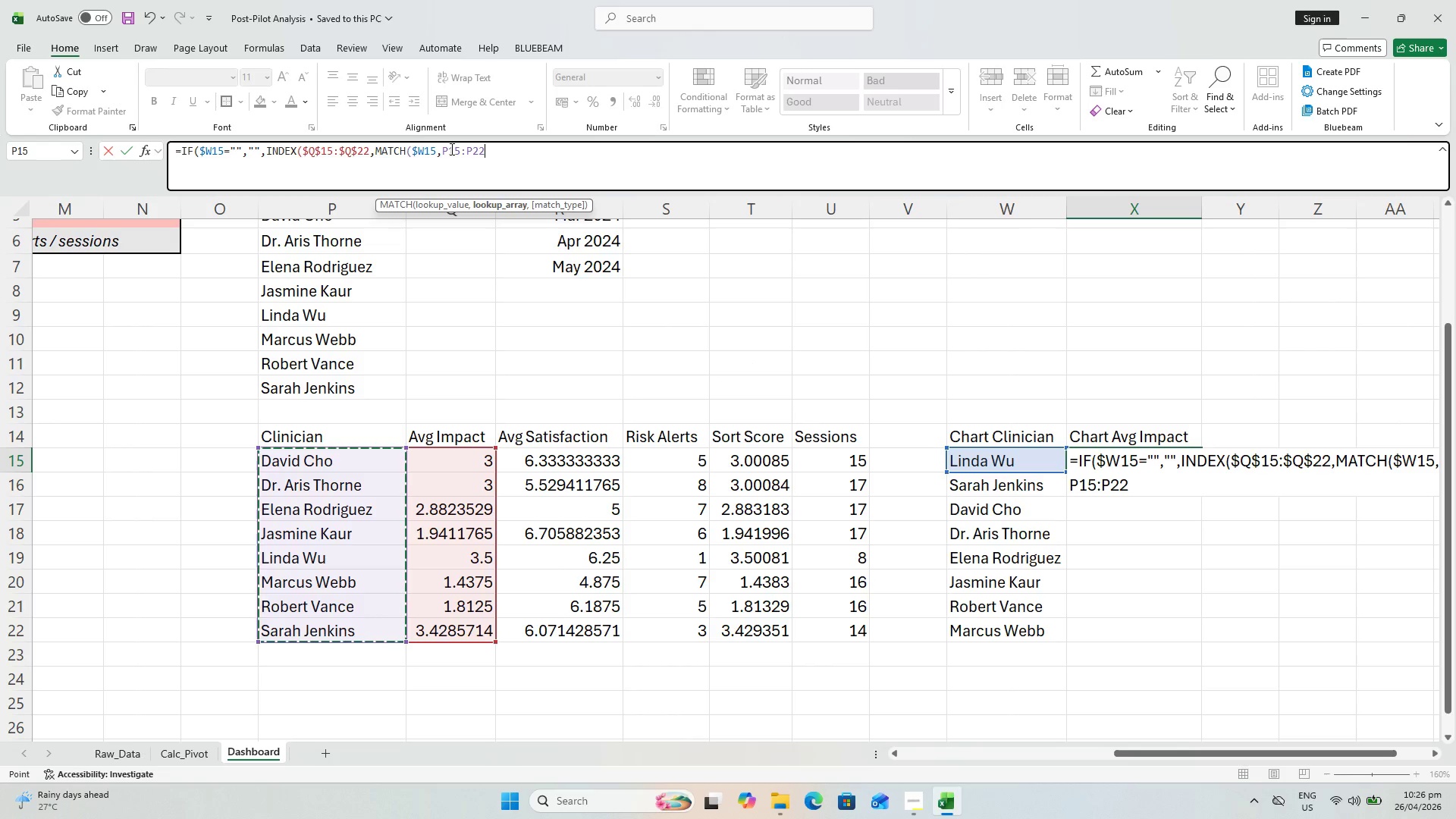 
left_click([448, 148])
 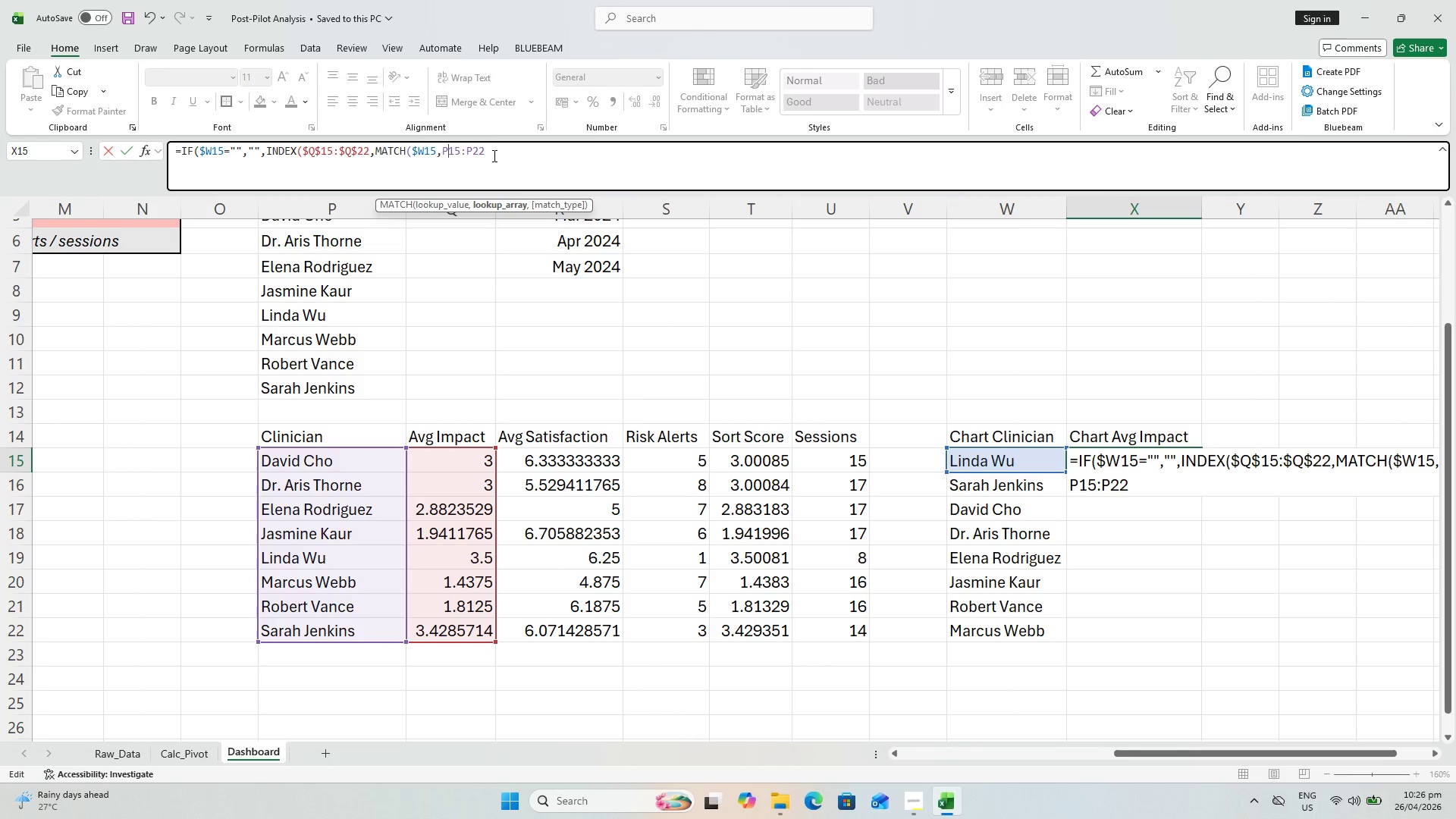 
key(F4)
 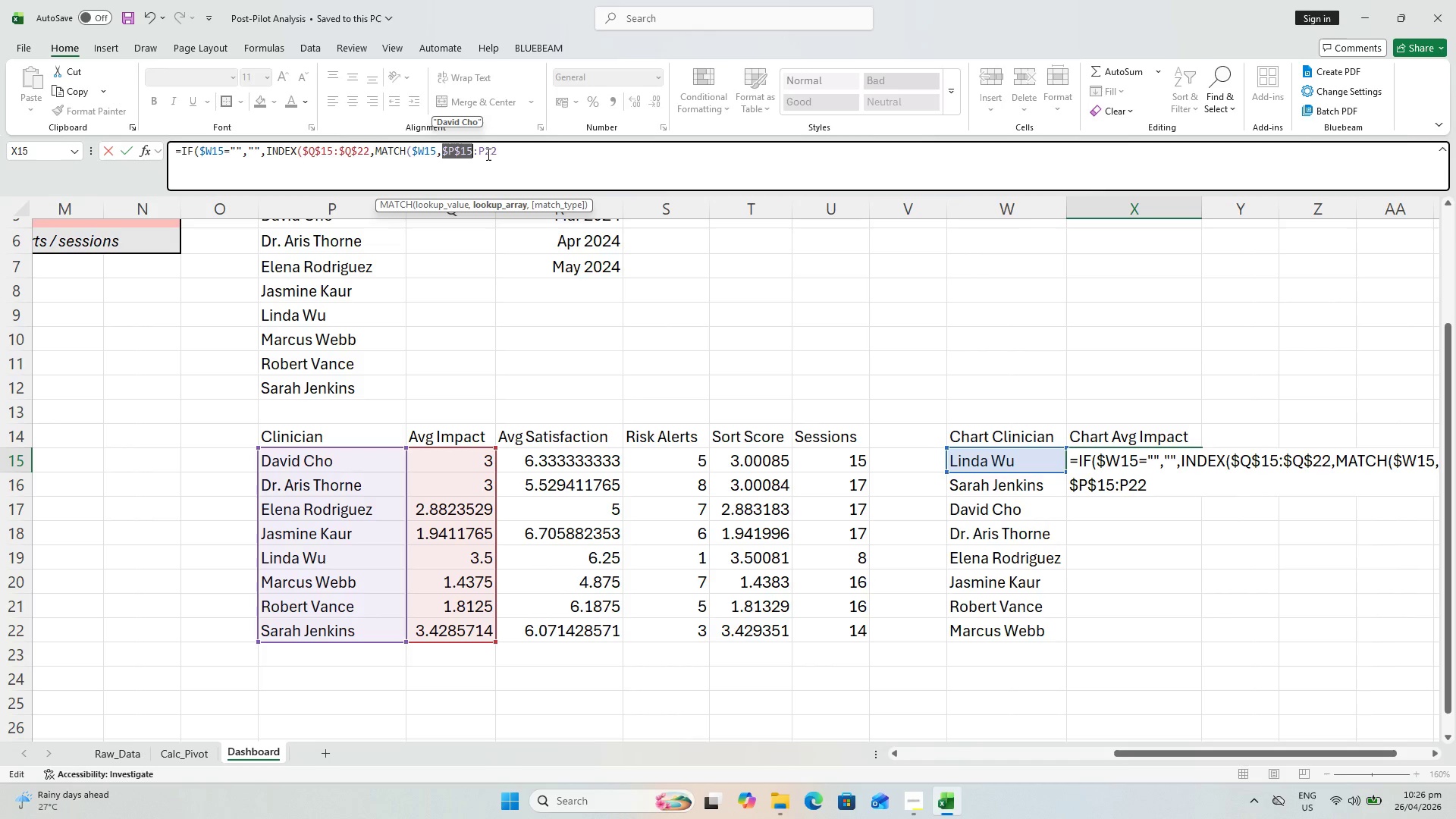 
left_click([482, 152])
 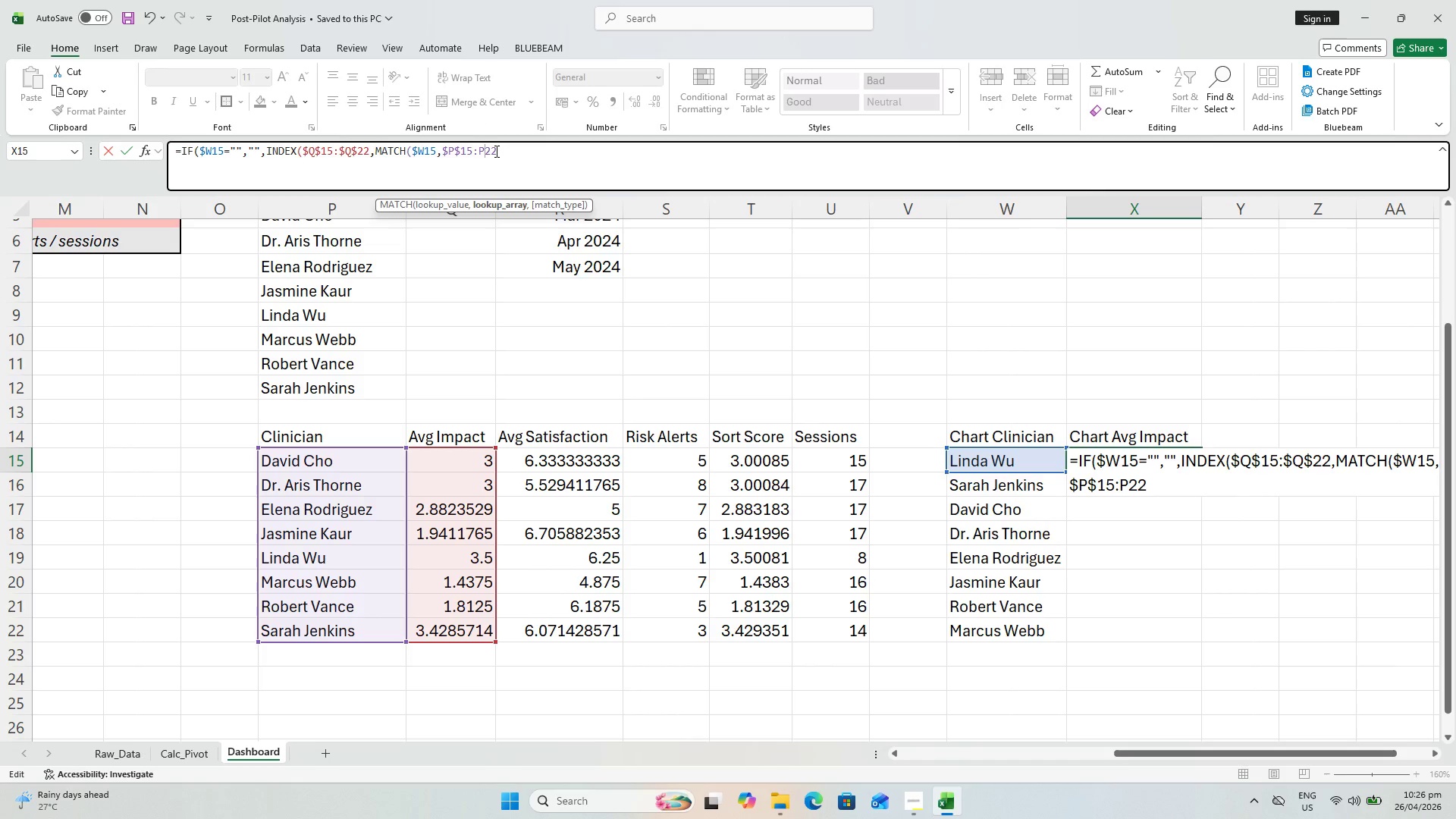 
key(F4)
 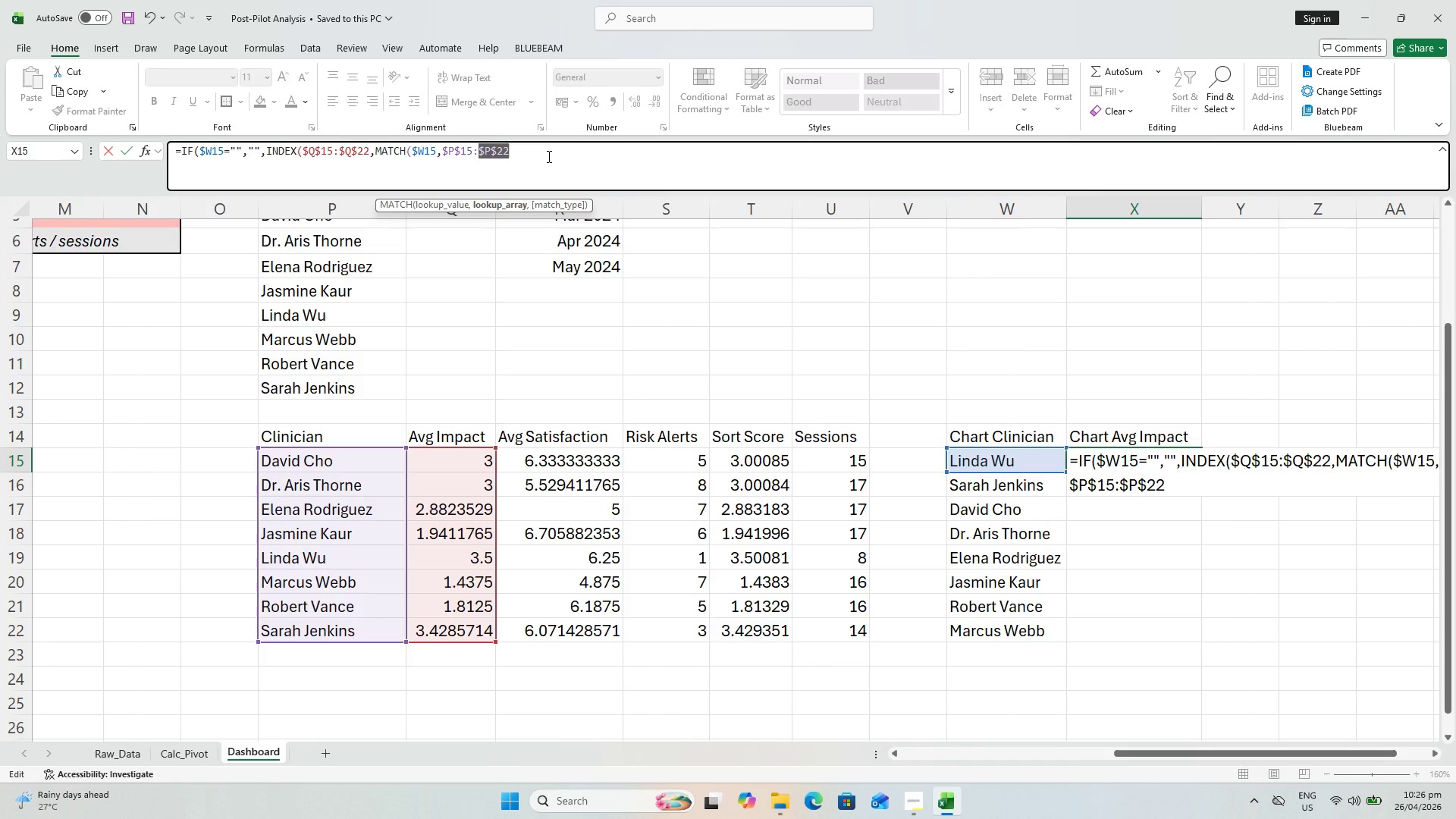 
left_click([548, 156])
 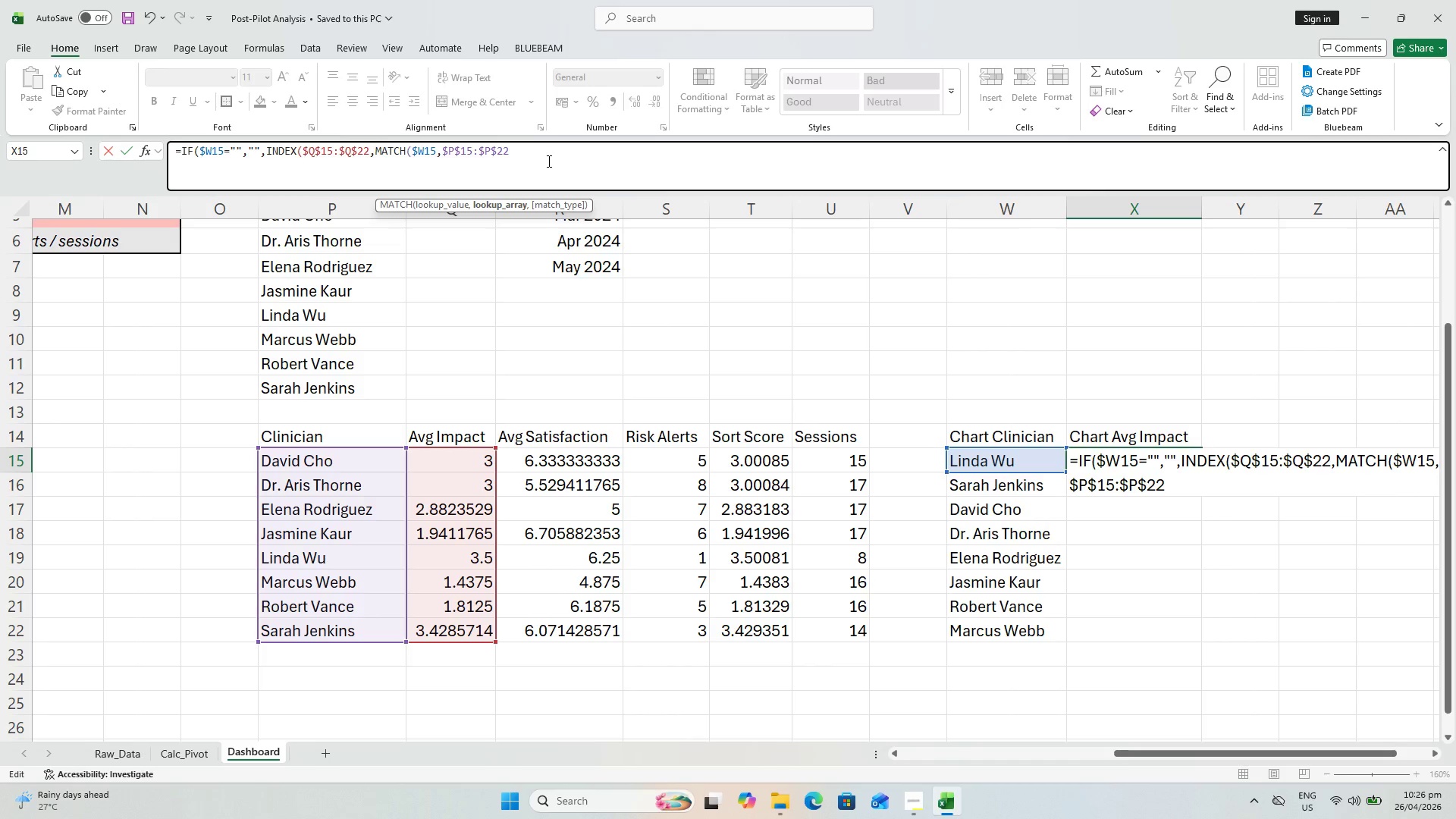 
type(,0))))
 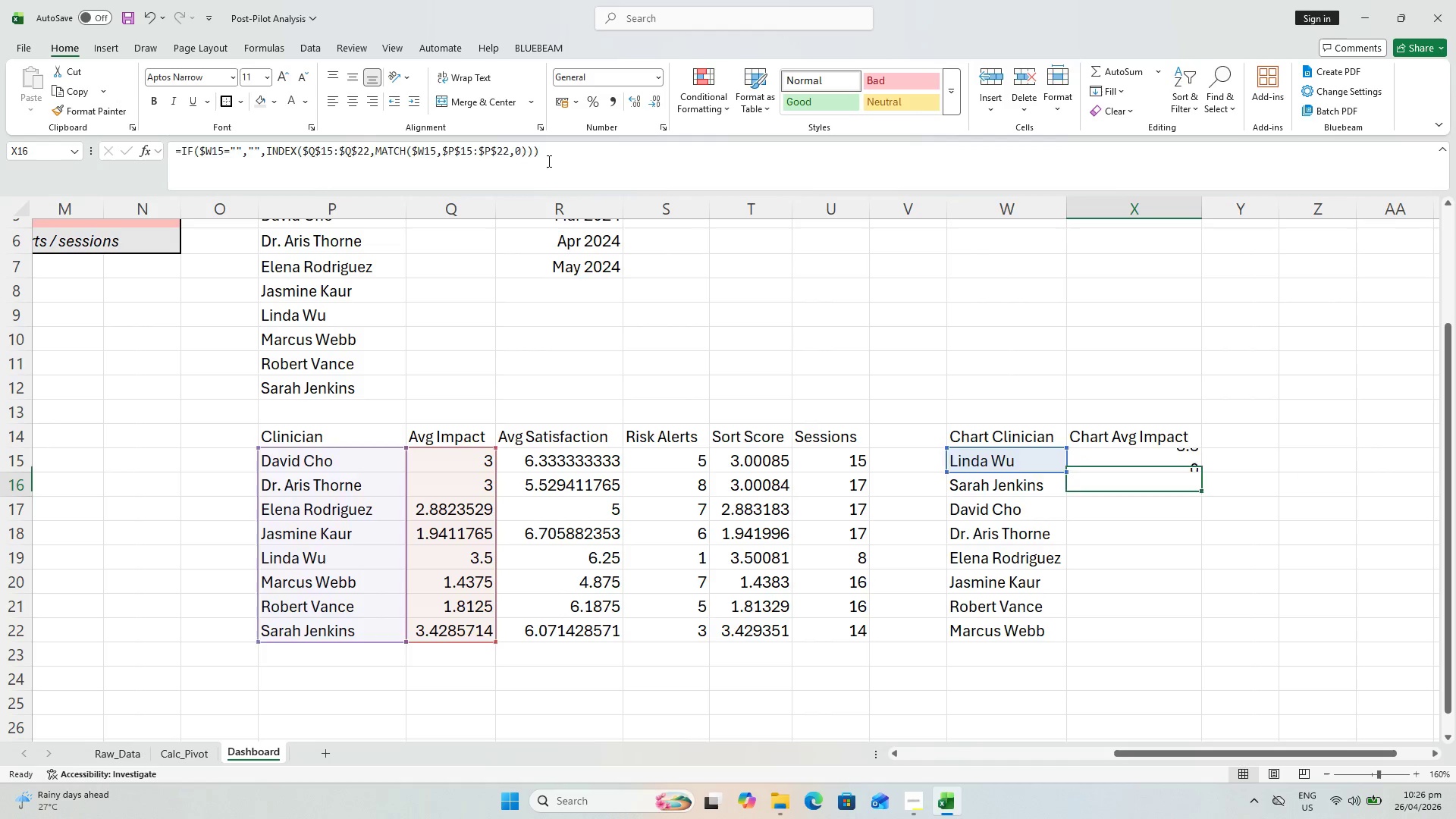 
 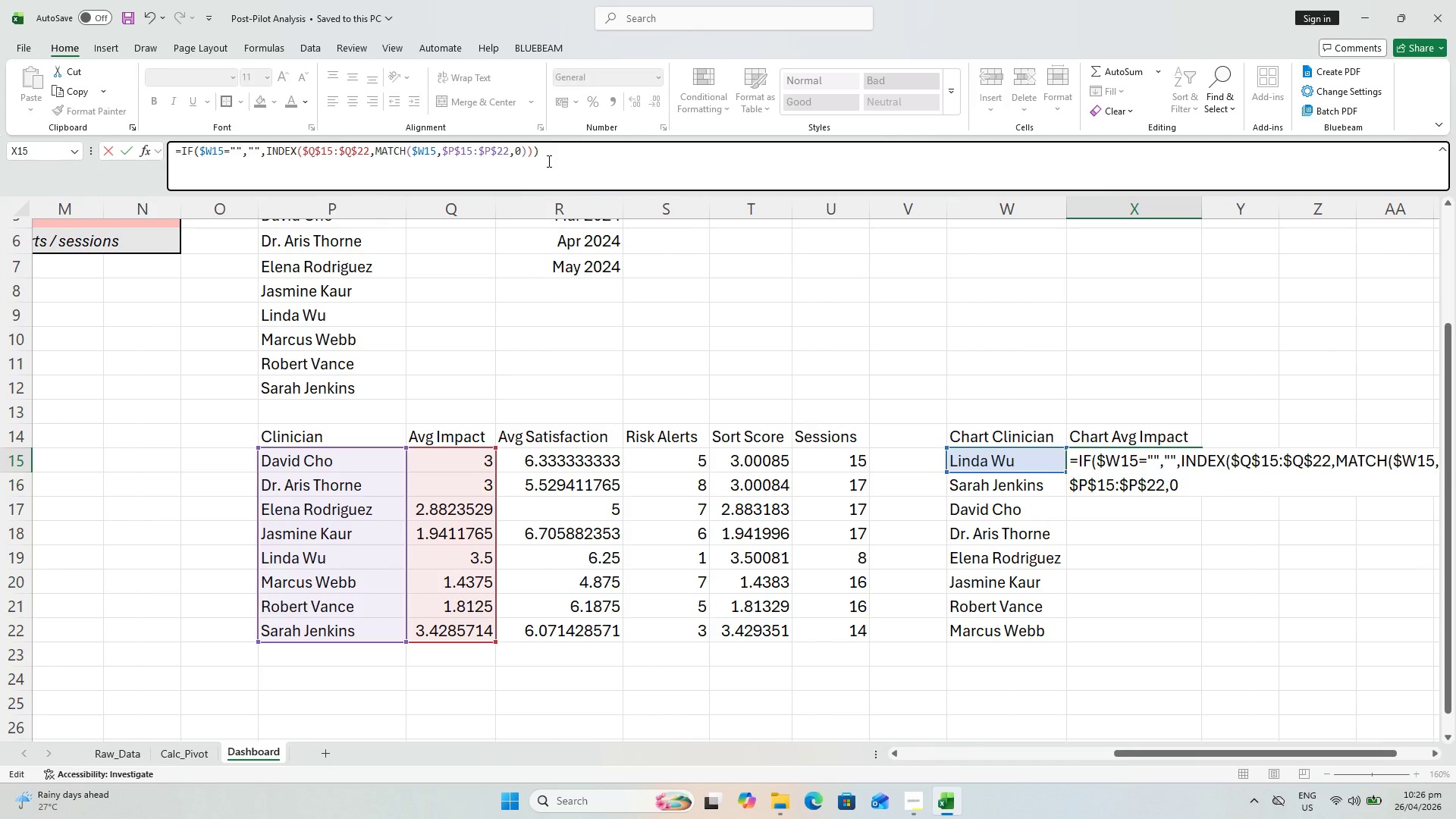 
key(Enter)
 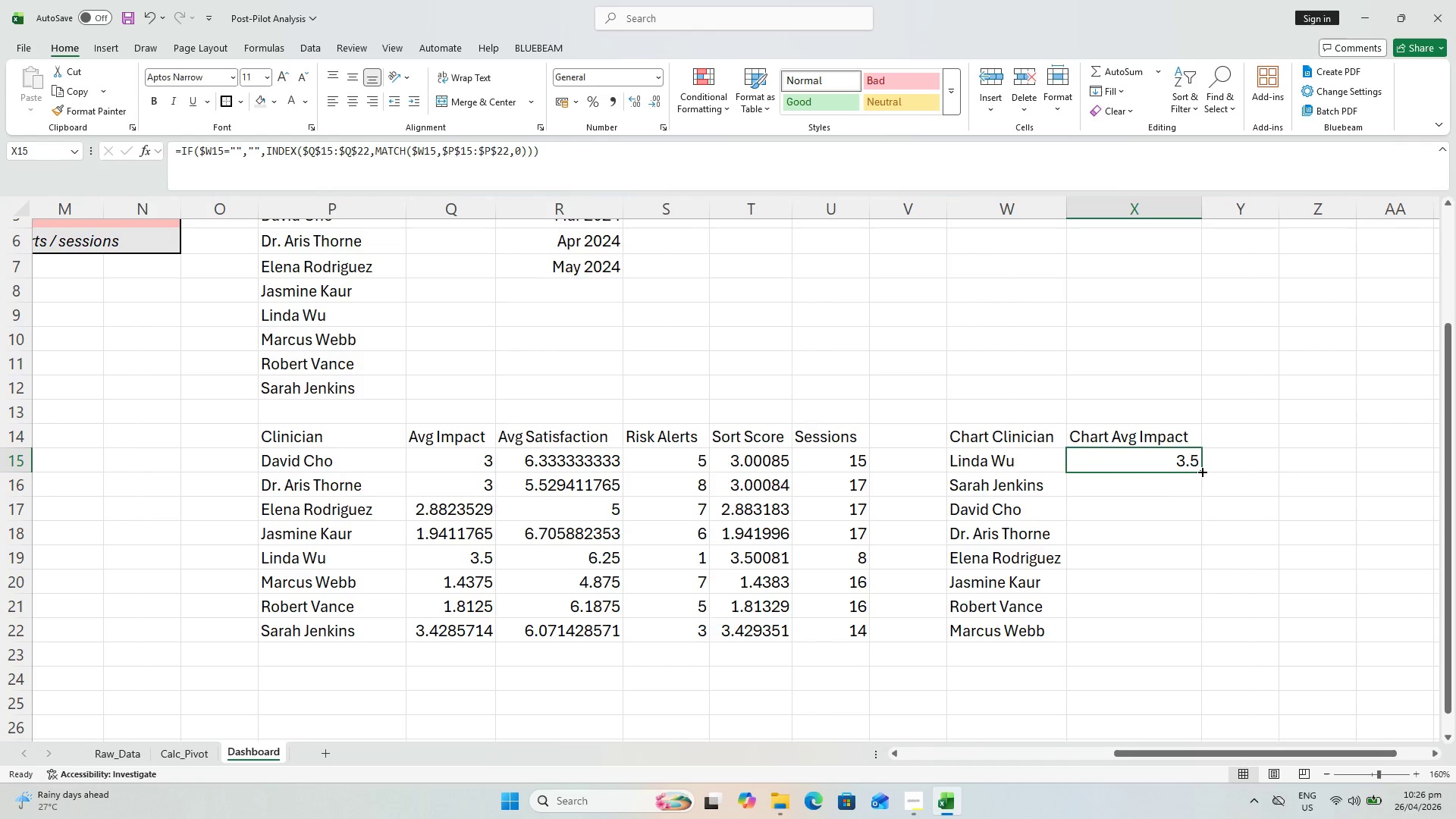 
left_click_drag(start_coordinate=[1201, 470], to_coordinate=[1193, 642])
 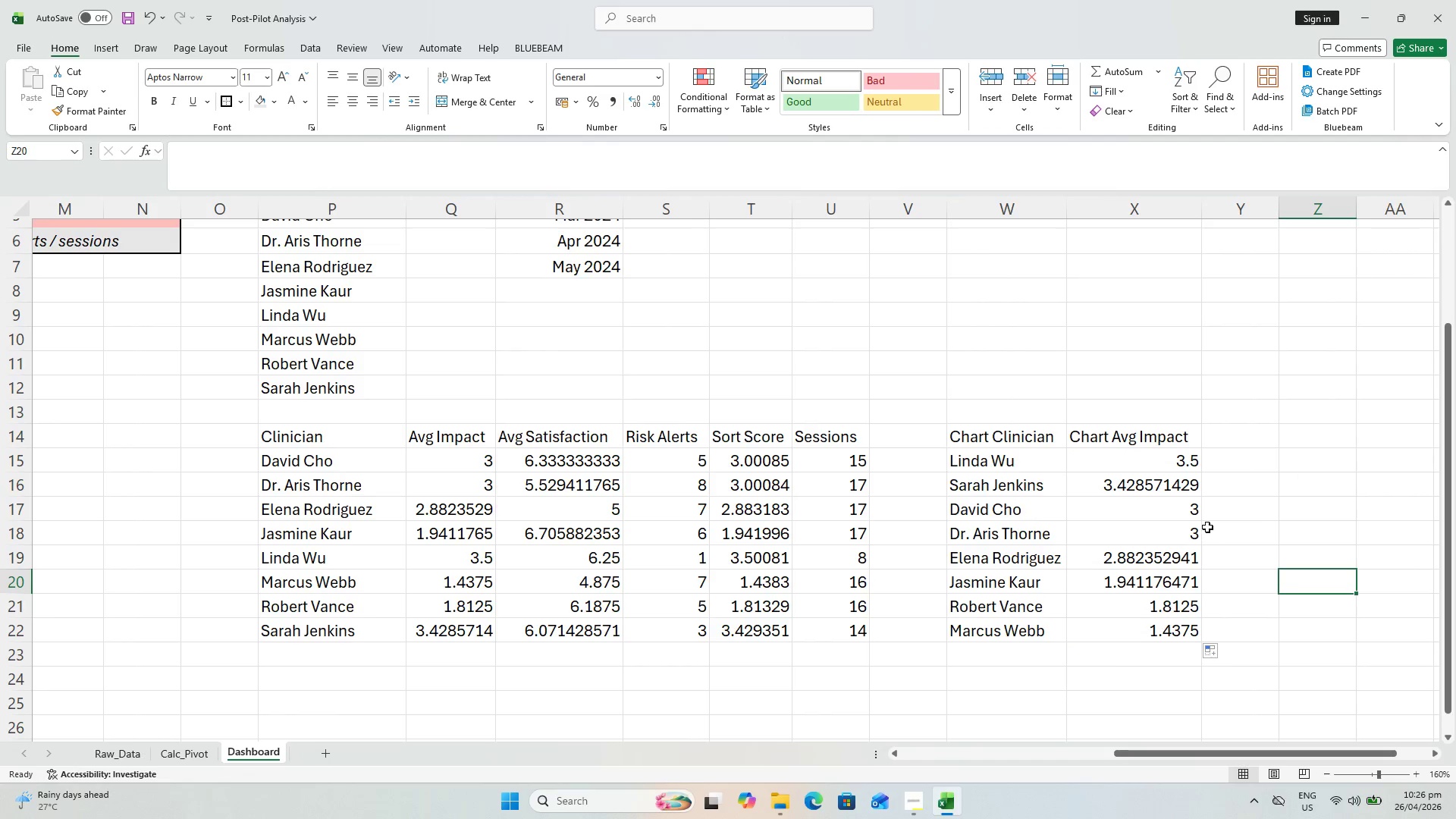 
key(Control+S)
 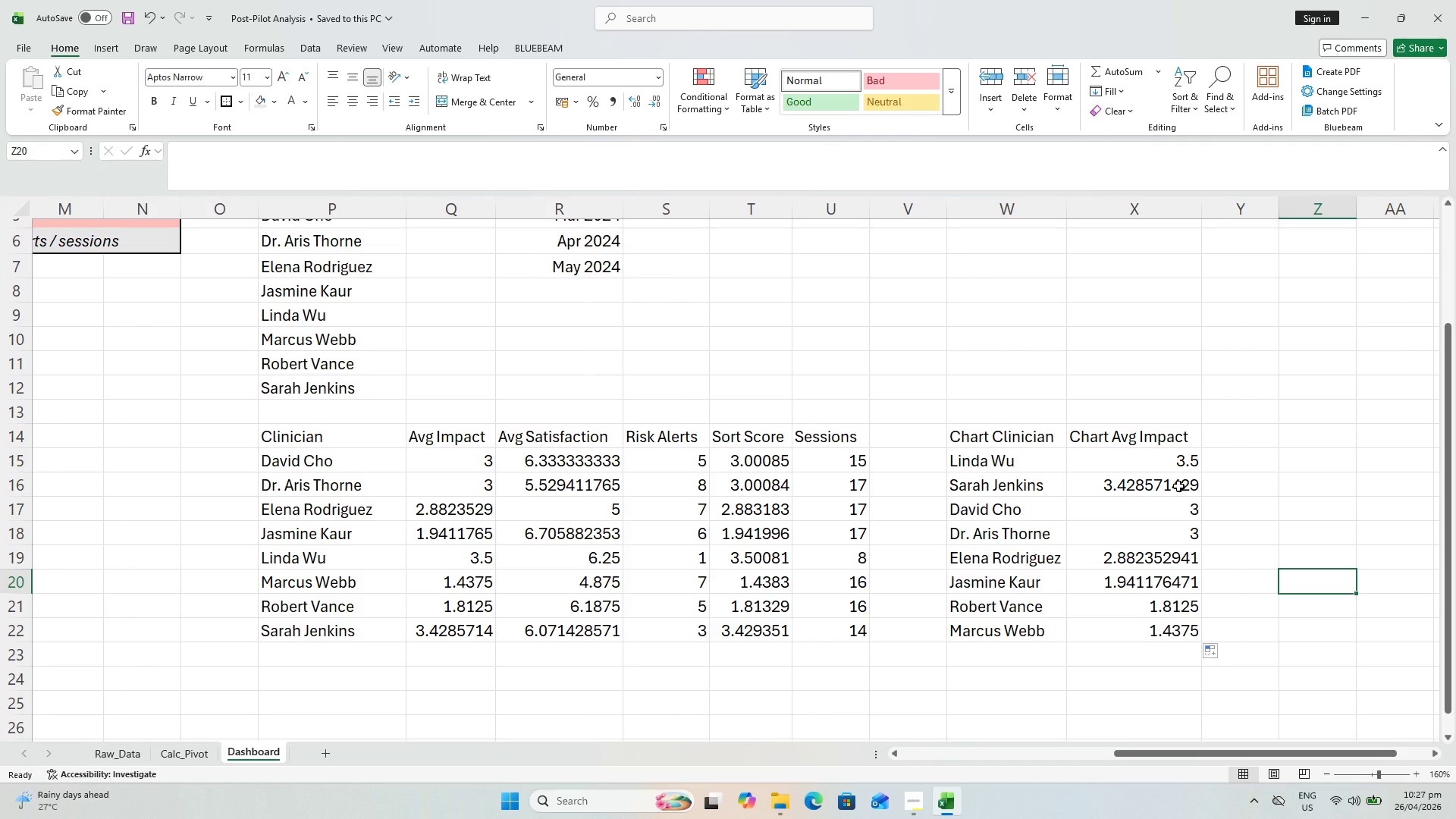 
wait(19.16)
 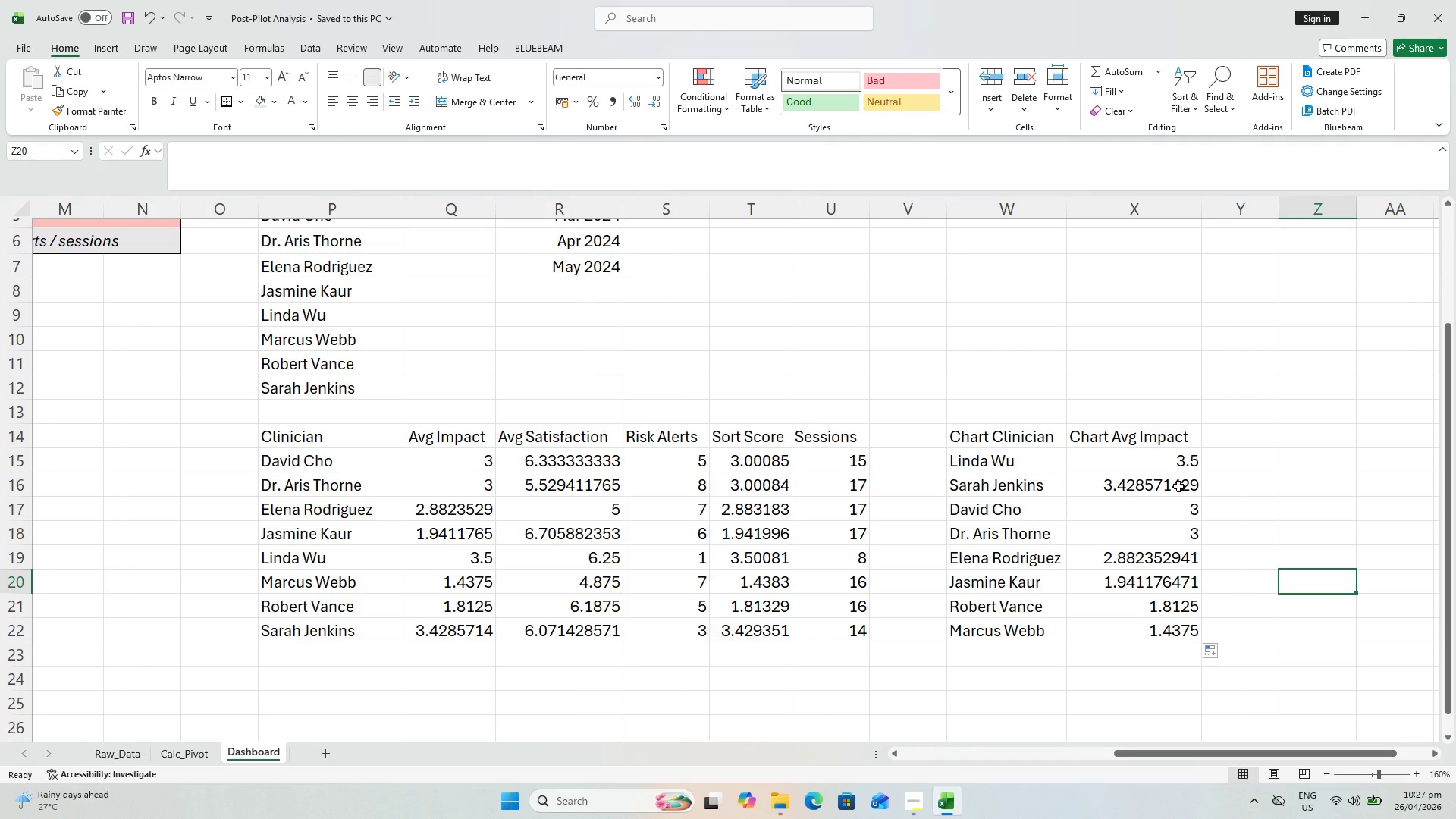 
key(Control+S)
 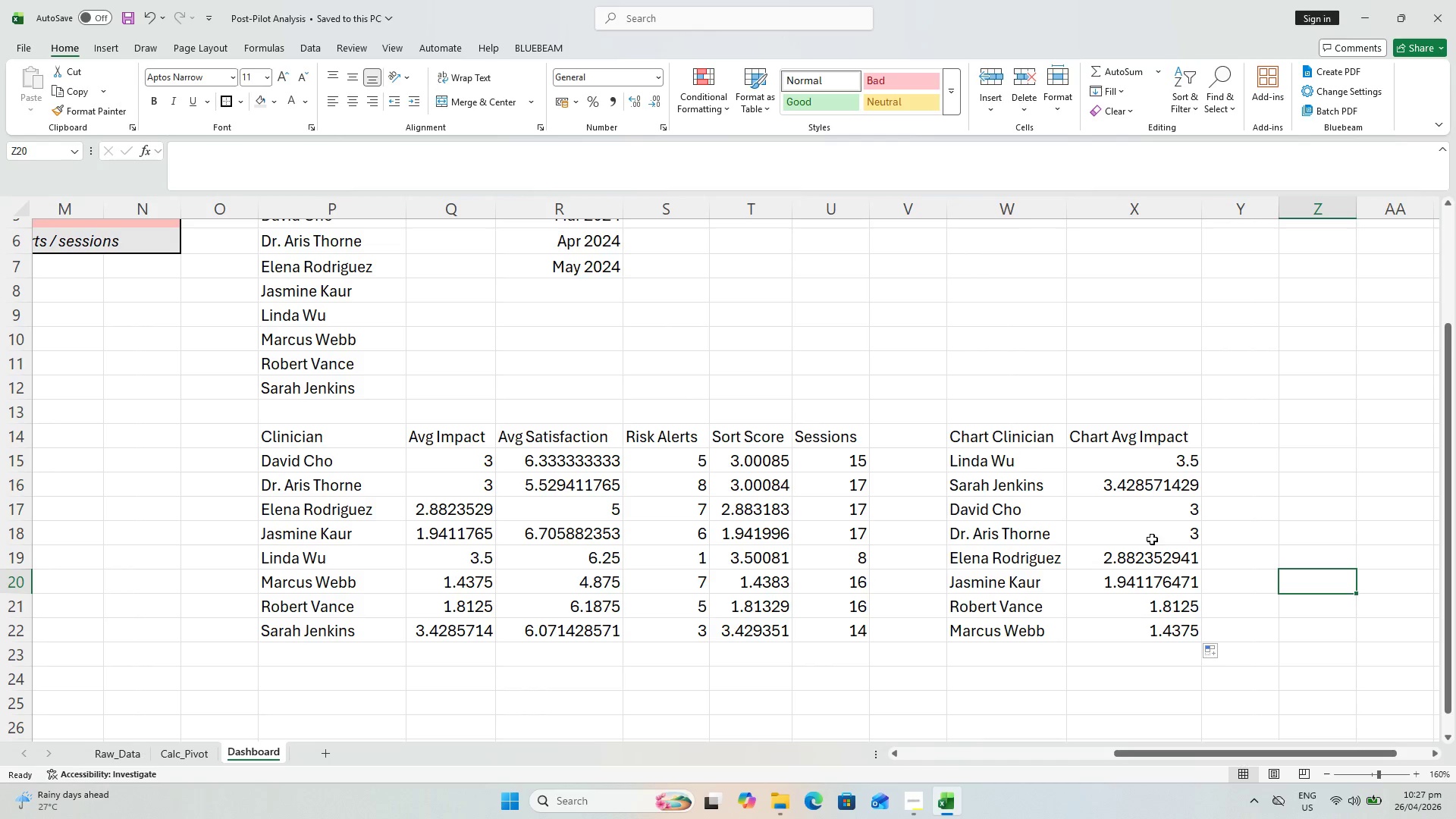 
wait(7.33)
 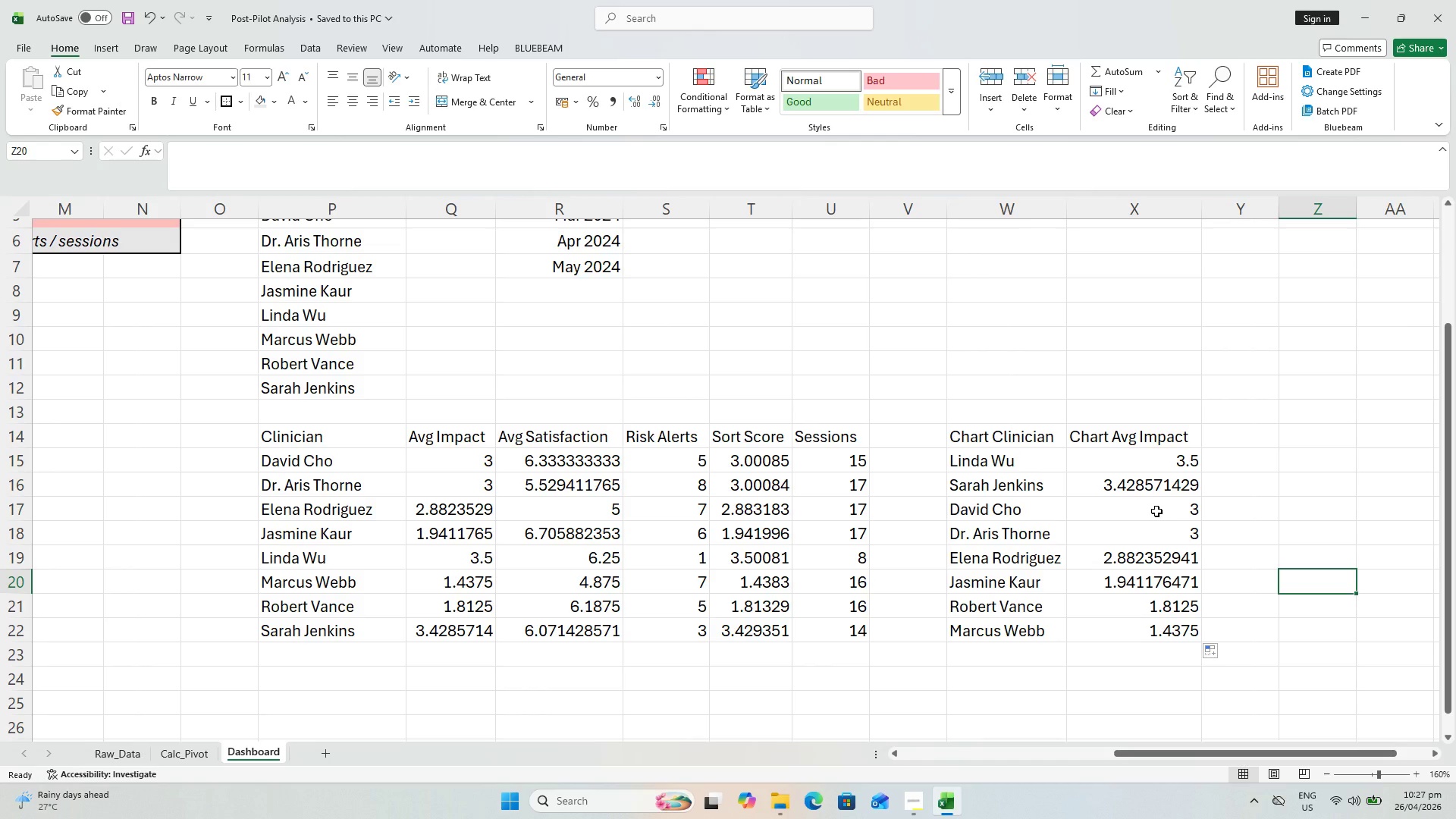 
key(Control+ControlLeft)
 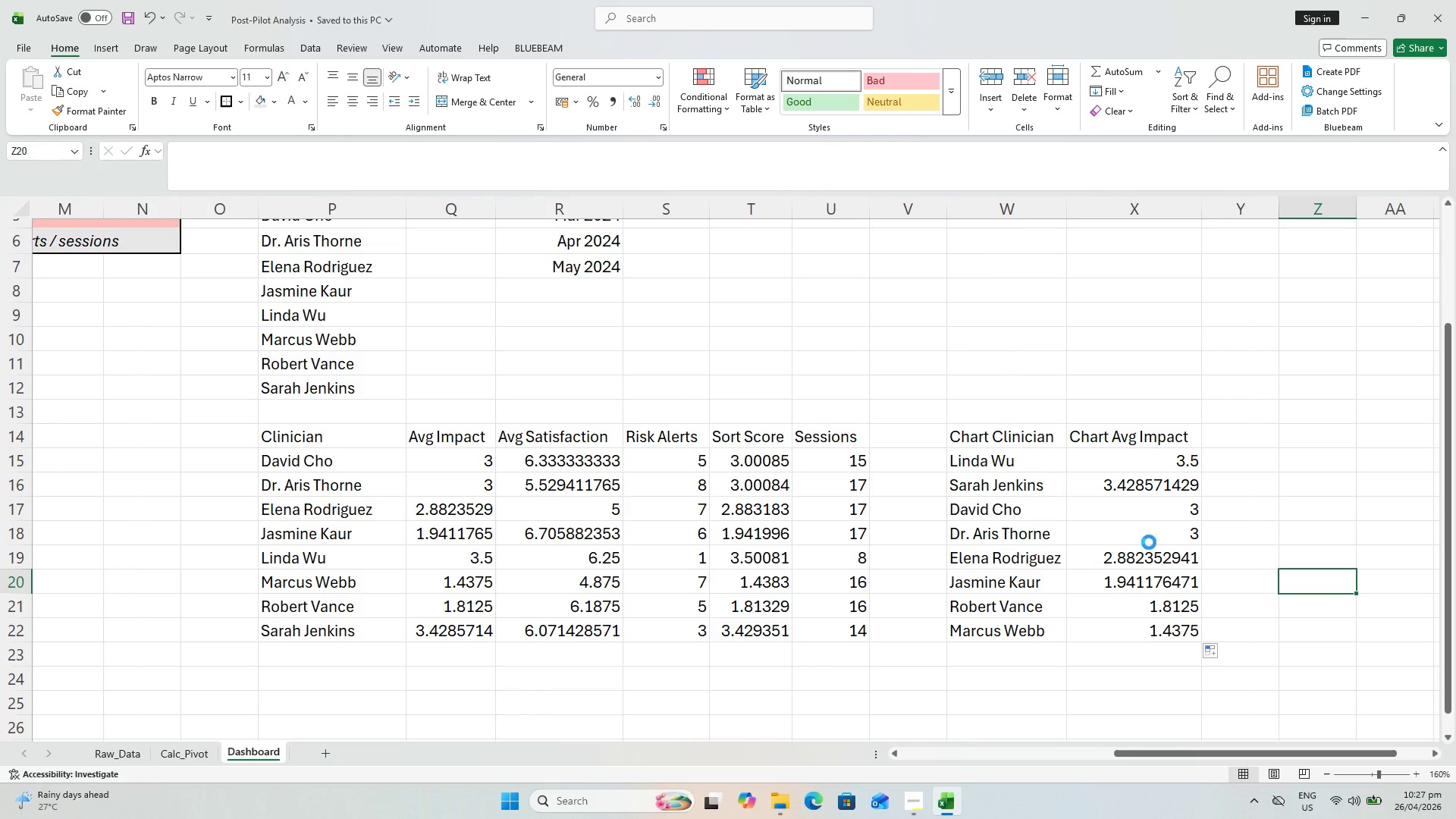 
key(Control+S)
 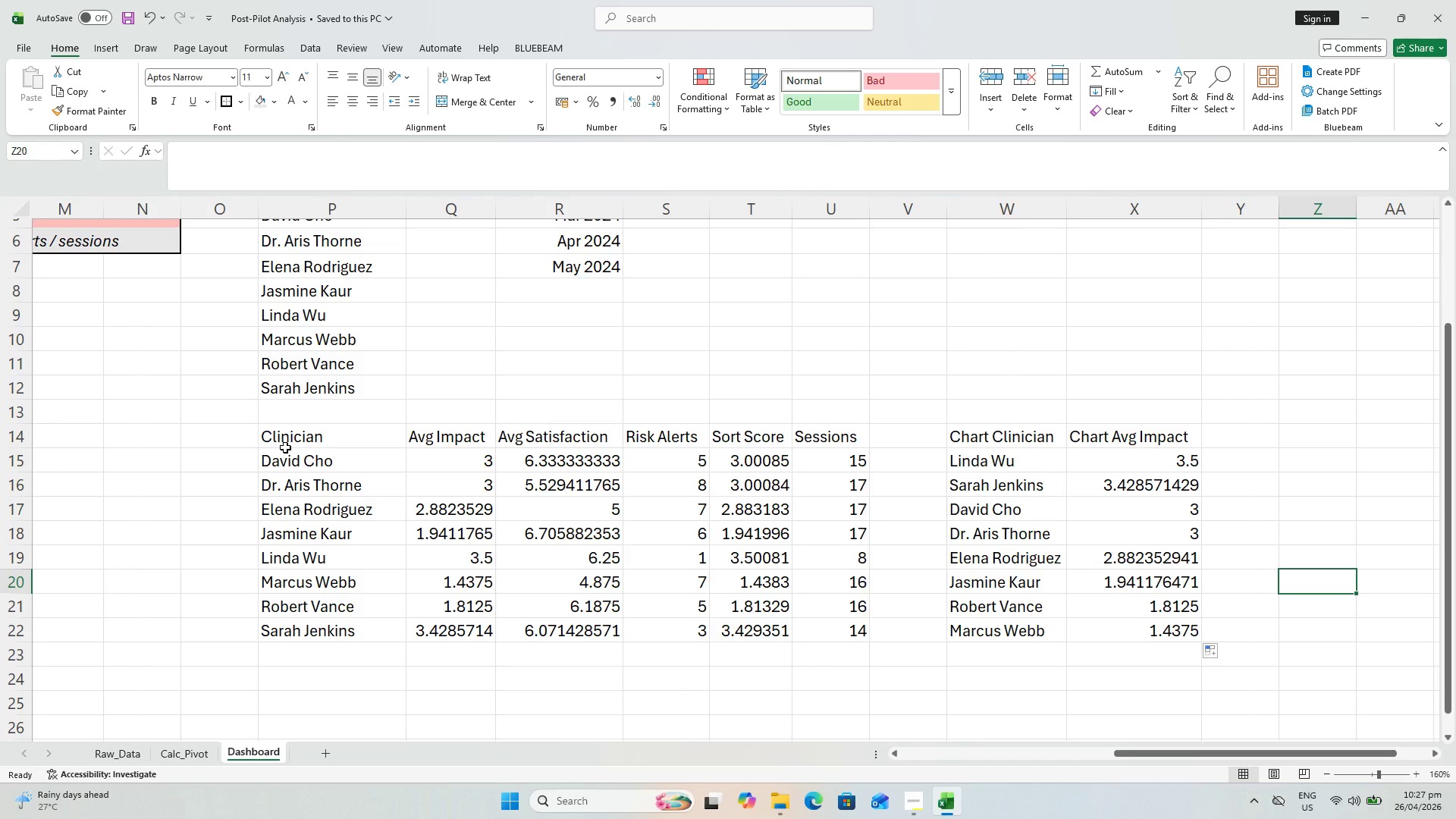 
key(Control+S)
 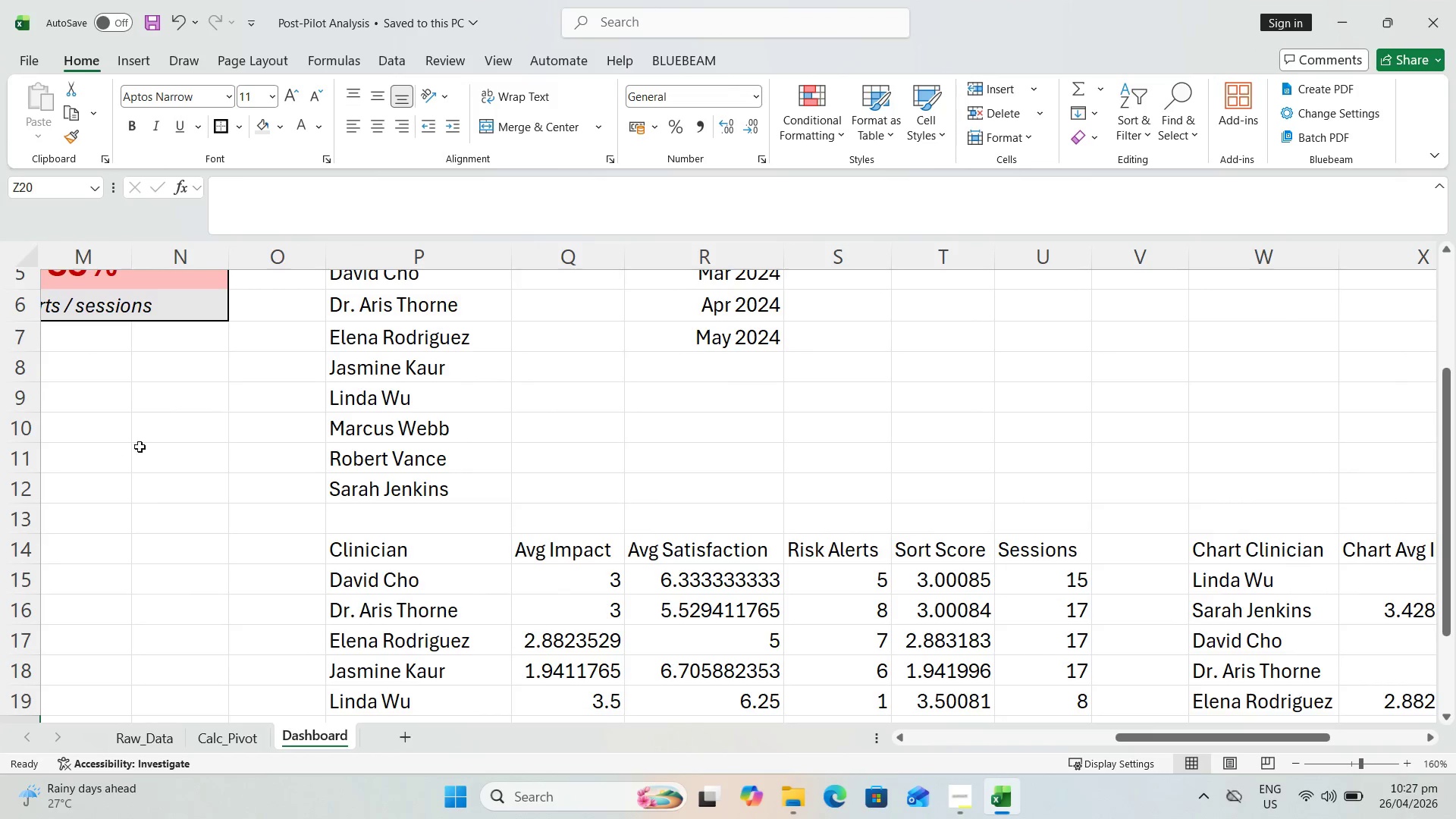 
left_click([701, 479])
 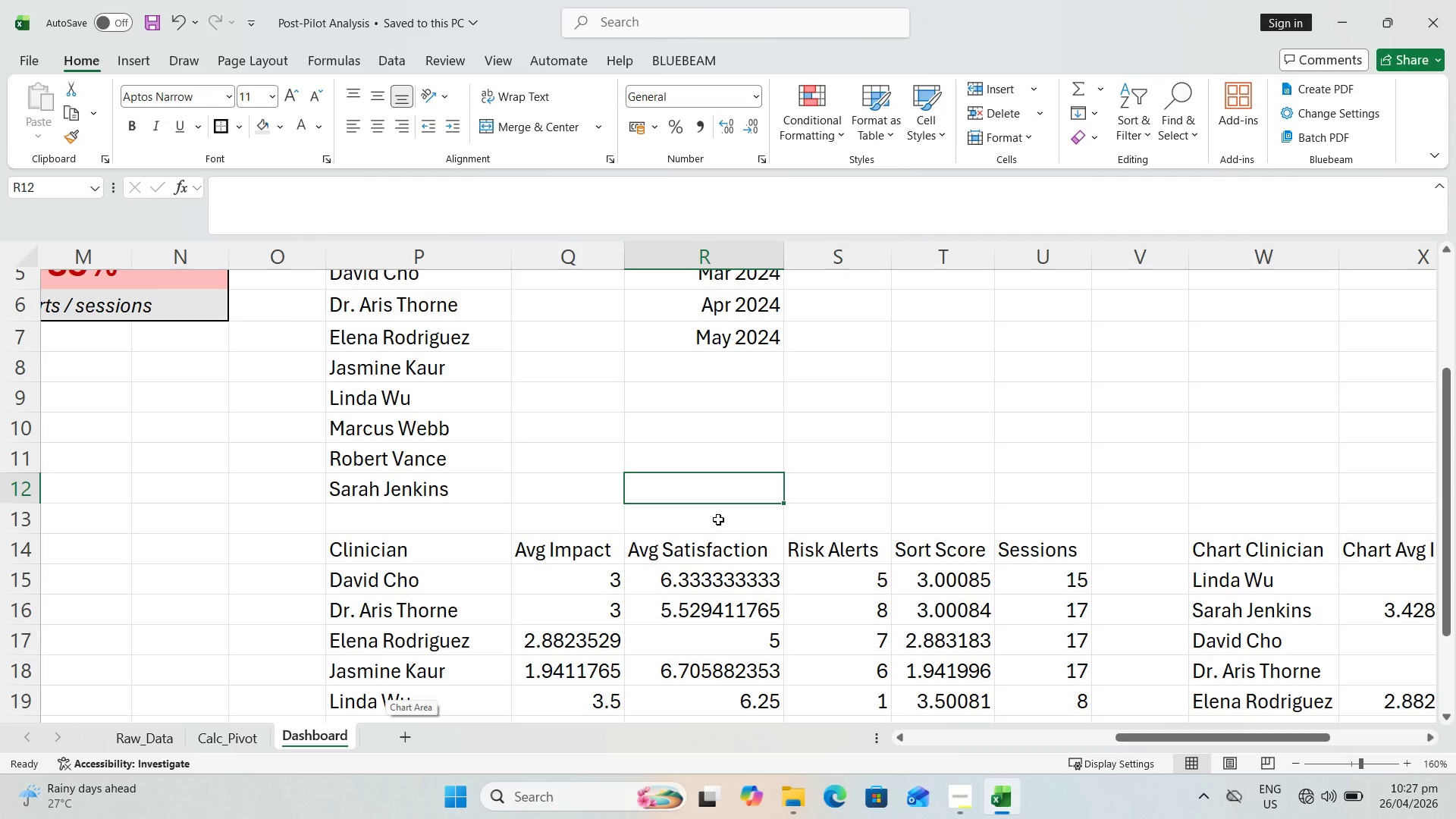 
wait(32.42)
 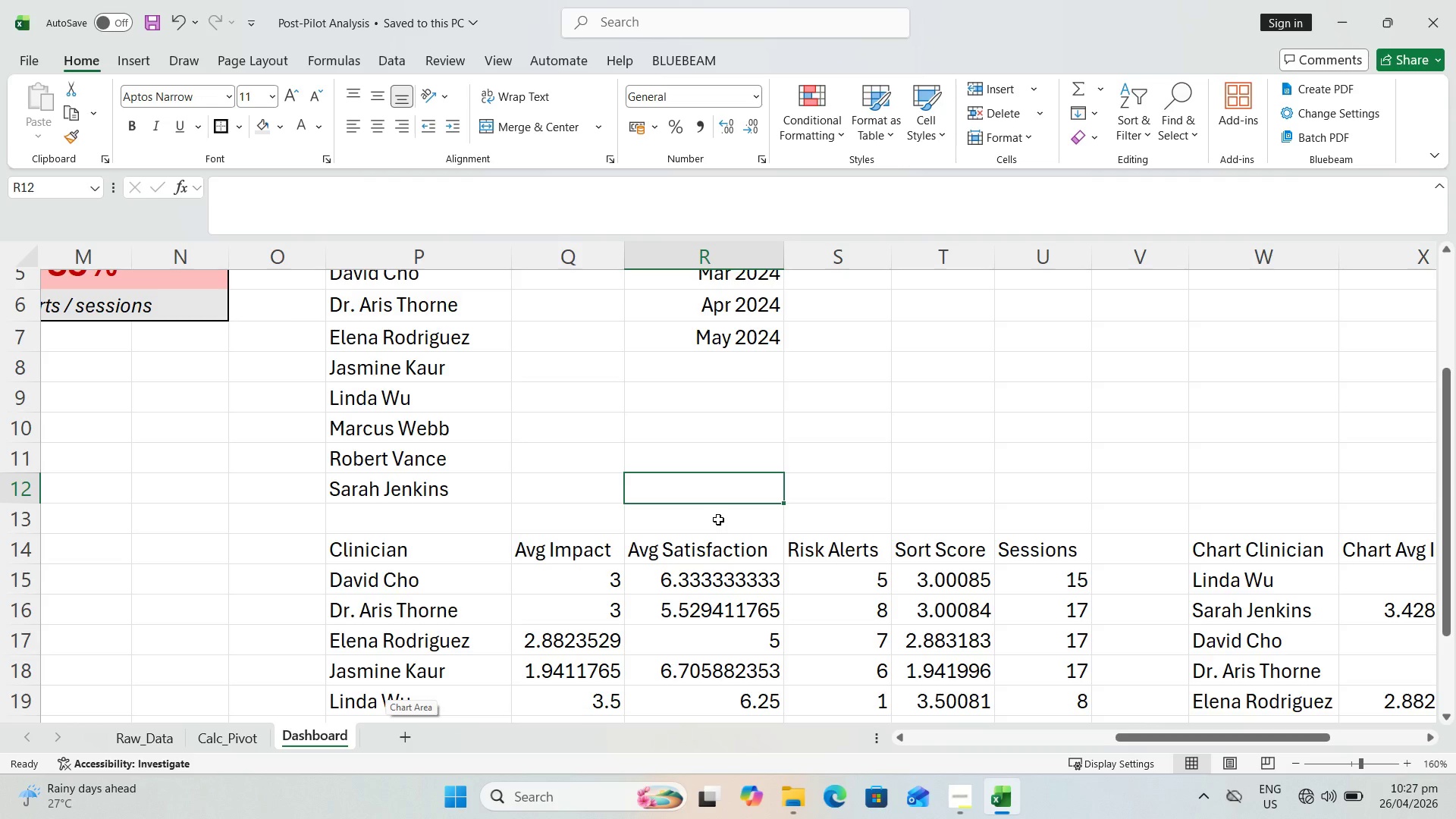 
left_click([398, 579])
 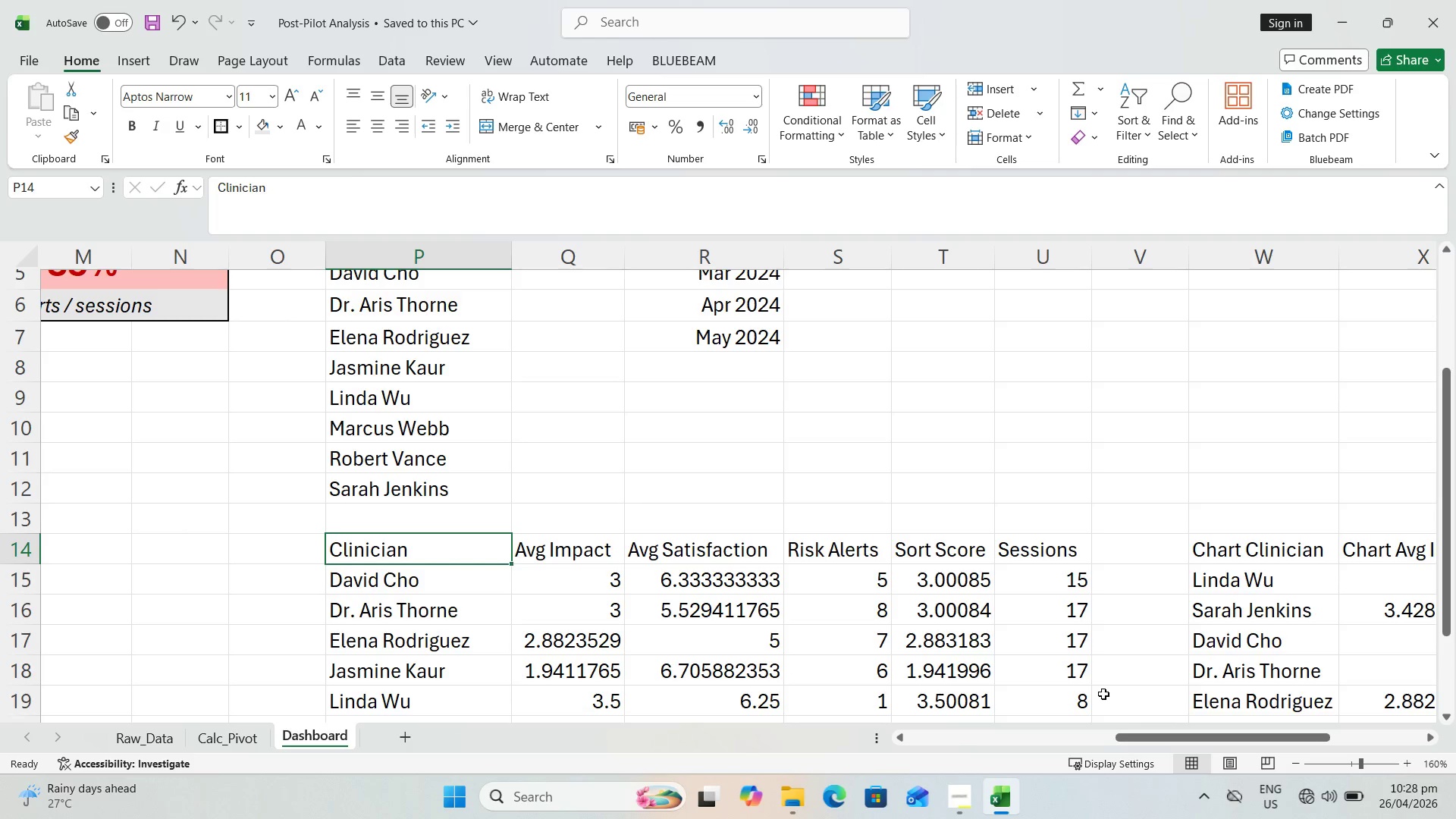 
wait(6.89)
 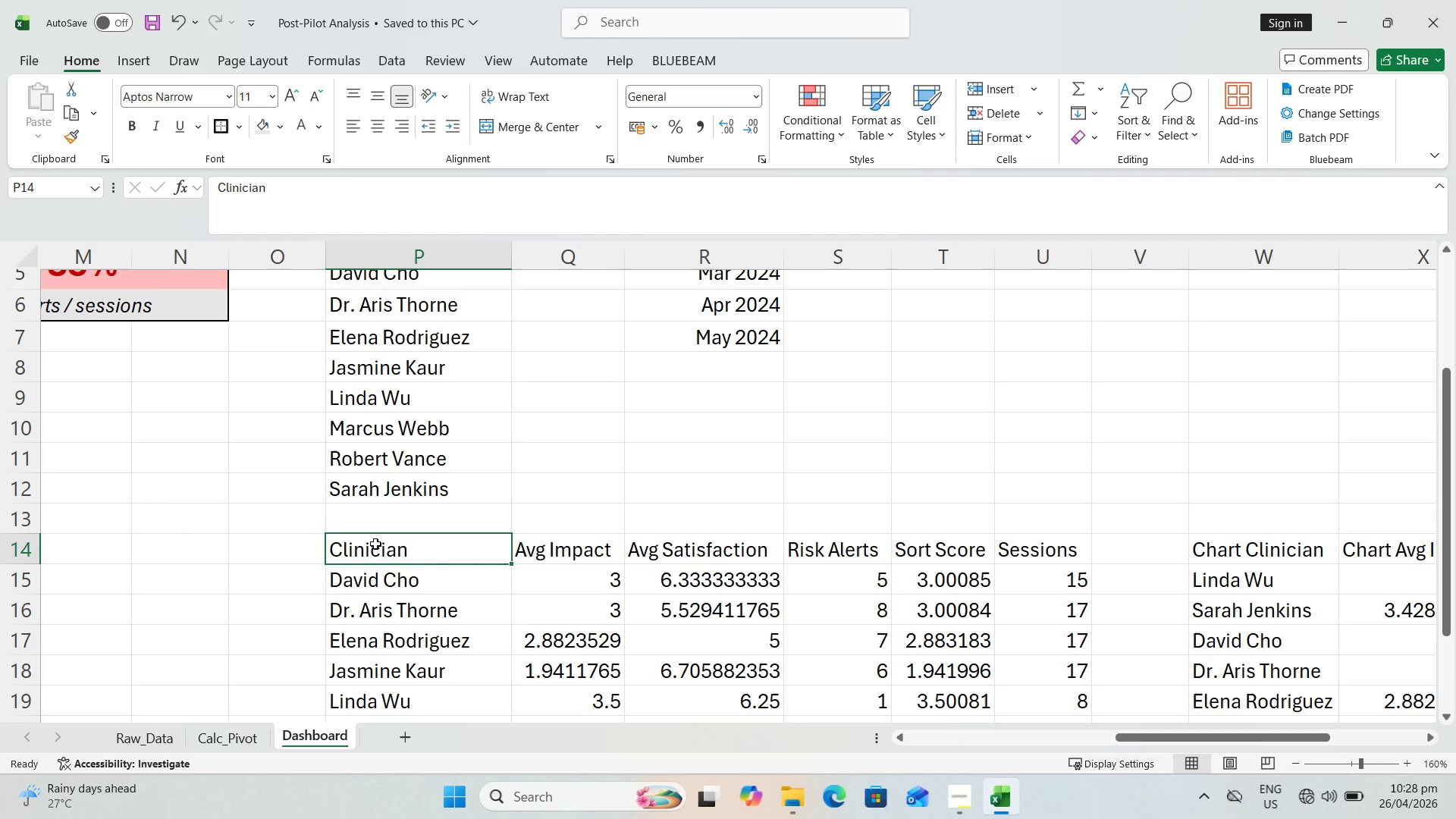 
left_click_drag(start_coordinate=[1147, 734], to_coordinate=[1180, 736])
 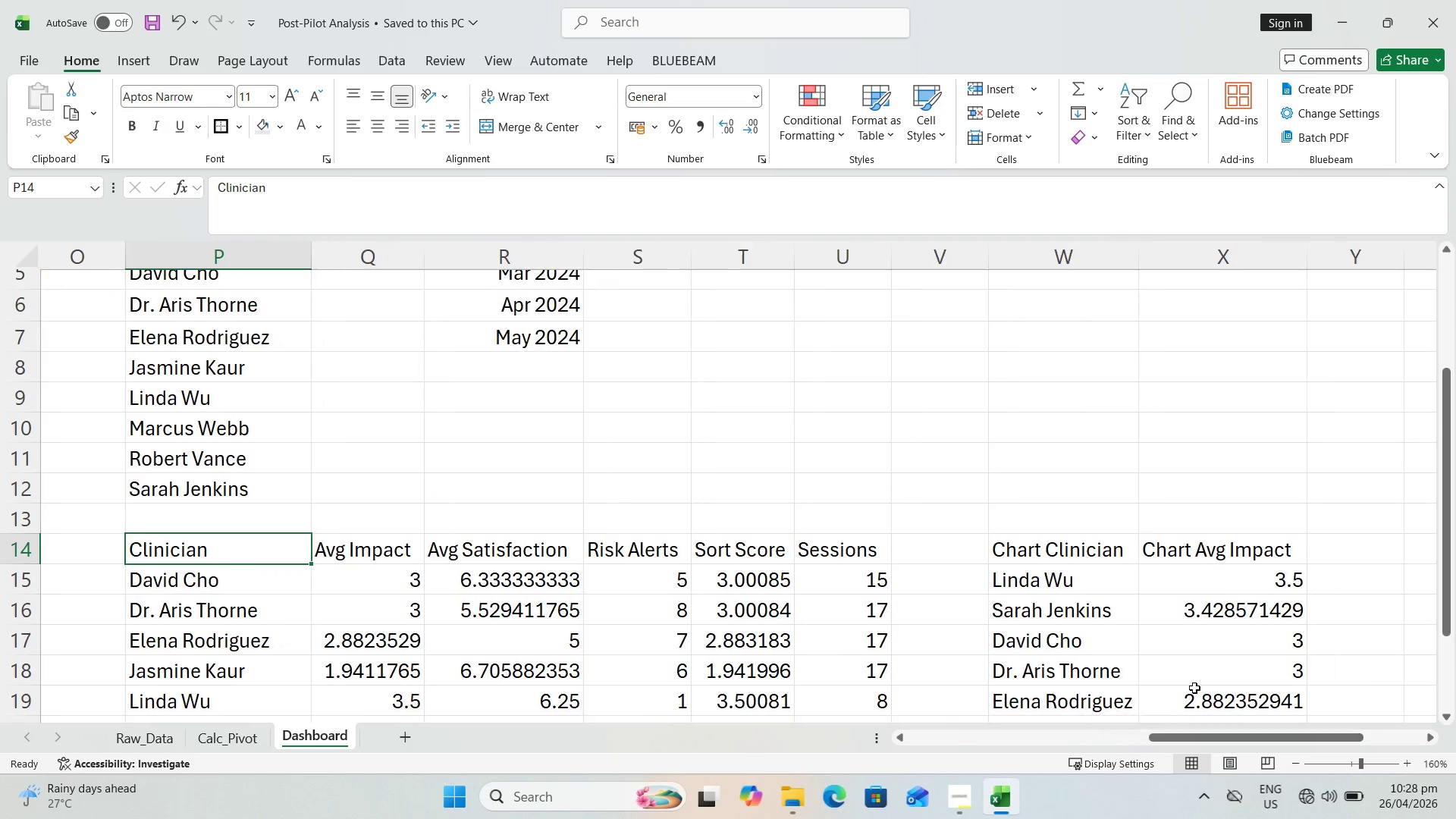 
hold_key(key=CapsLock, duration=0.72)
 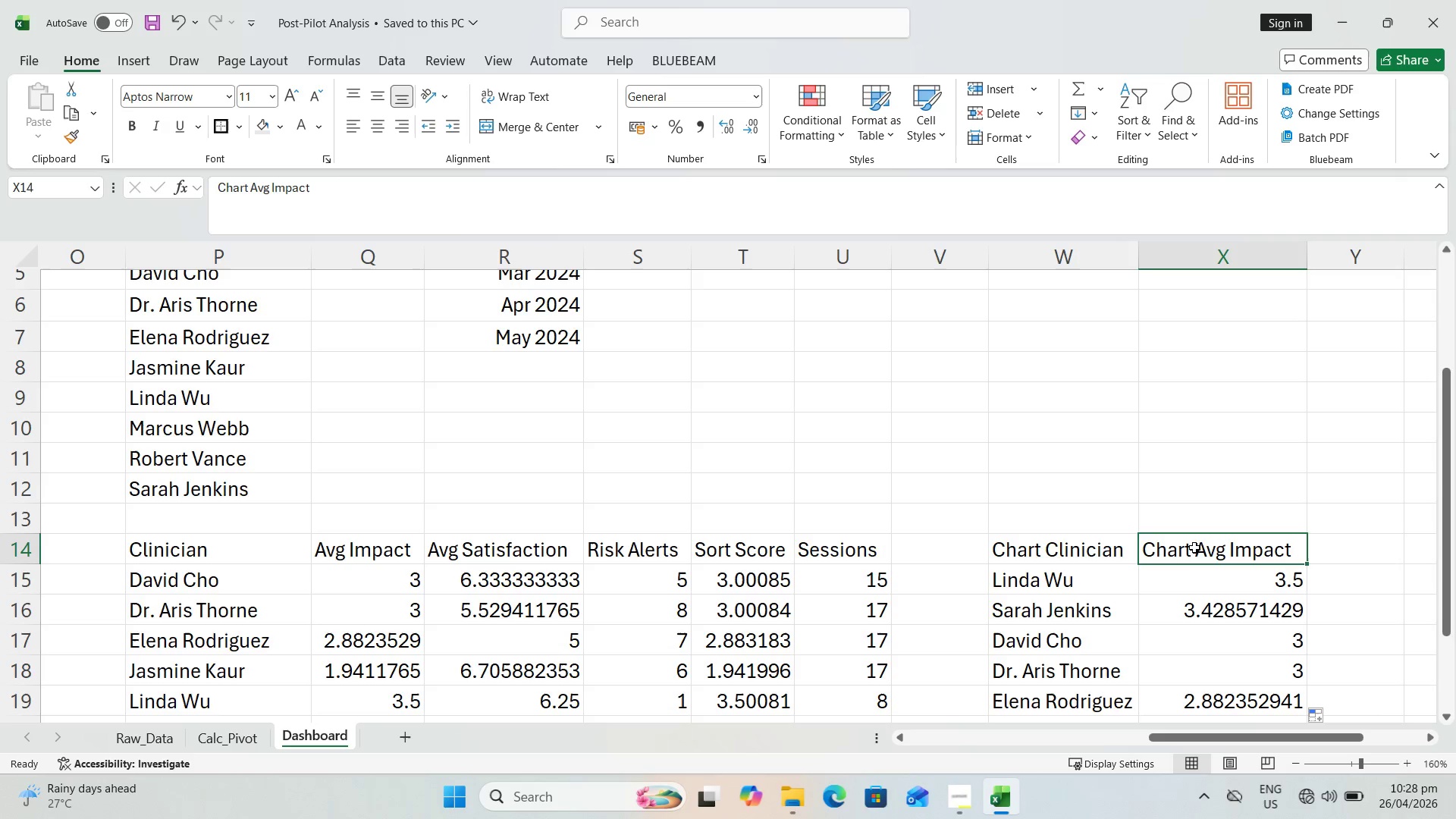 
left_click([1195, 547])
 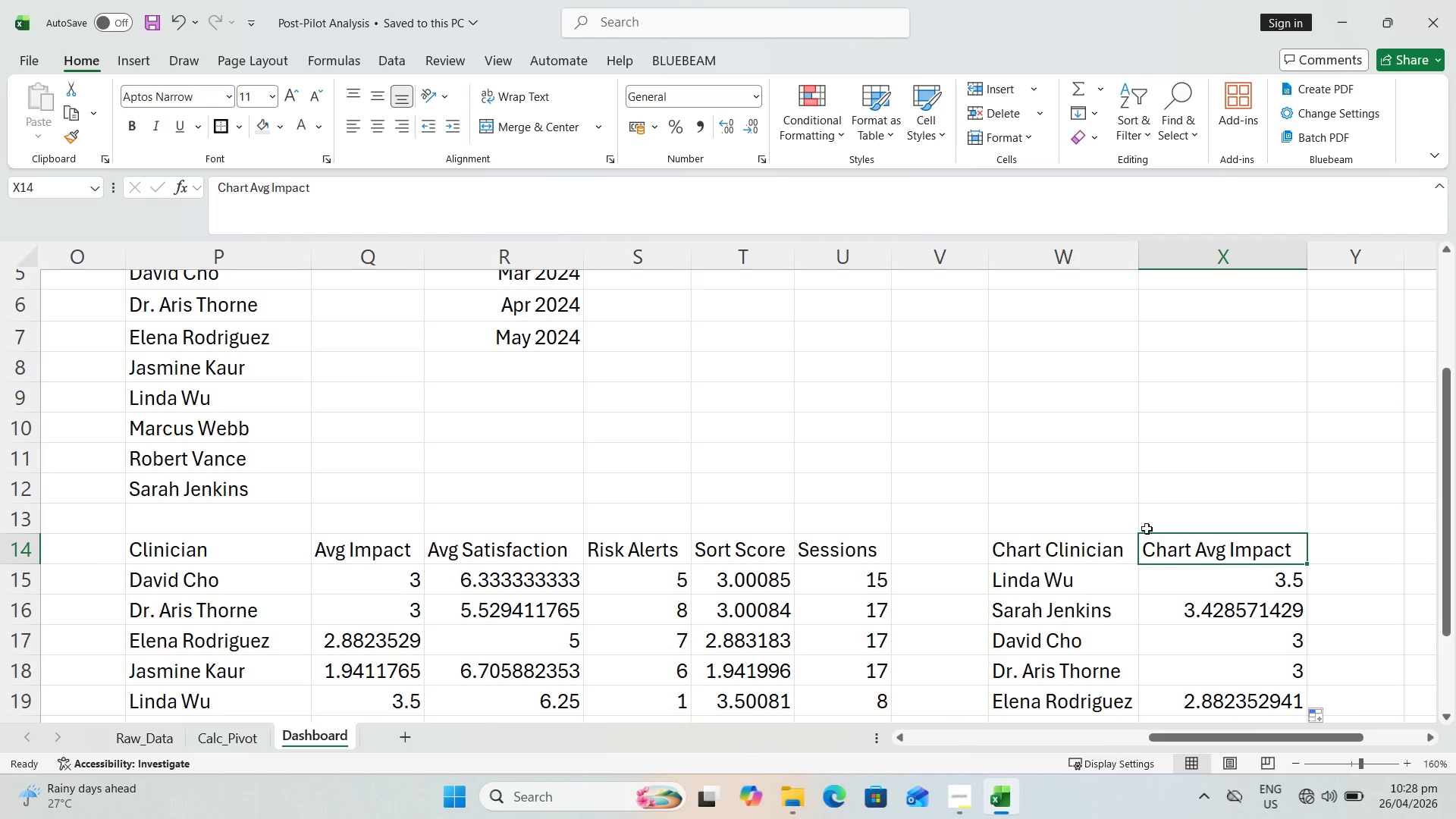 
hold_key(key=ShiftLeft, duration=0.78)
 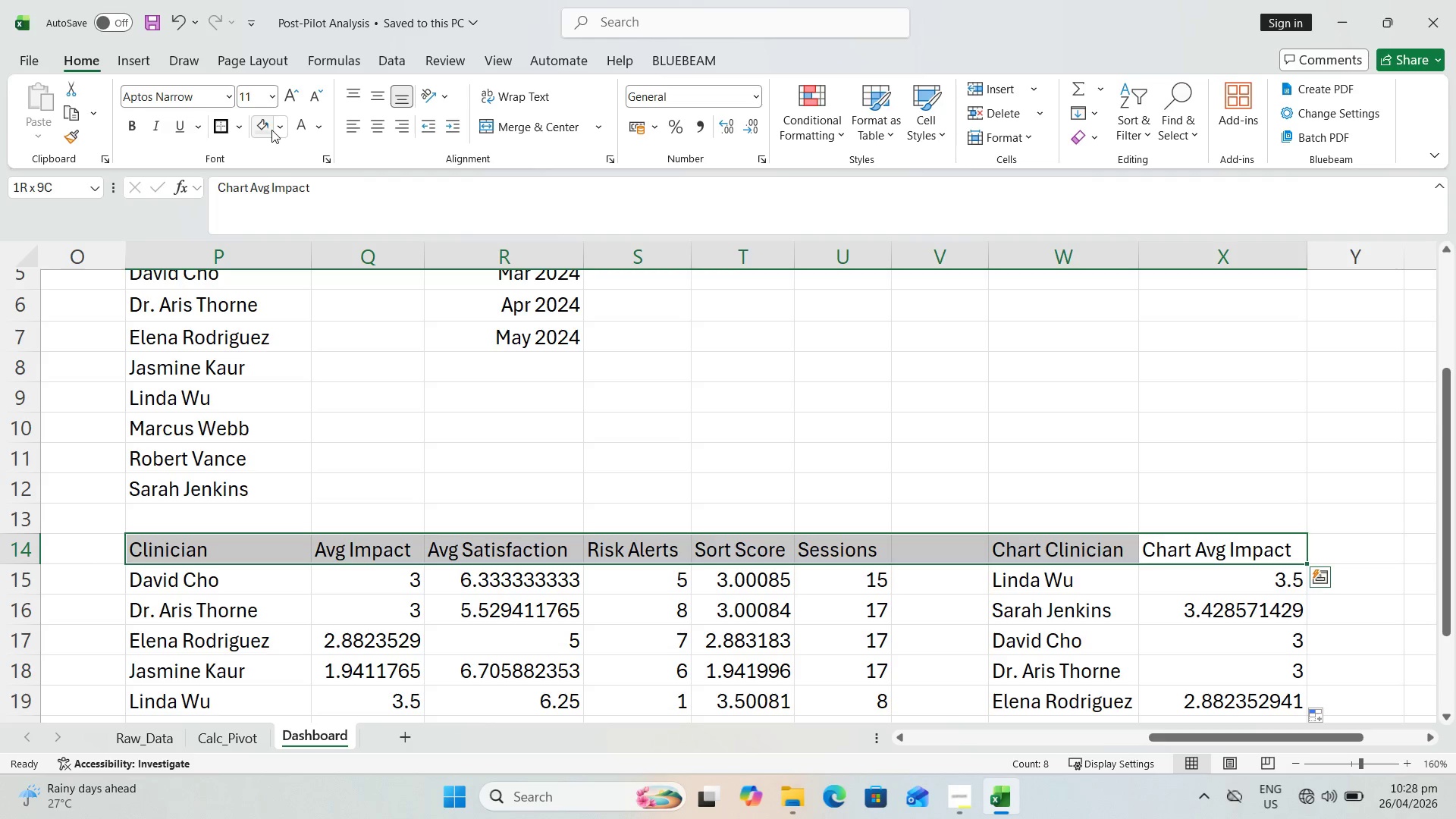 
wait(5.67)
 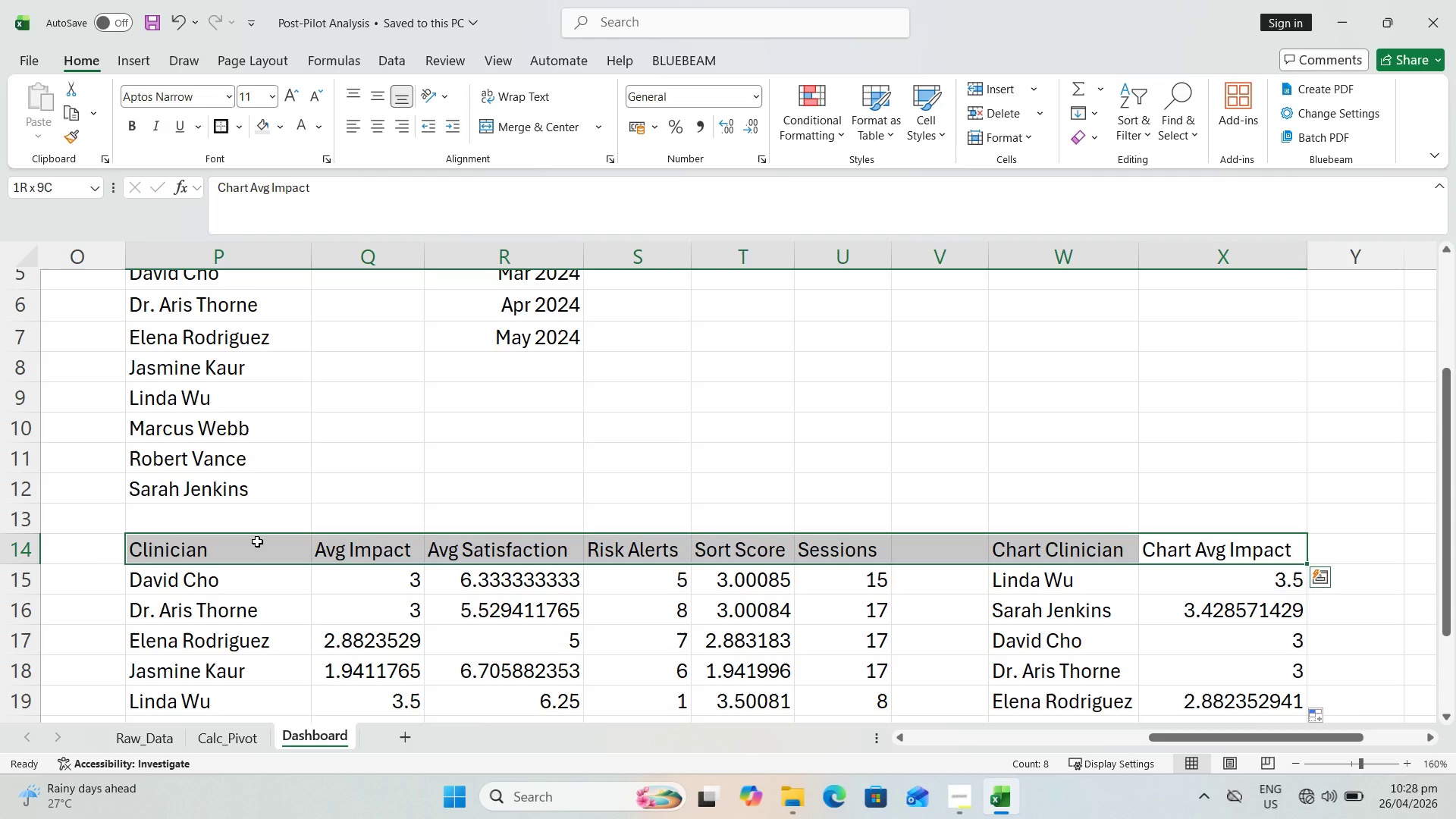 
left_click([281, 131])
 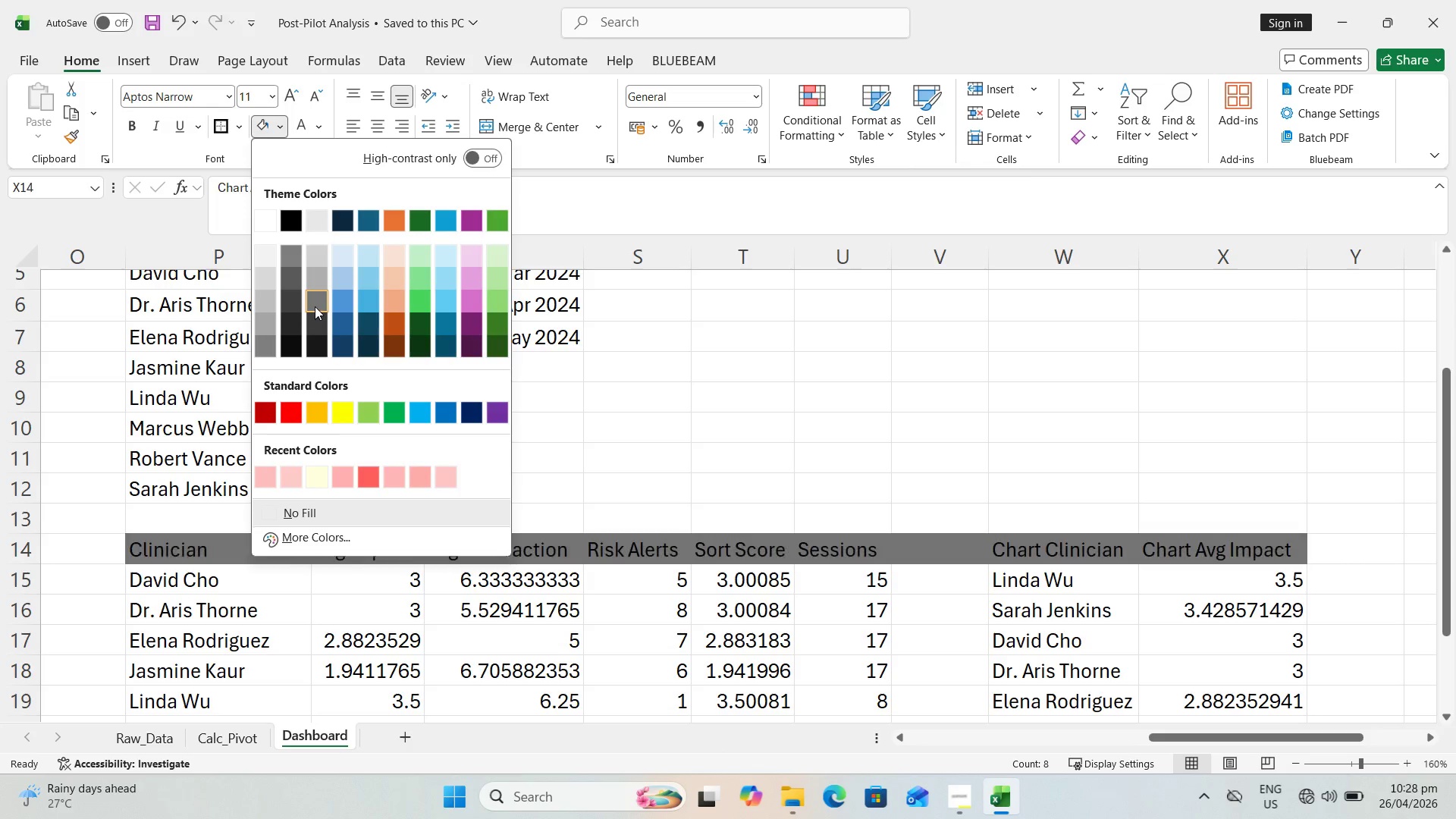 
left_click([315, 306])
 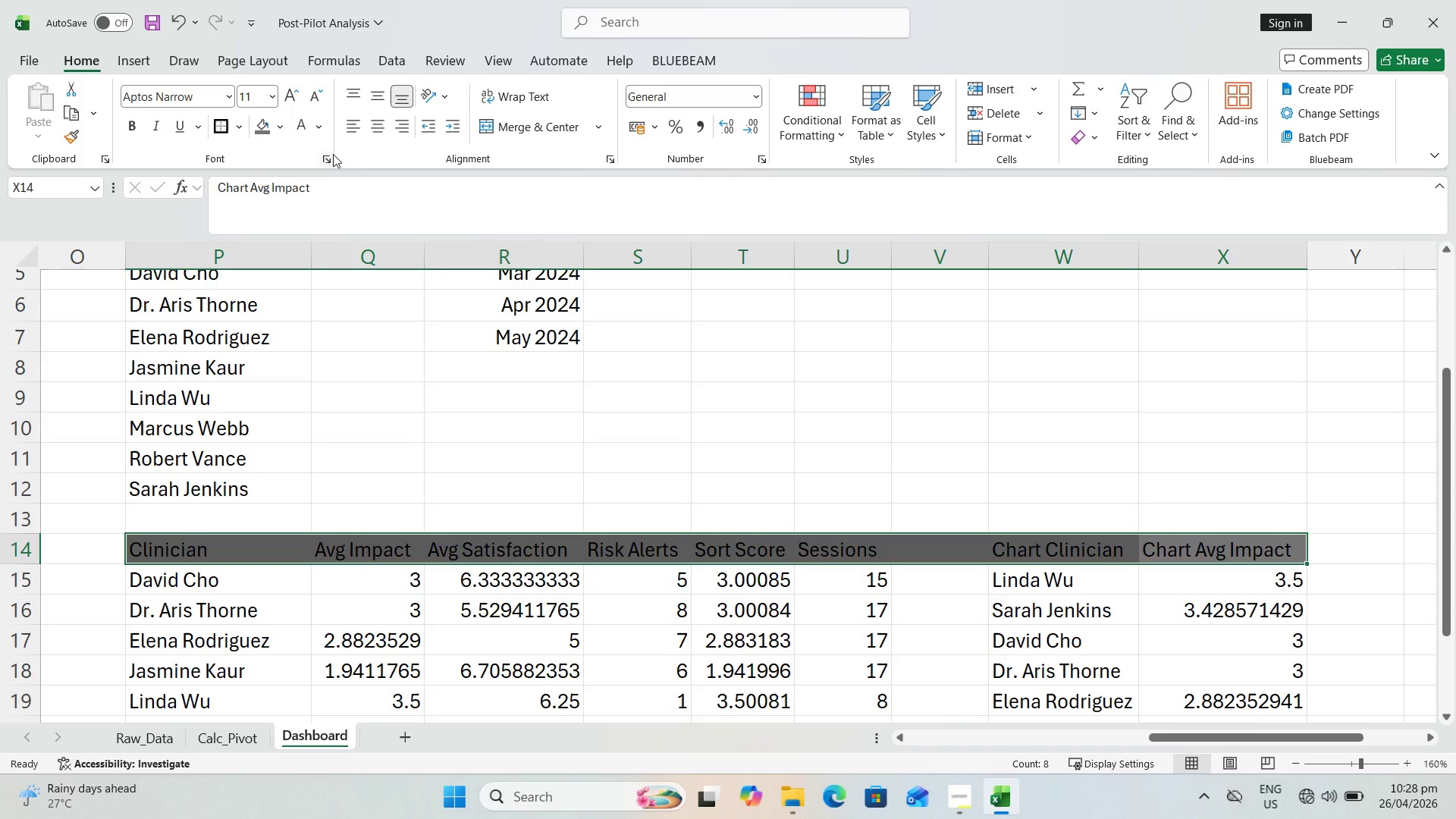 
key(Control+B)
 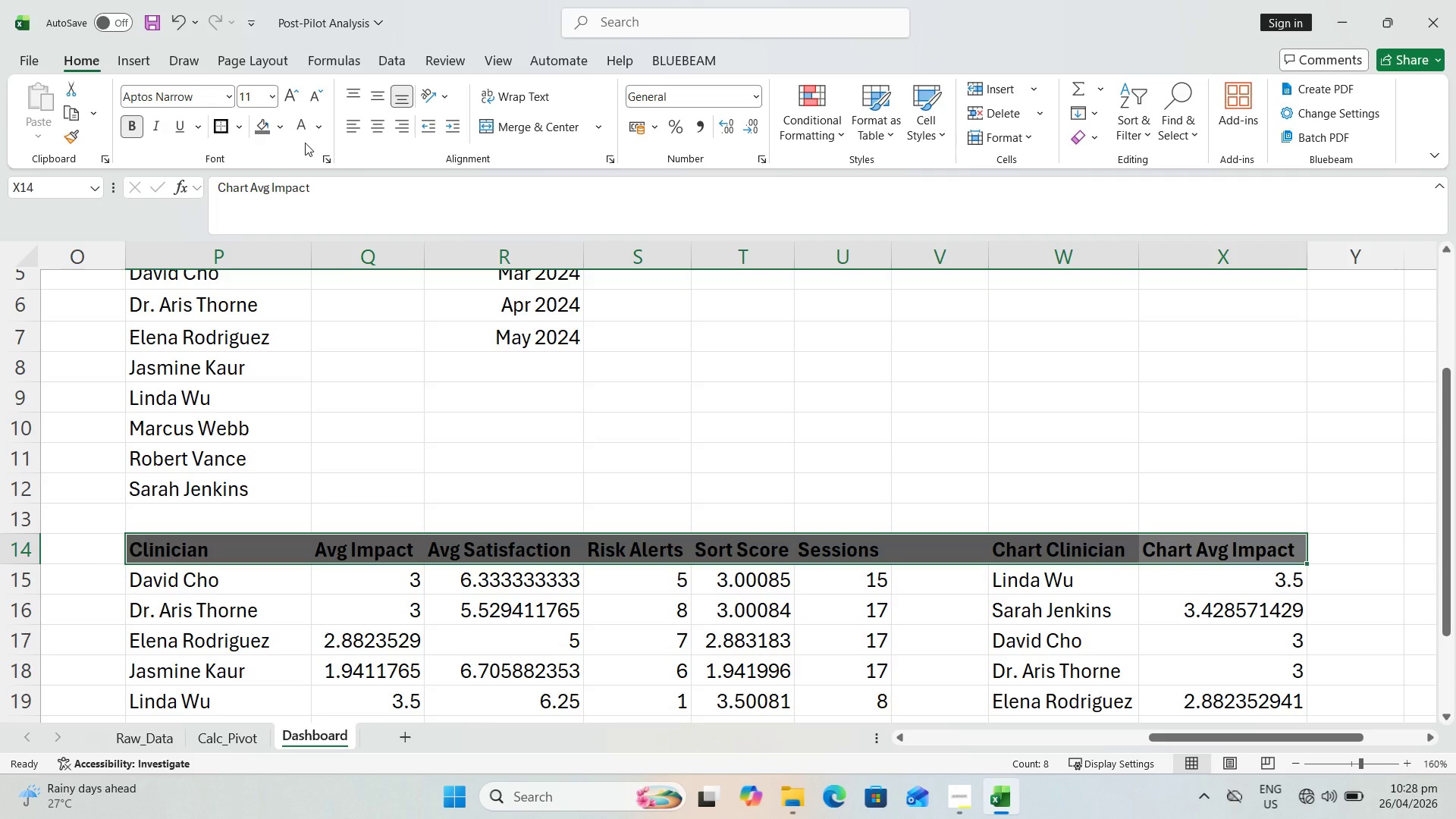 
left_click([298, 125])
 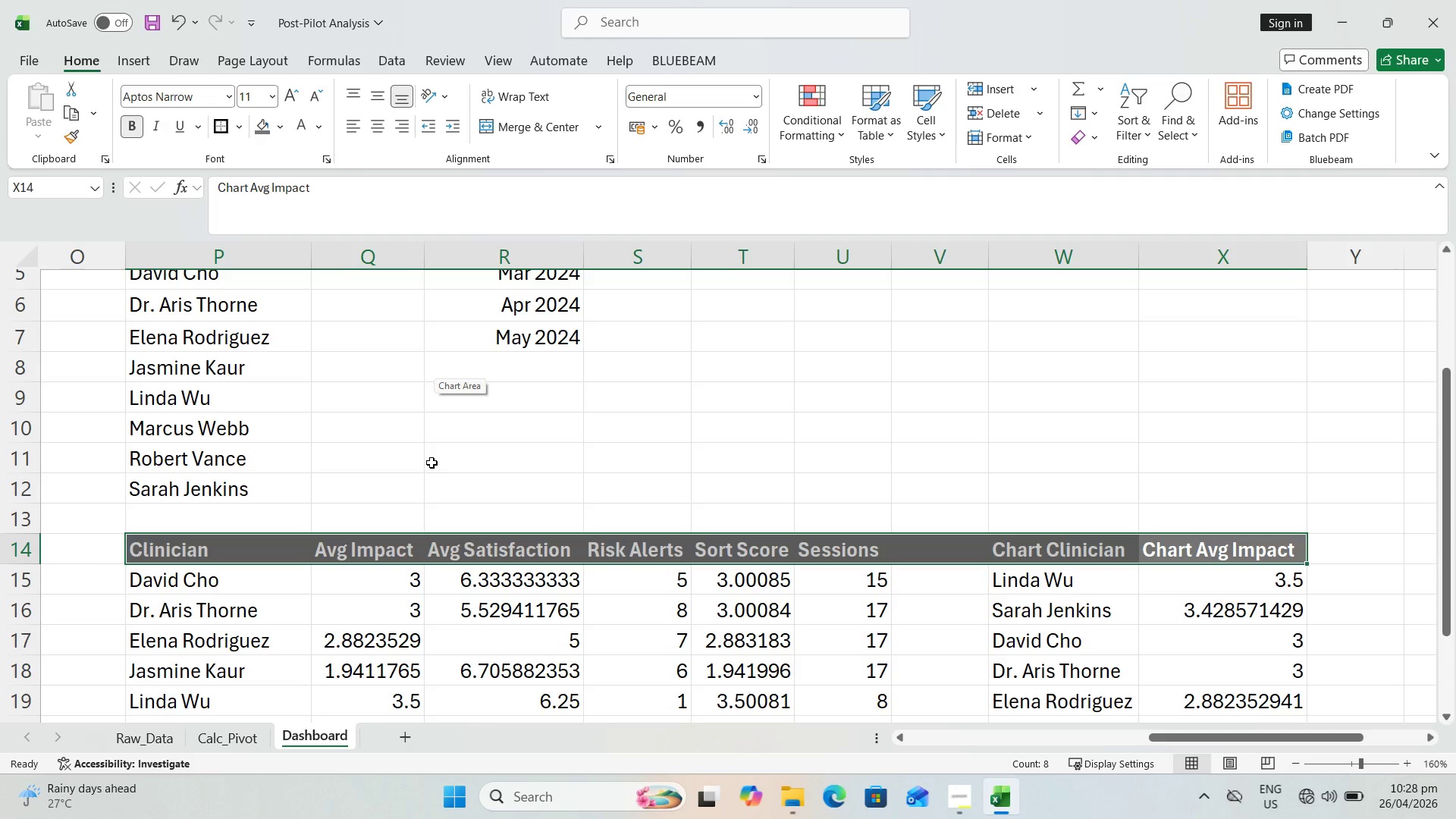 
wait(6.23)
 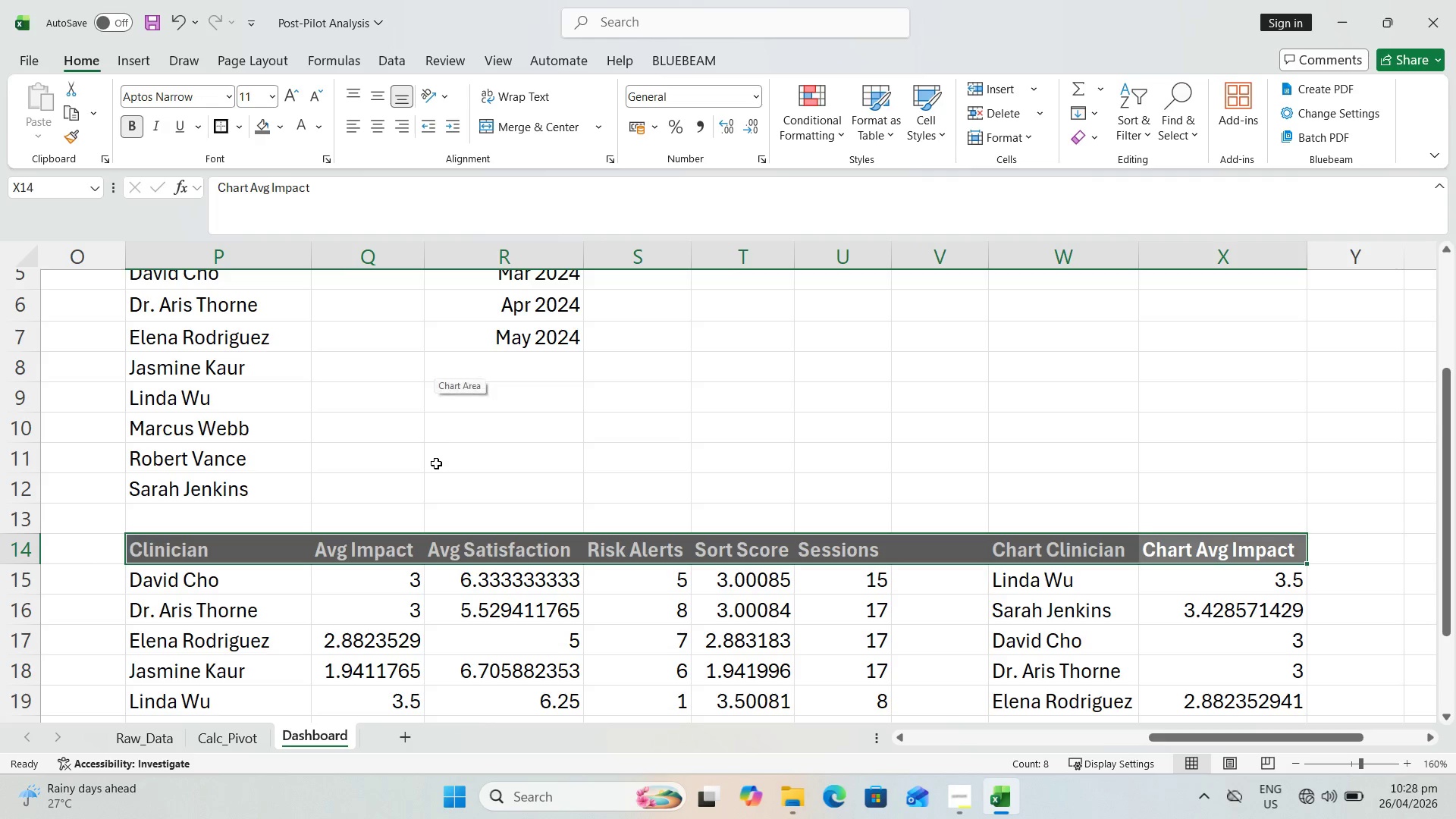 
double_click([377, 87])
 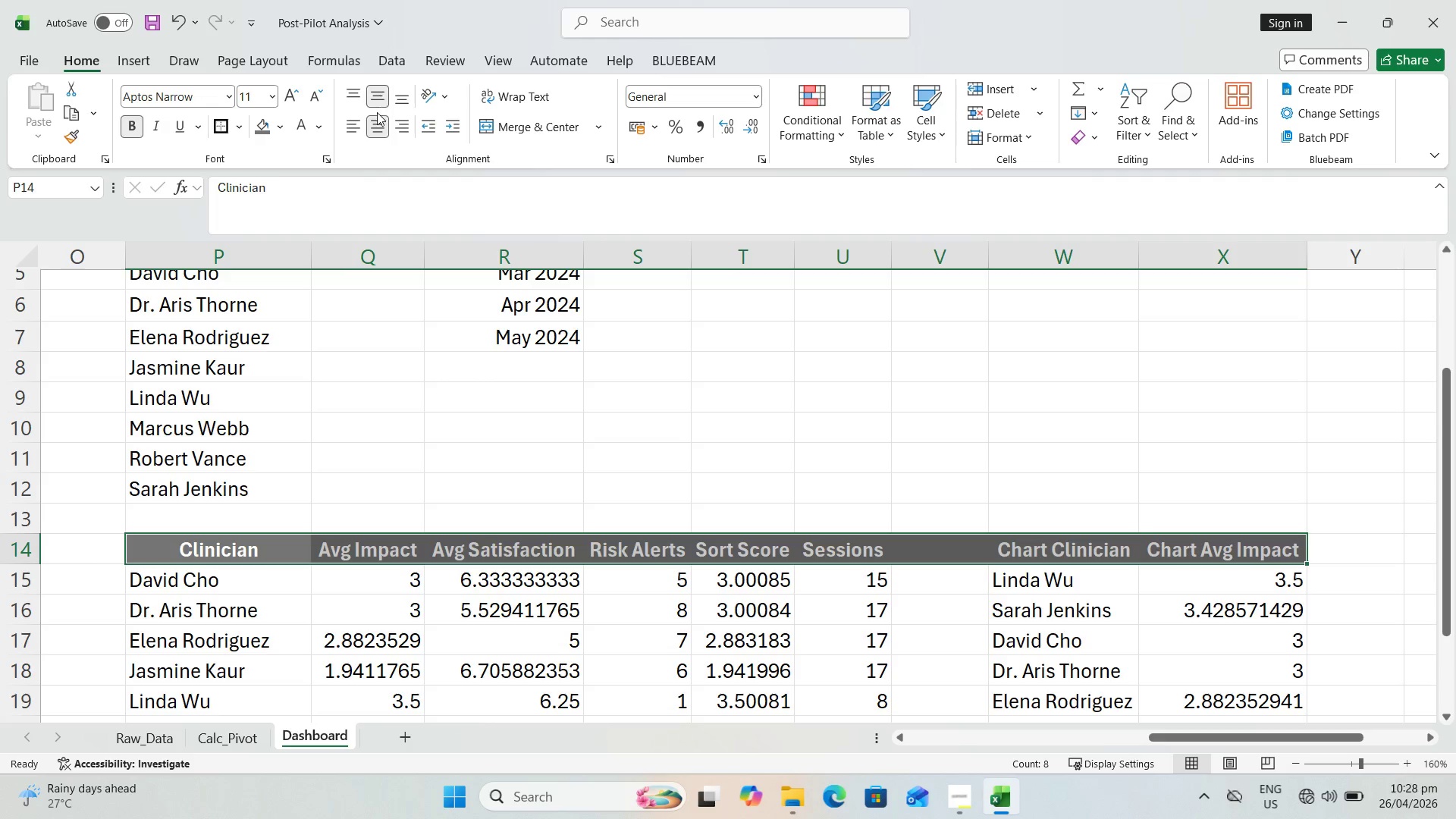 
left_click([377, 112])
 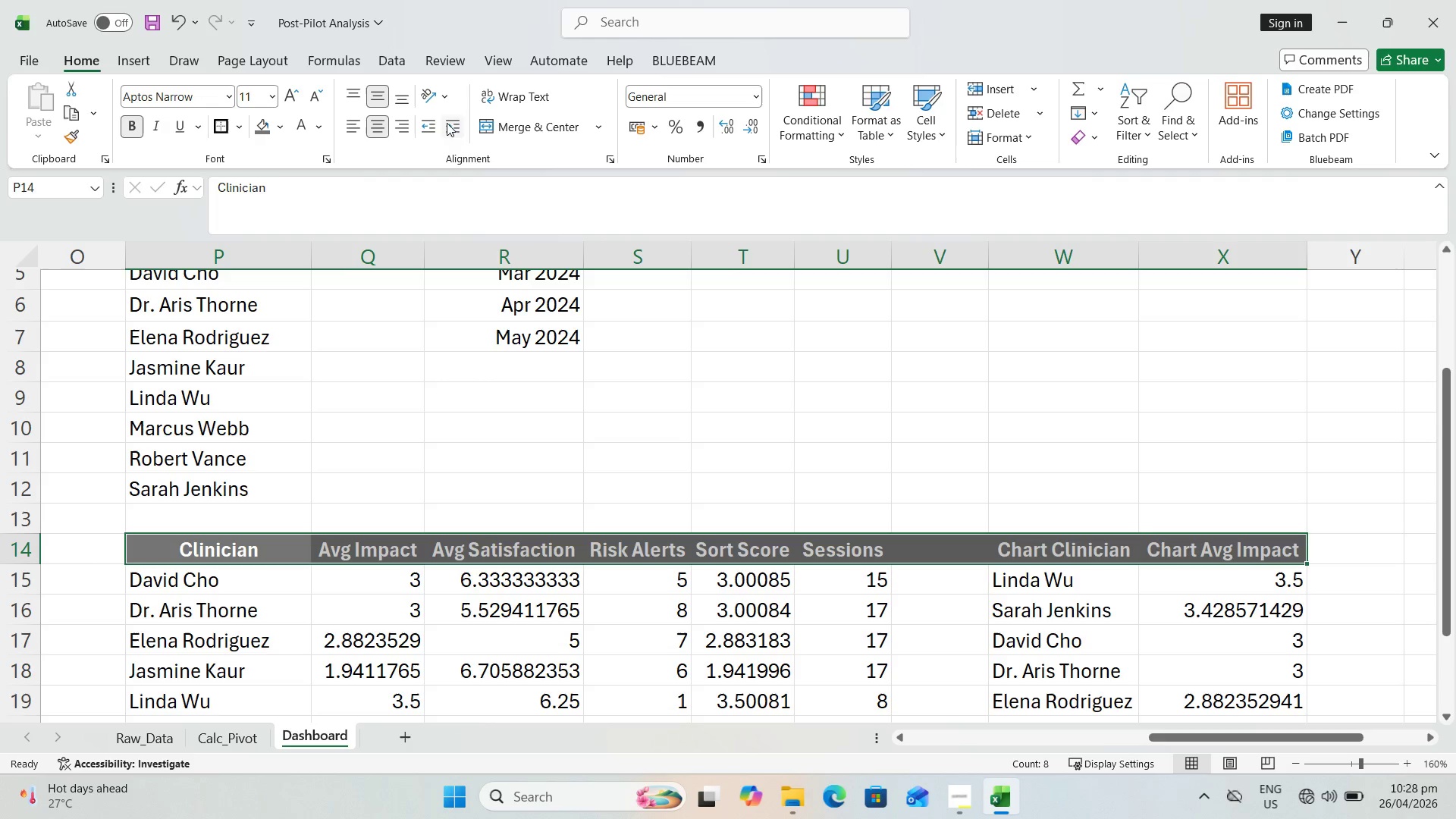 
mouse_move([497, 112])
 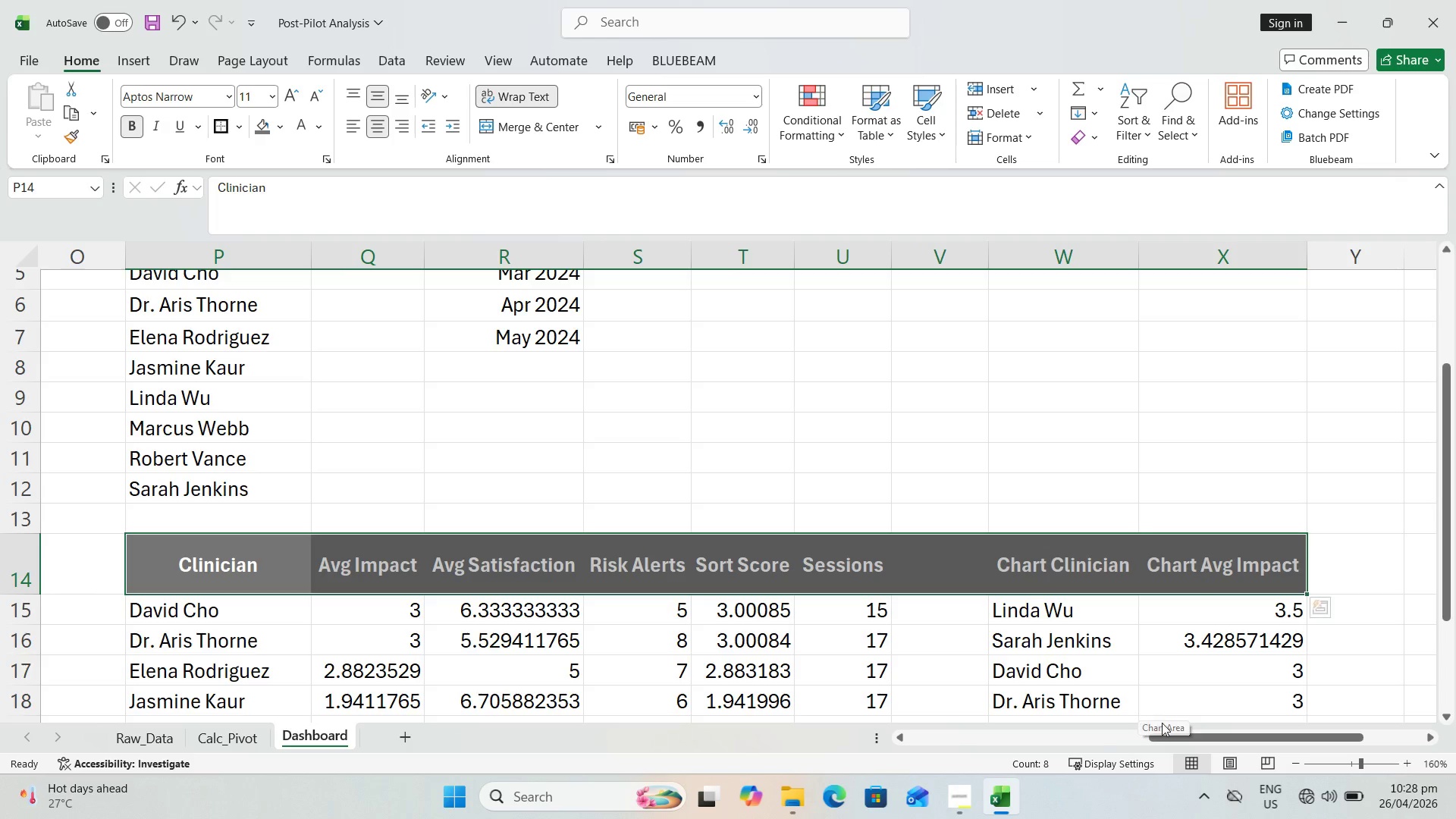 
left_click_drag(start_coordinate=[1178, 731], to_coordinate=[1174, 800])
 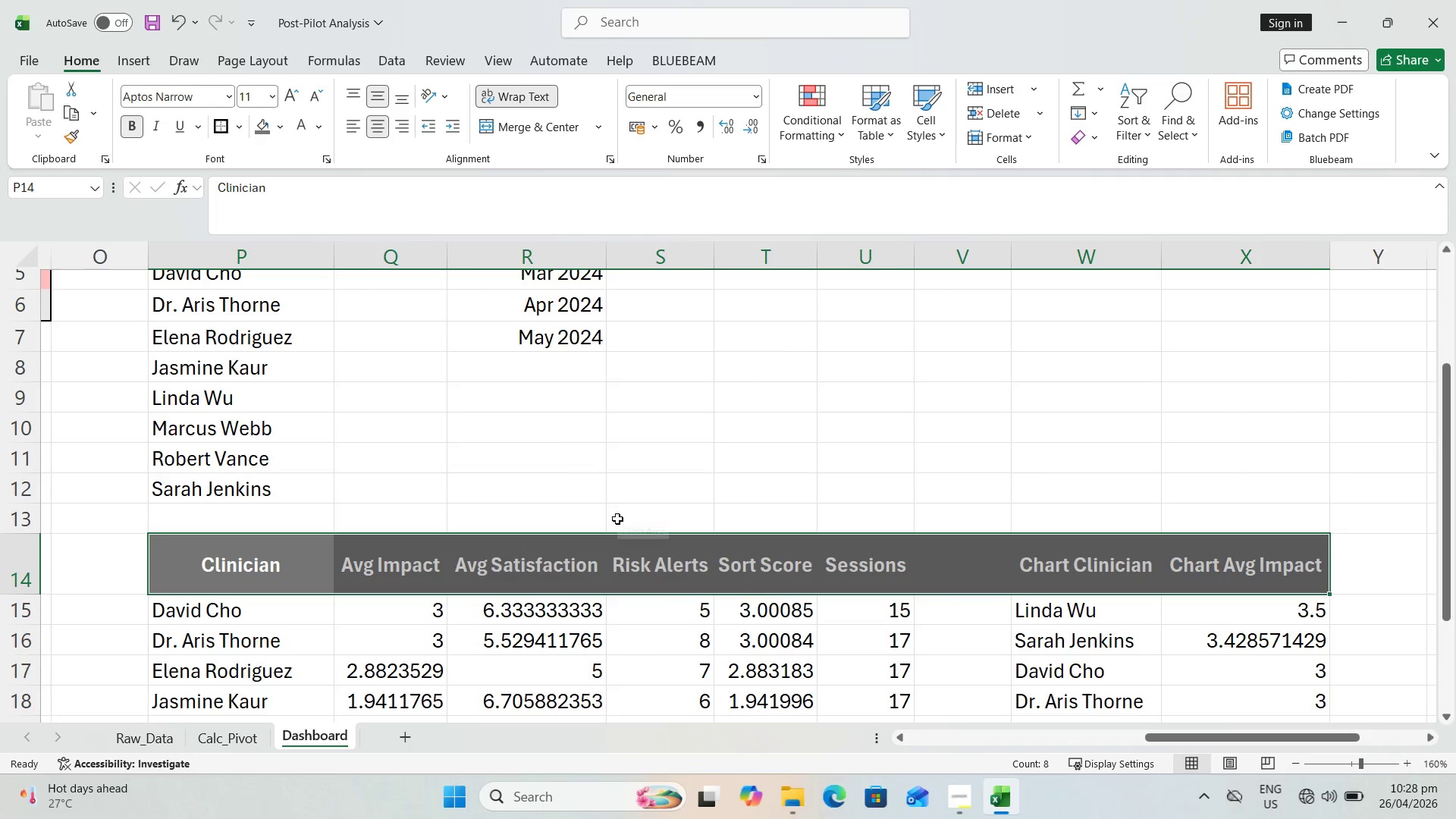 
scroll: coordinate [617, 519], scroll_direction: down, amount: 1.0
 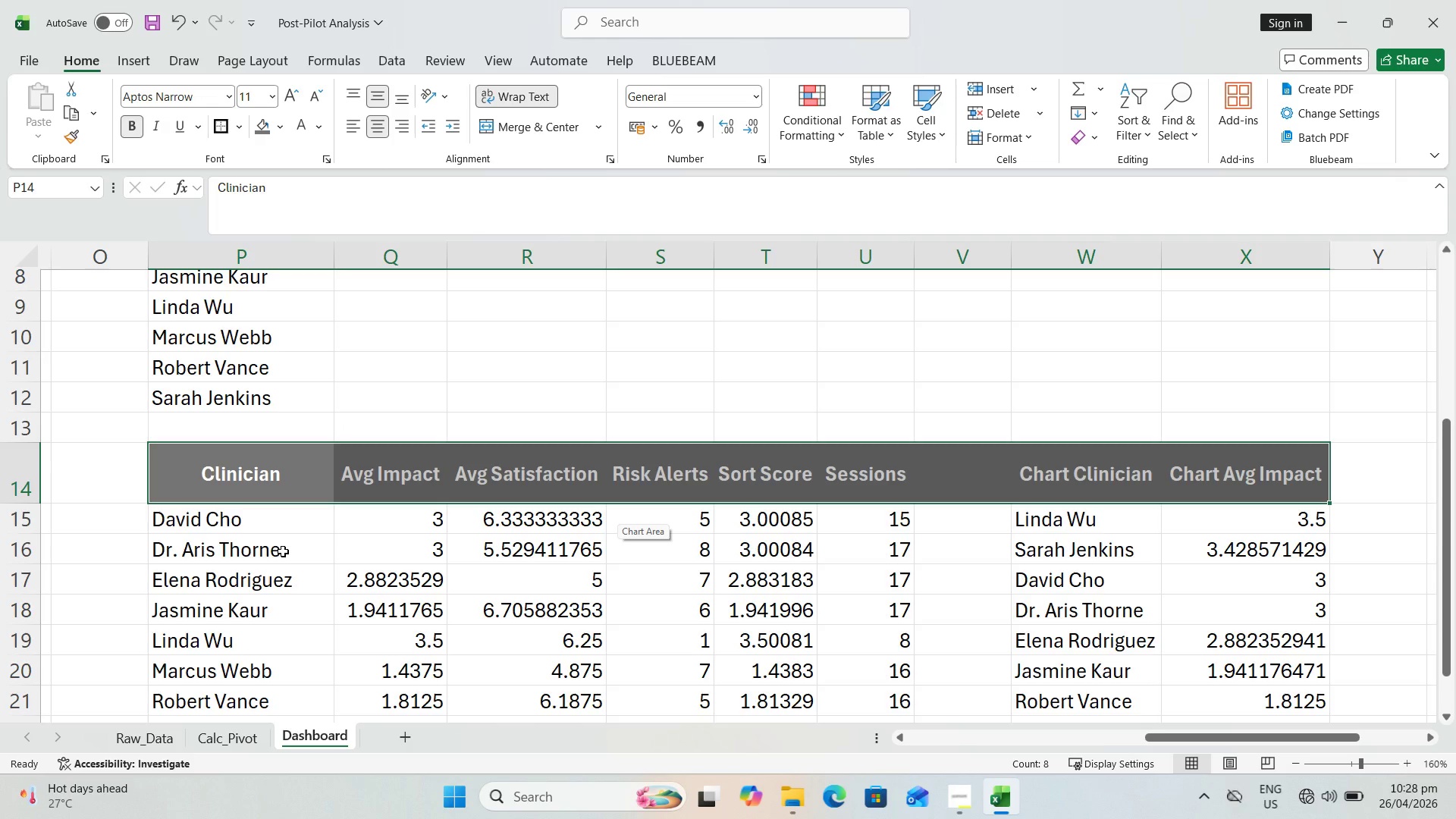 
wait(7.48)
 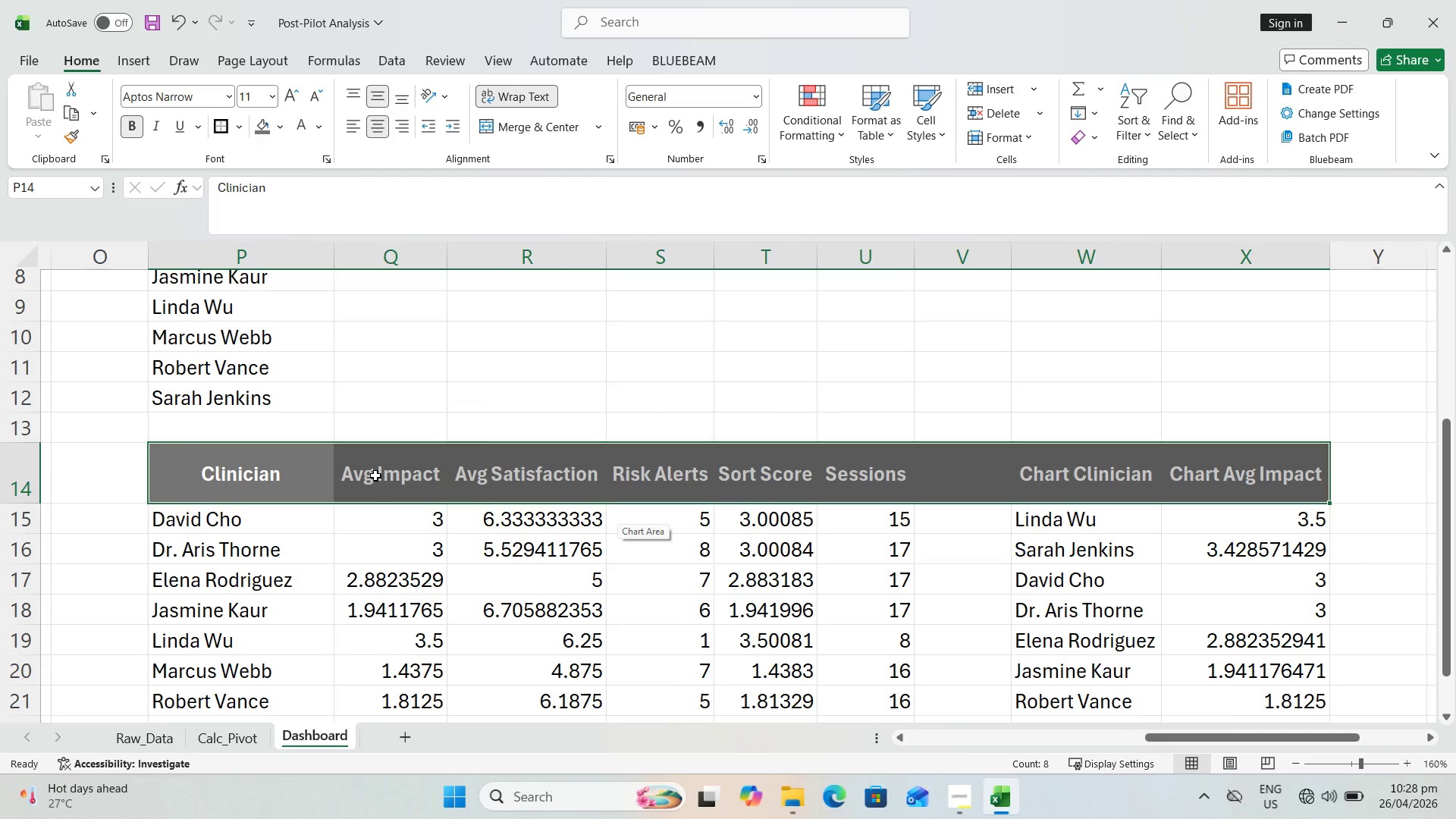 
left_click([414, 532])
 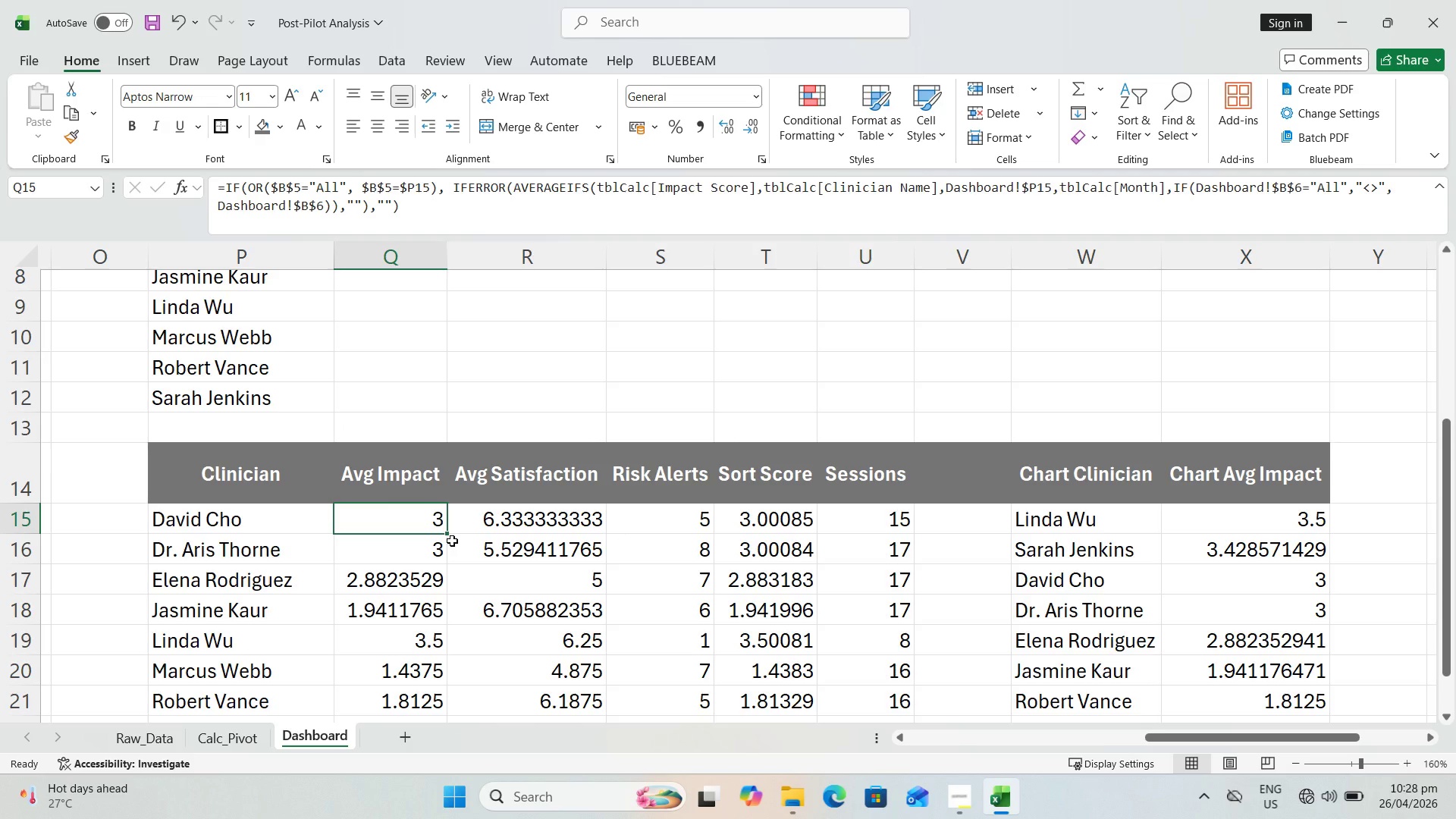 
hold_key(key=ShiftLeft, duration=0.61)
 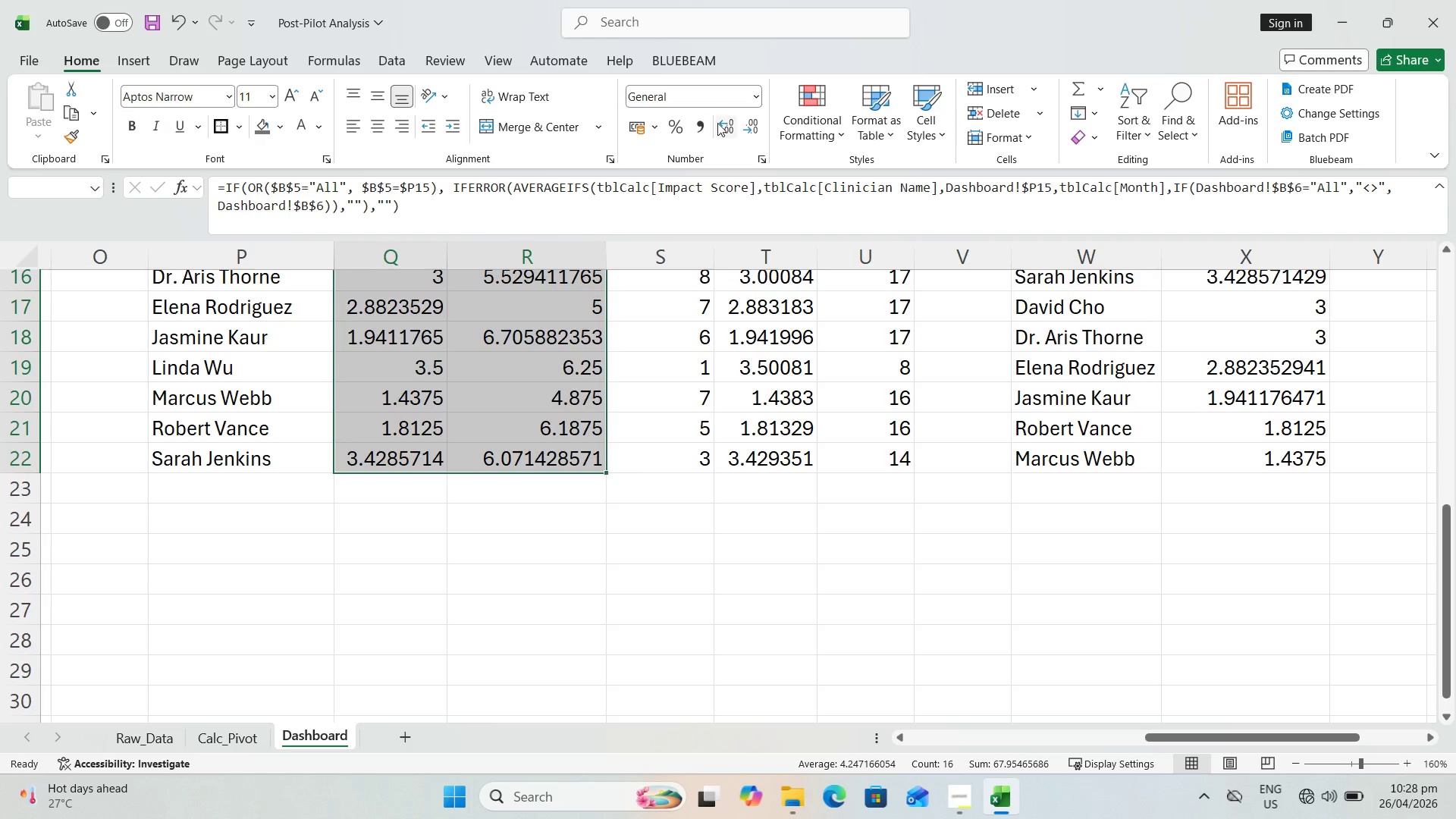 
scroll: coordinate [579, 543], scroll_direction: down, amount: 3.0
 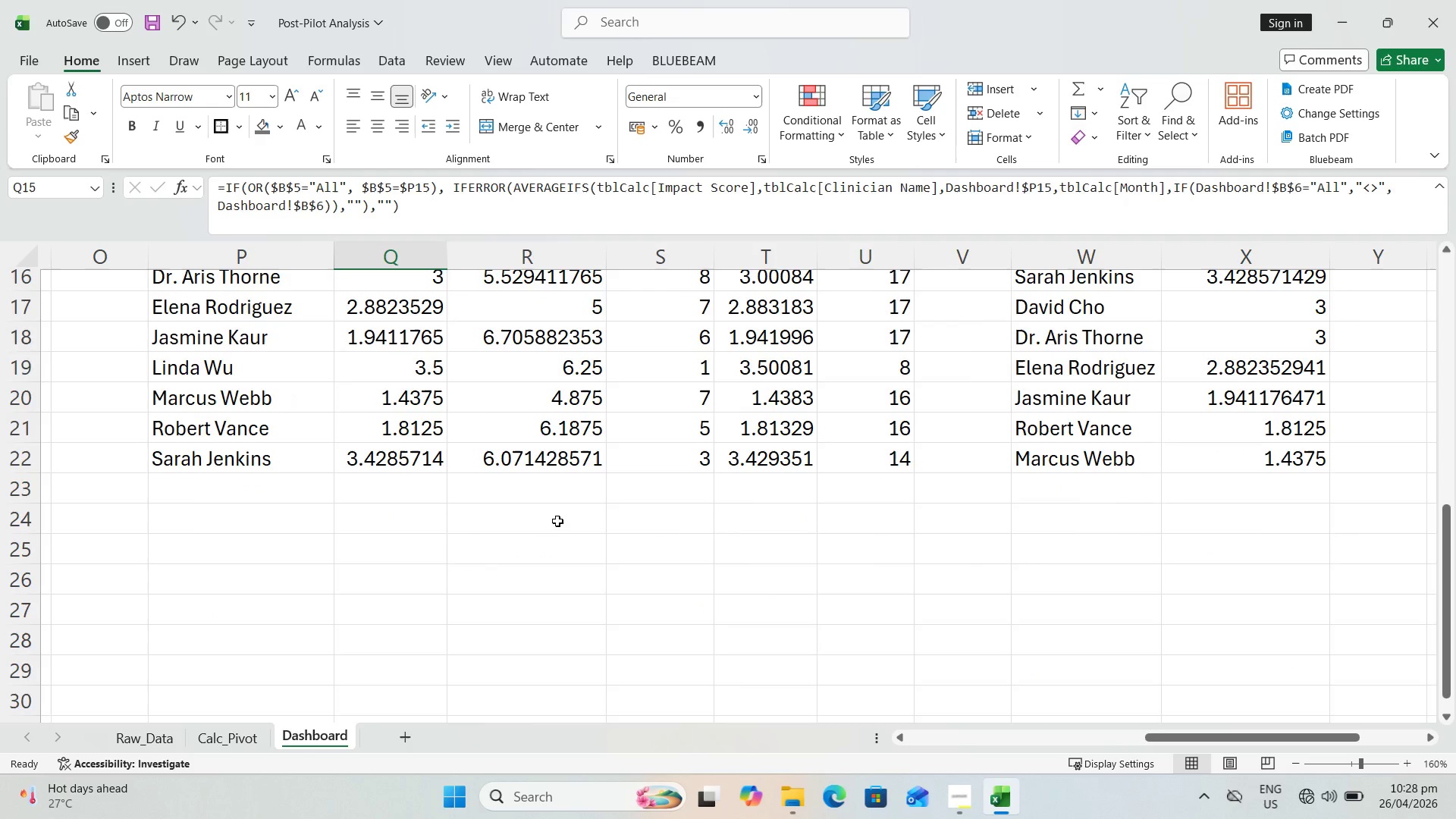 
double_click([751, 125])
 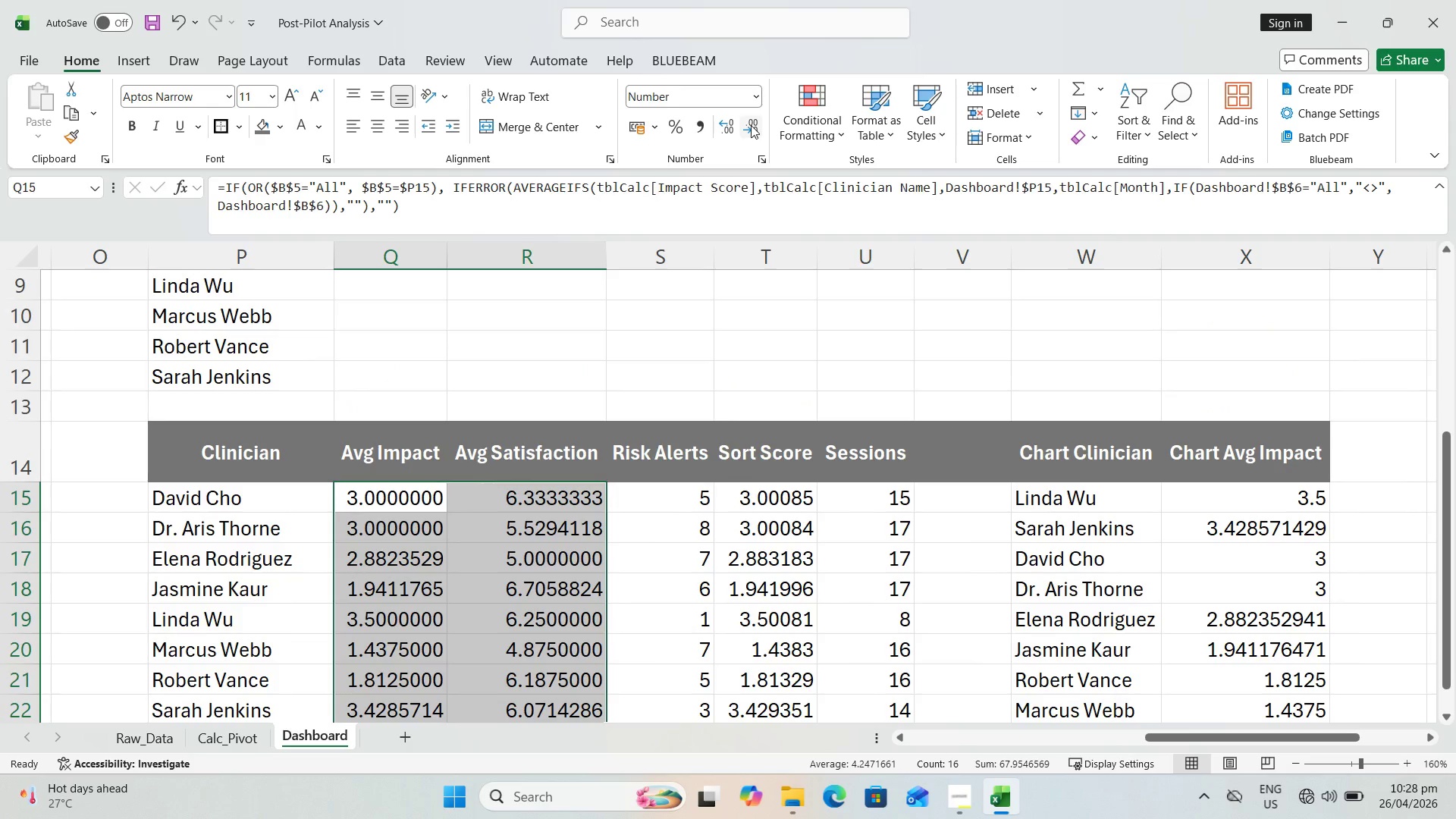 
triple_click([751, 125])
 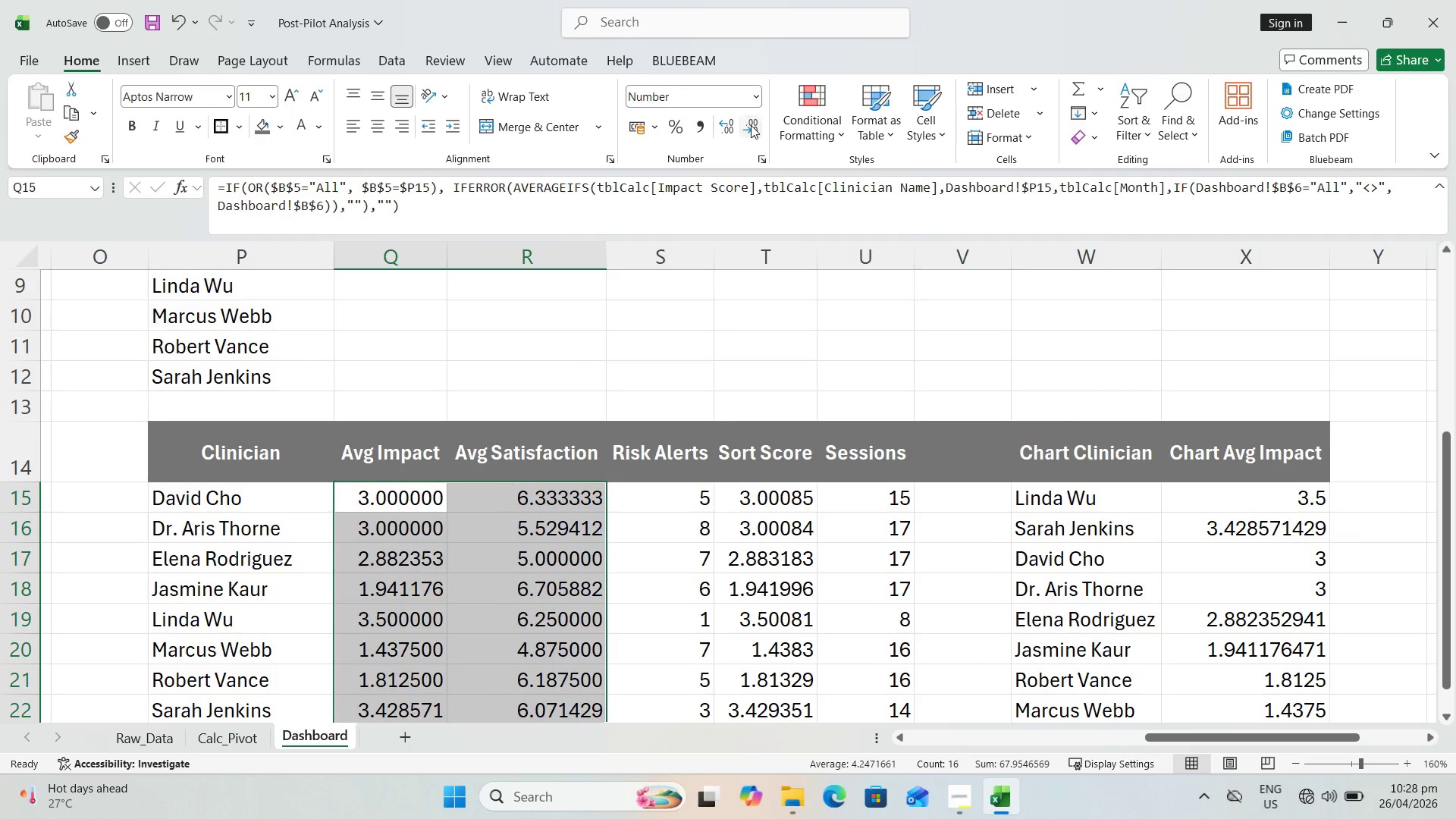 
triple_click([751, 125])
 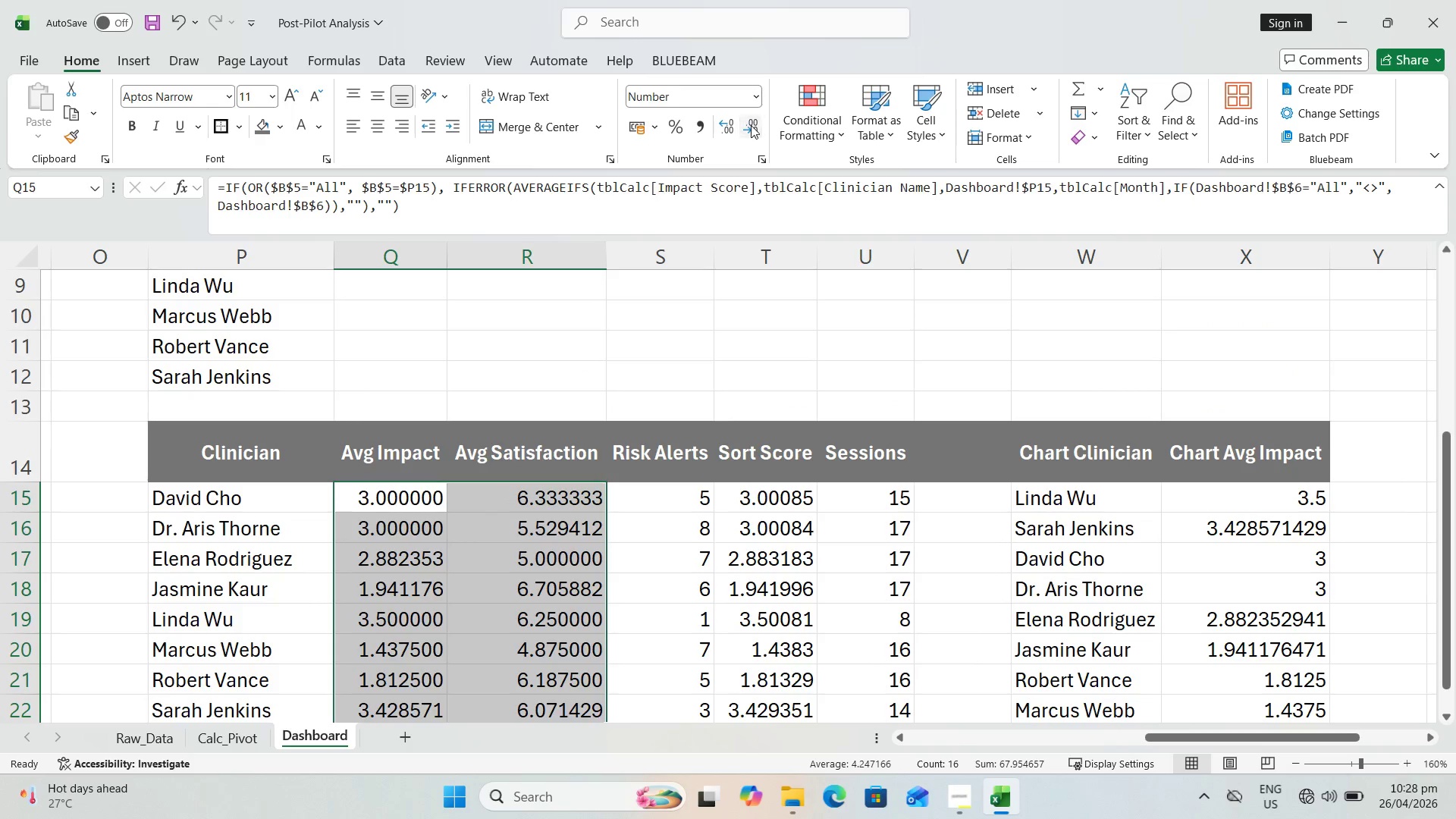 
triple_click([751, 125])
 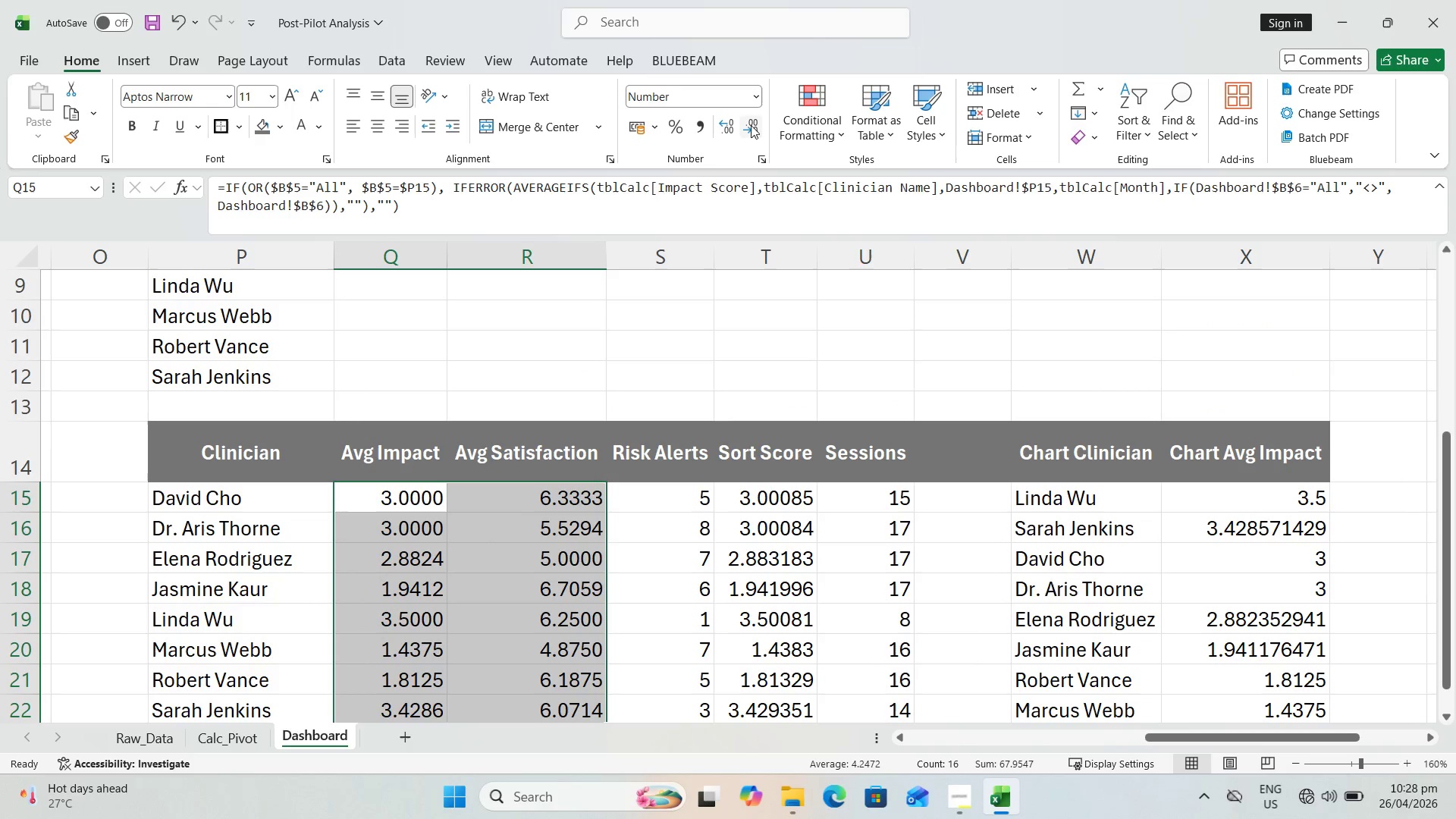 
triple_click([751, 125])
 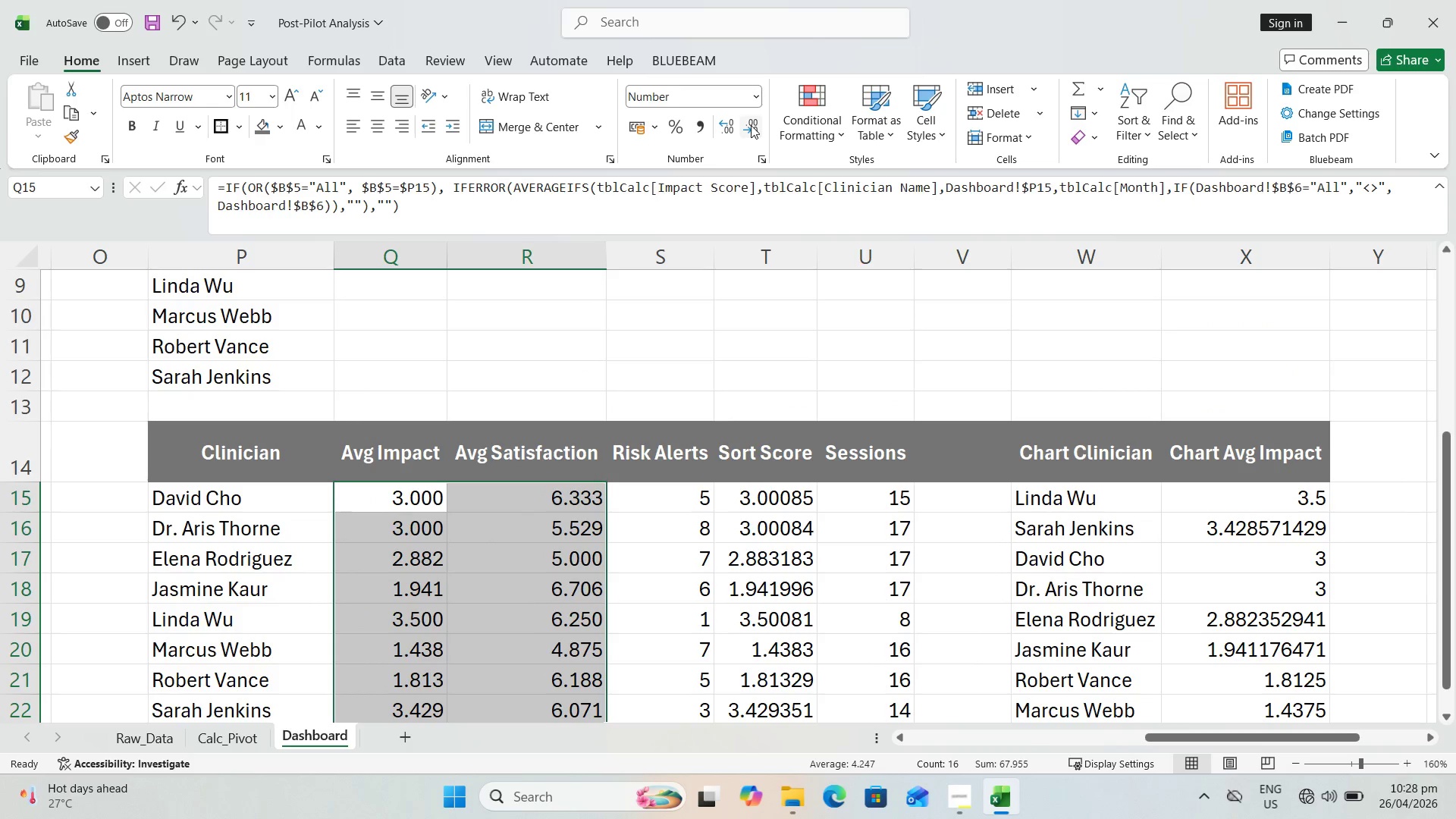 
triple_click([751, 125])
 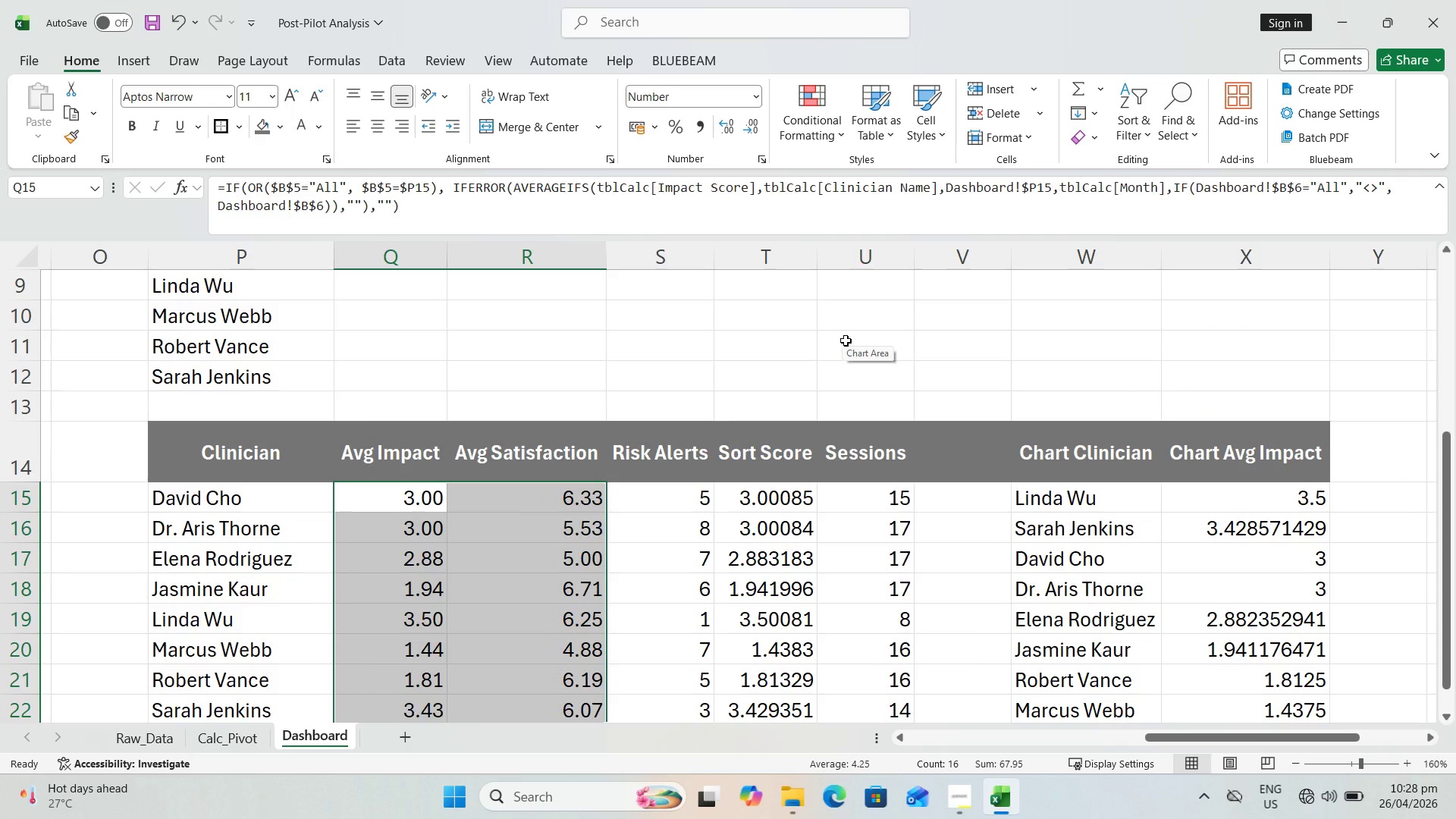 
scroll: coordinate [851, 340], scroll_direction: down, amount: 1.0
 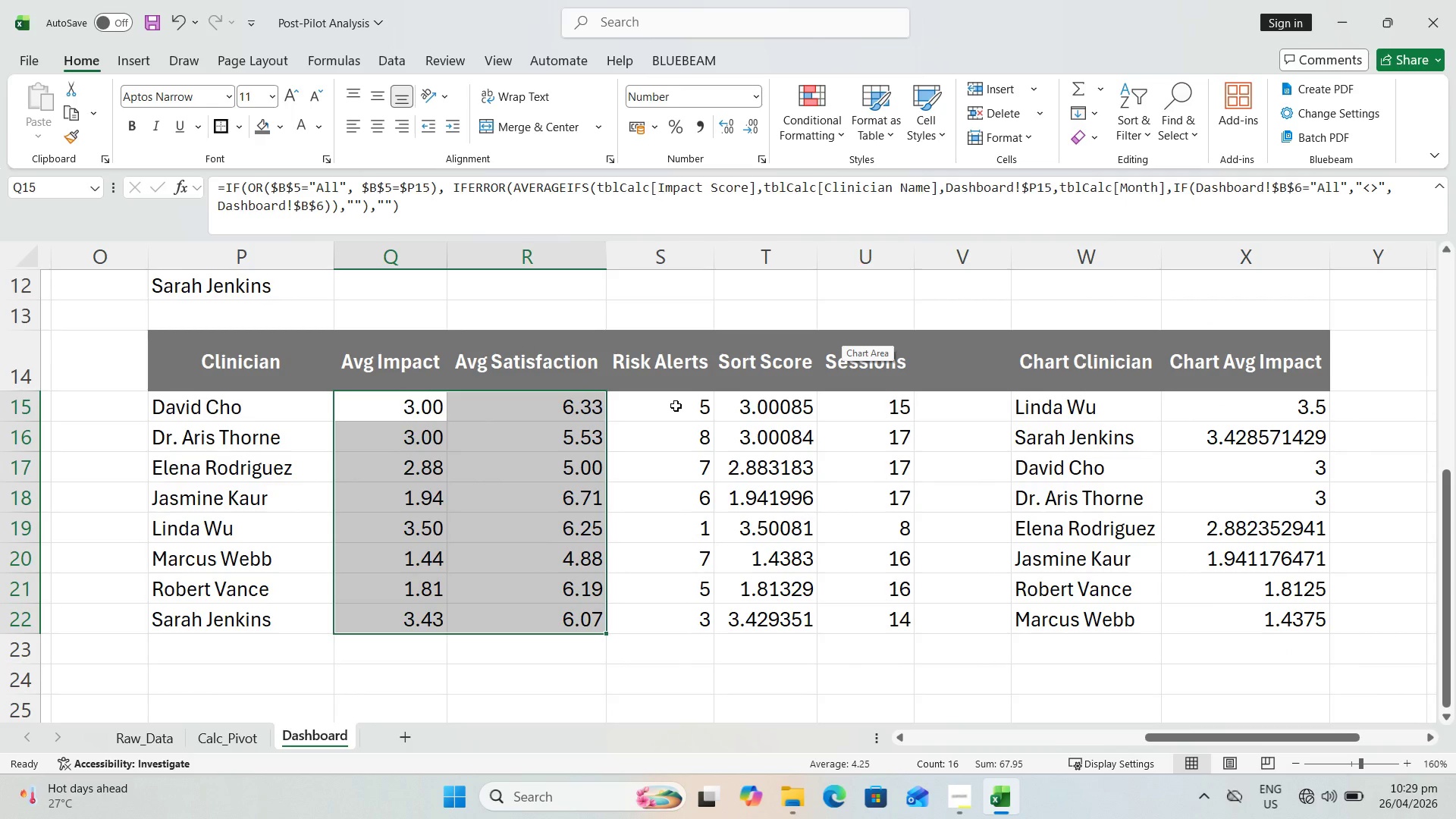 
left_click([676, 406])
 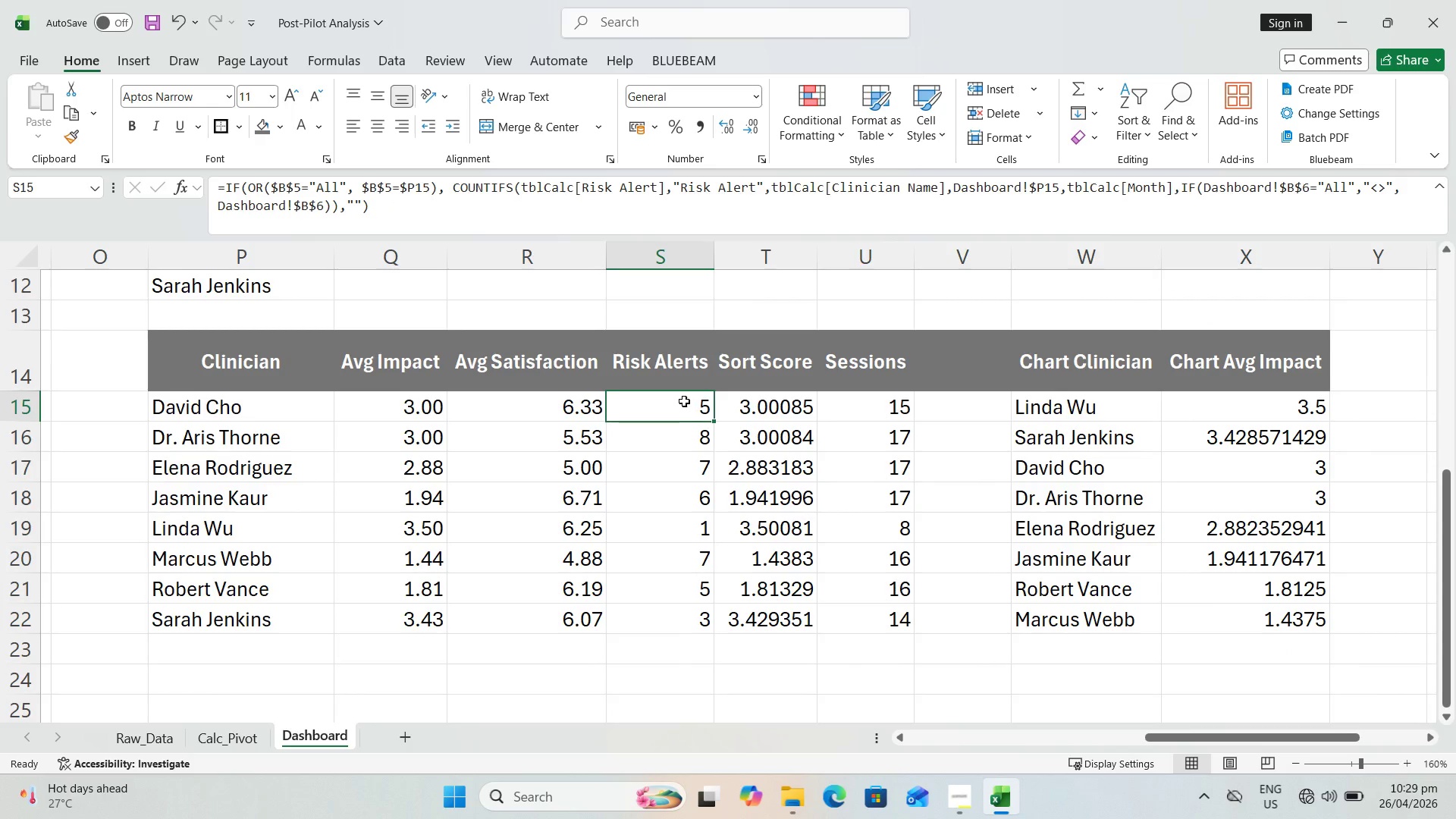 
left_click_drag(start_coordinate=[676, 401], to_coordinate=[678, 595])
 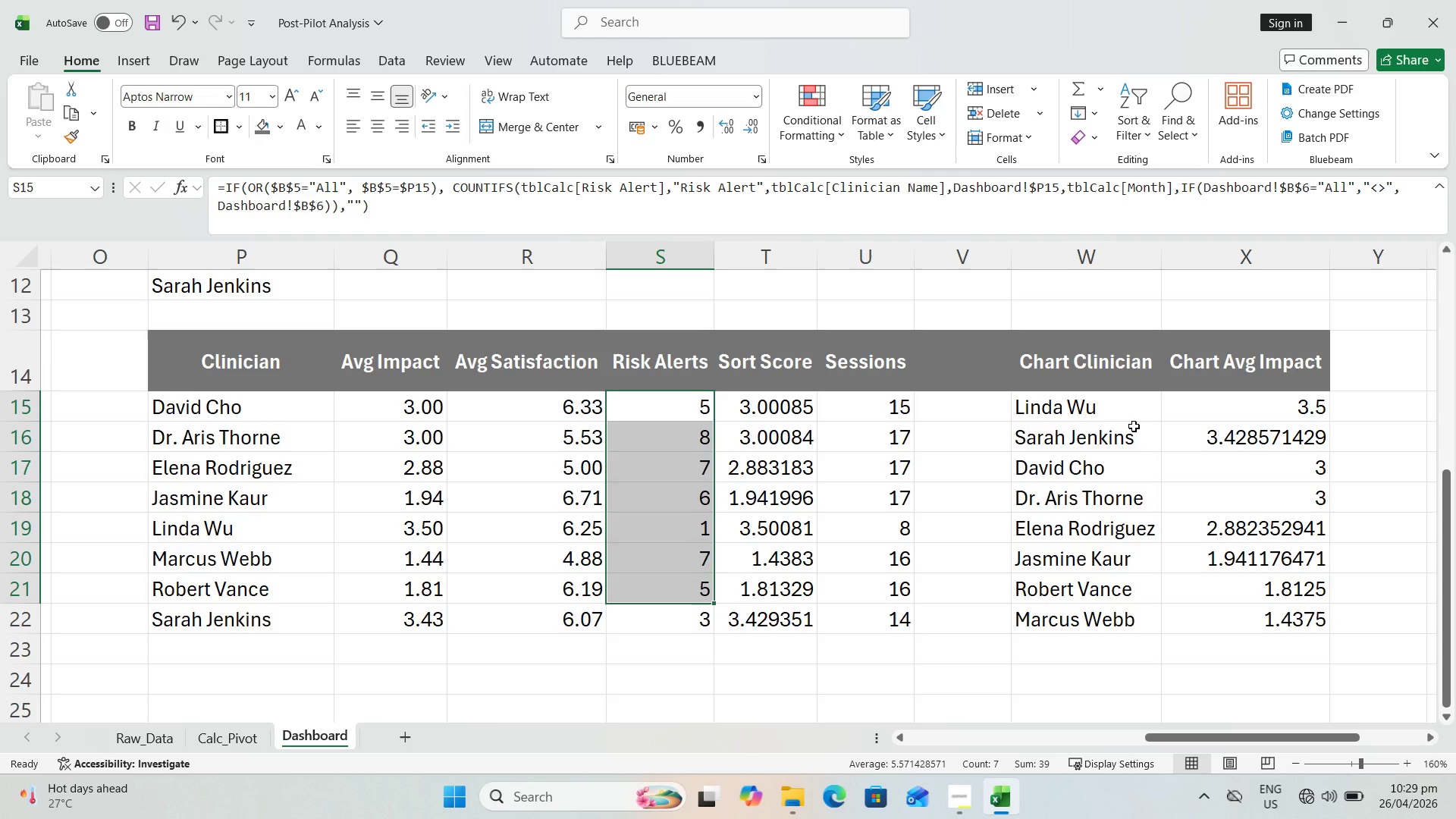 
wait(8.97)
 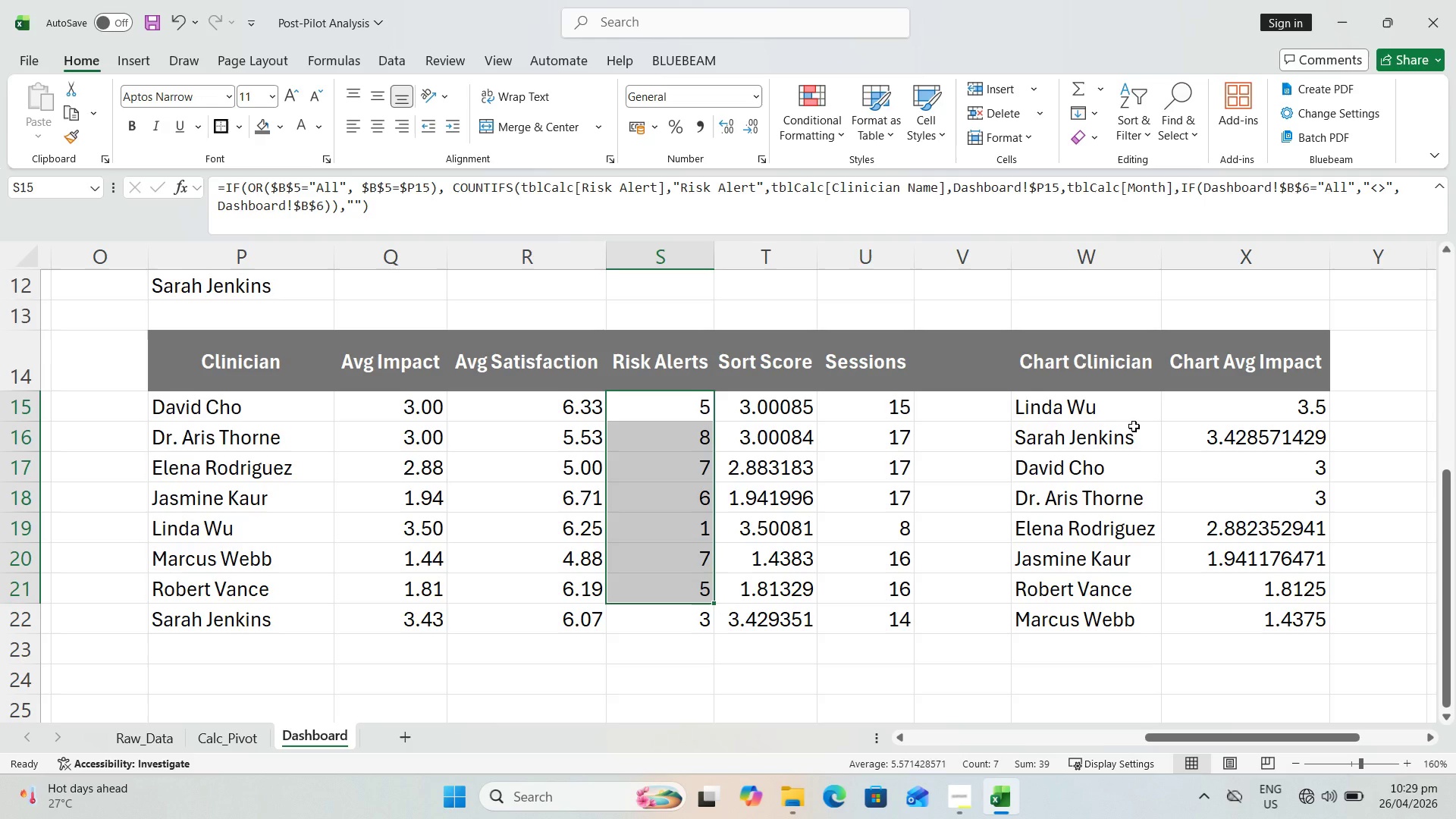 
left_click_drag(start_coordinate=[1208, 412], to_coordinate=[1236, 620])
 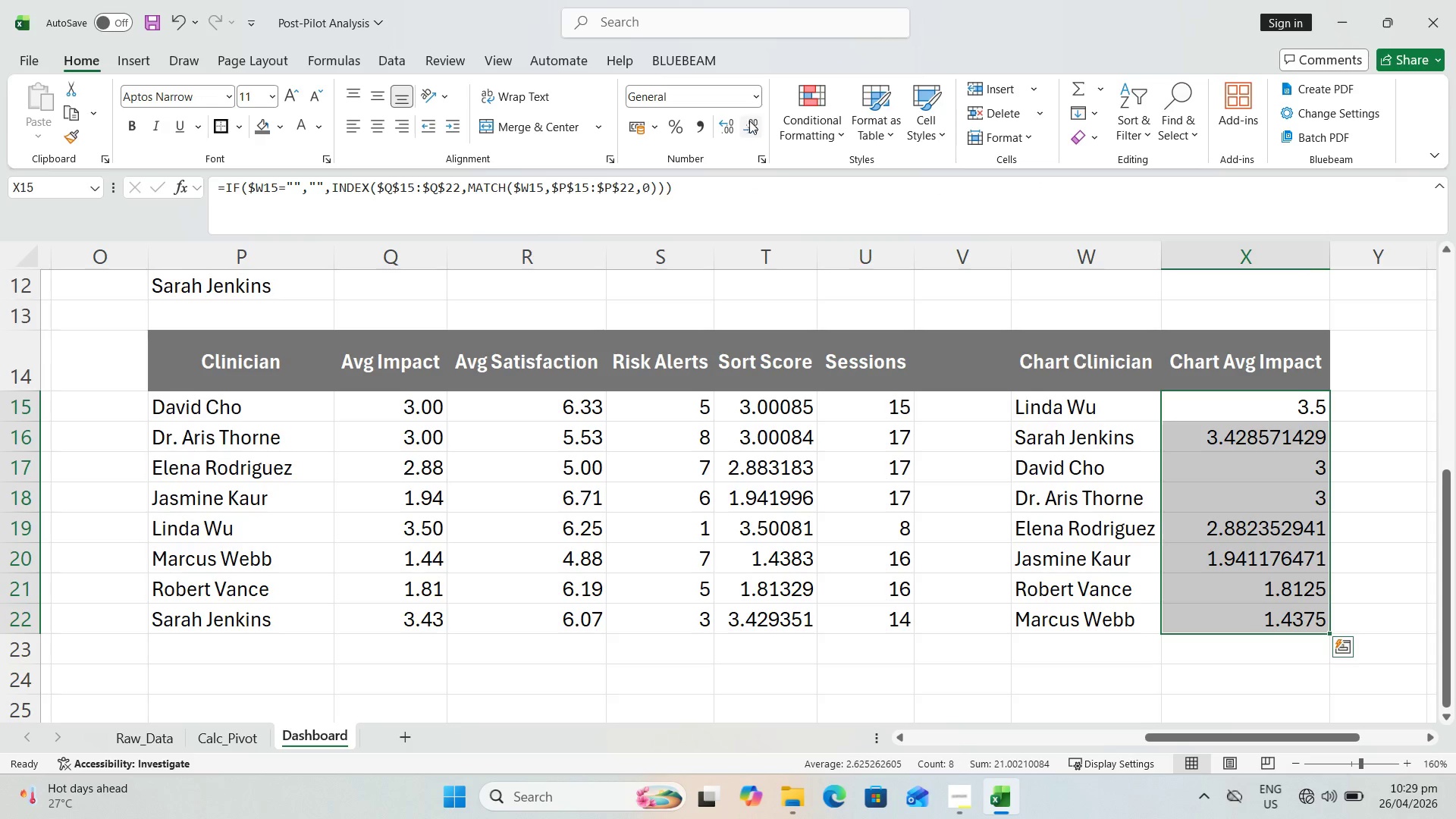 
double_click([761, 122])
 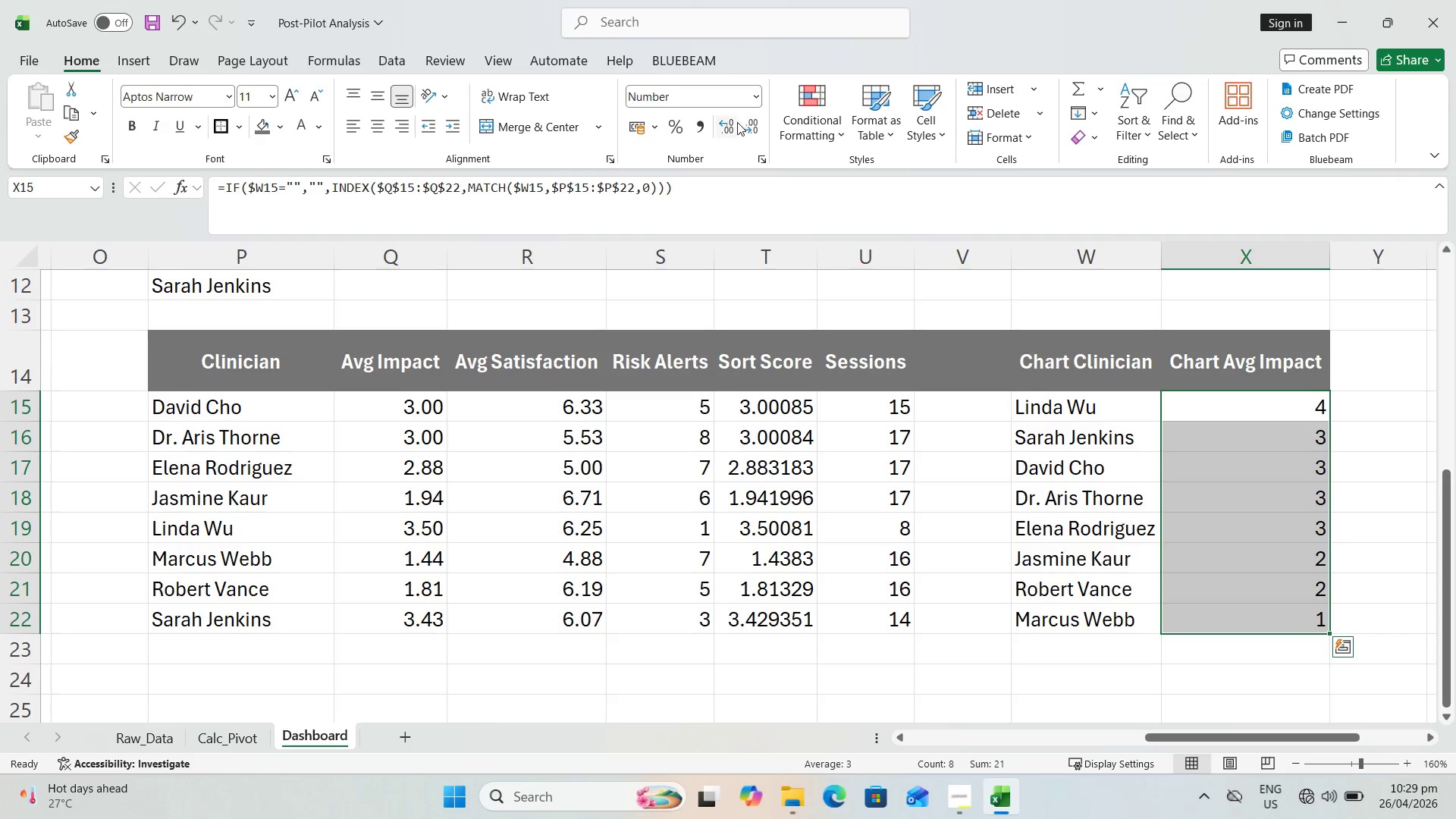 
left_click([731, 122])
 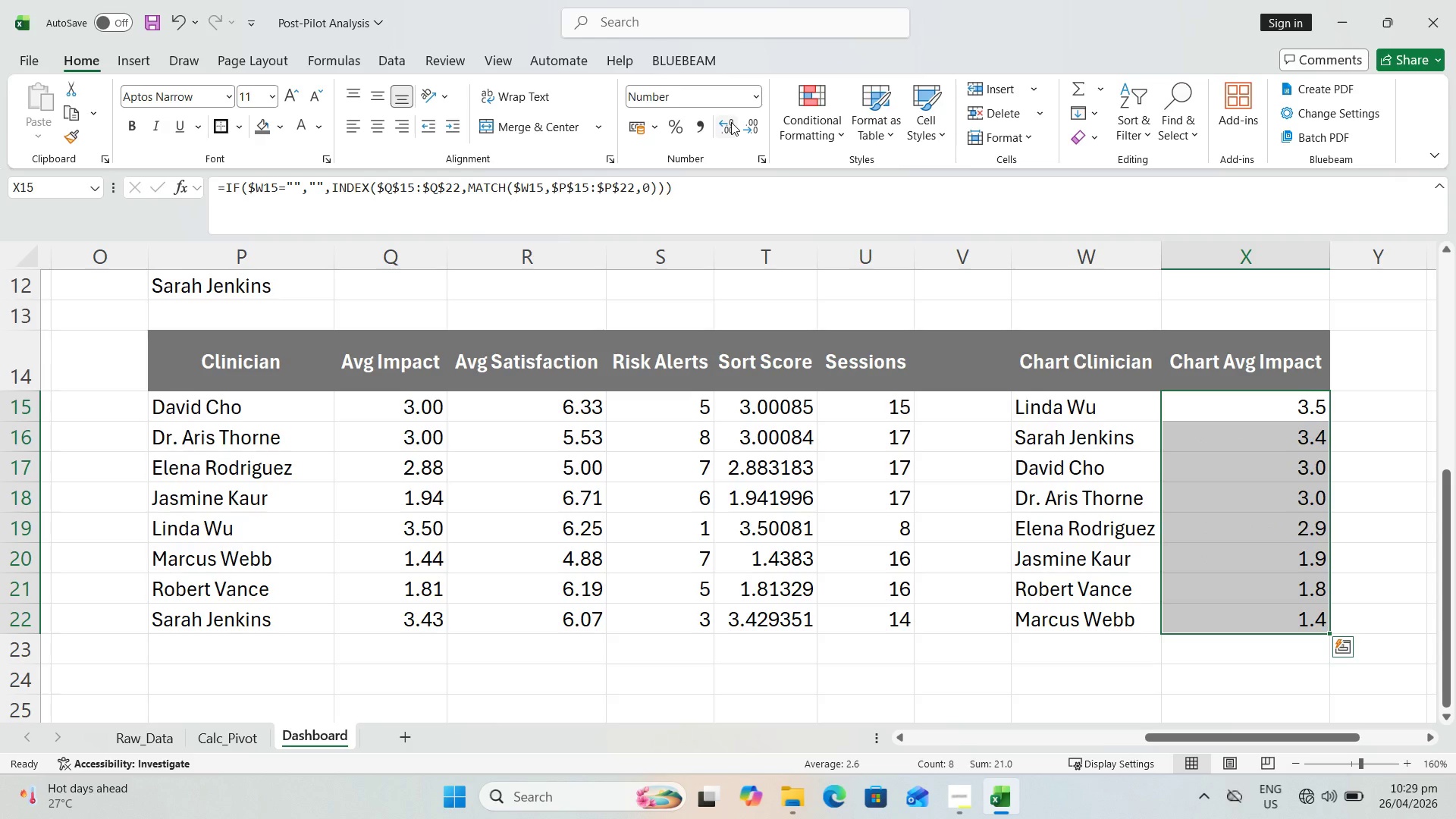 
left_click([731, 122])
 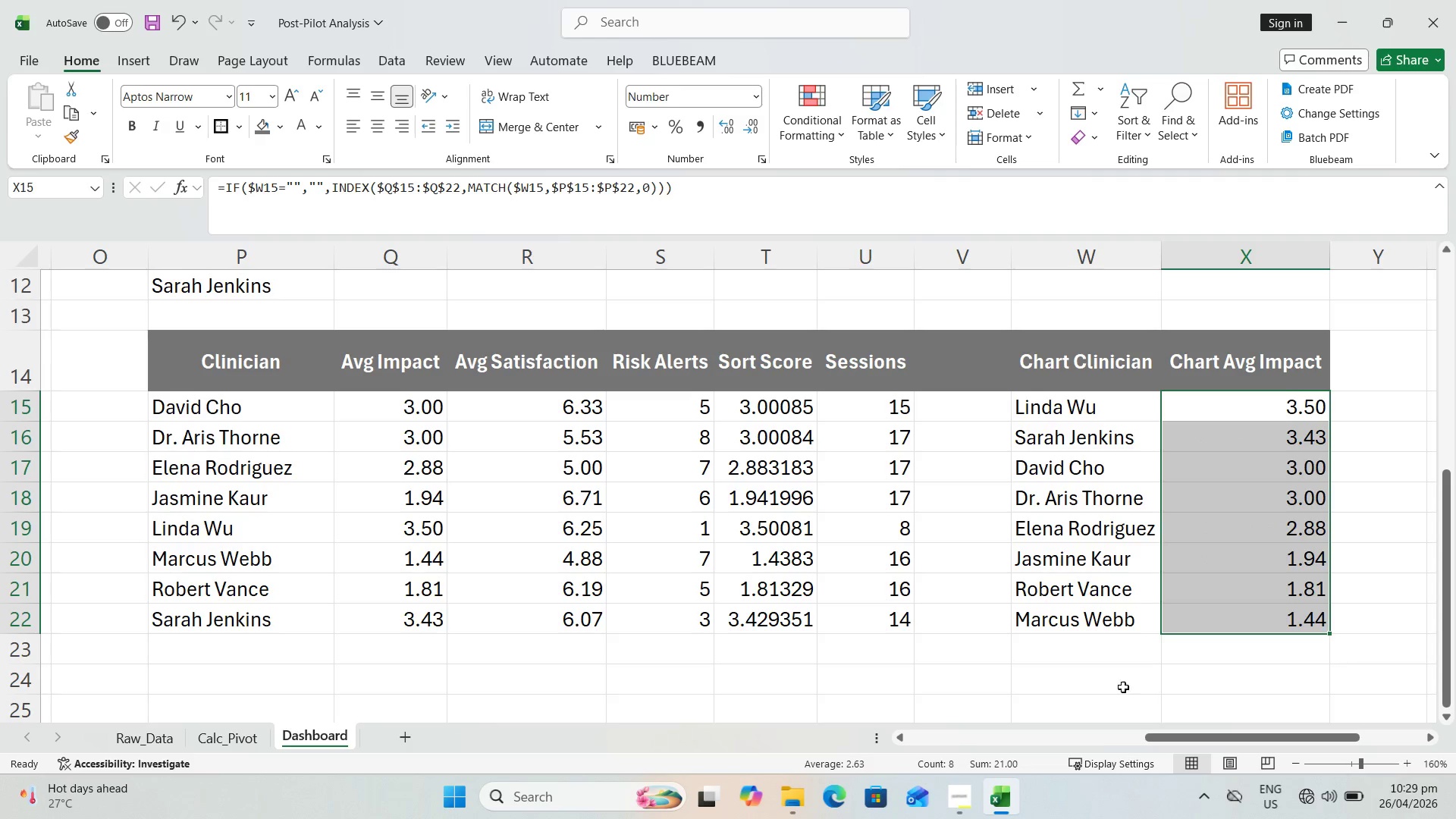 
left_click([1106, 657])
 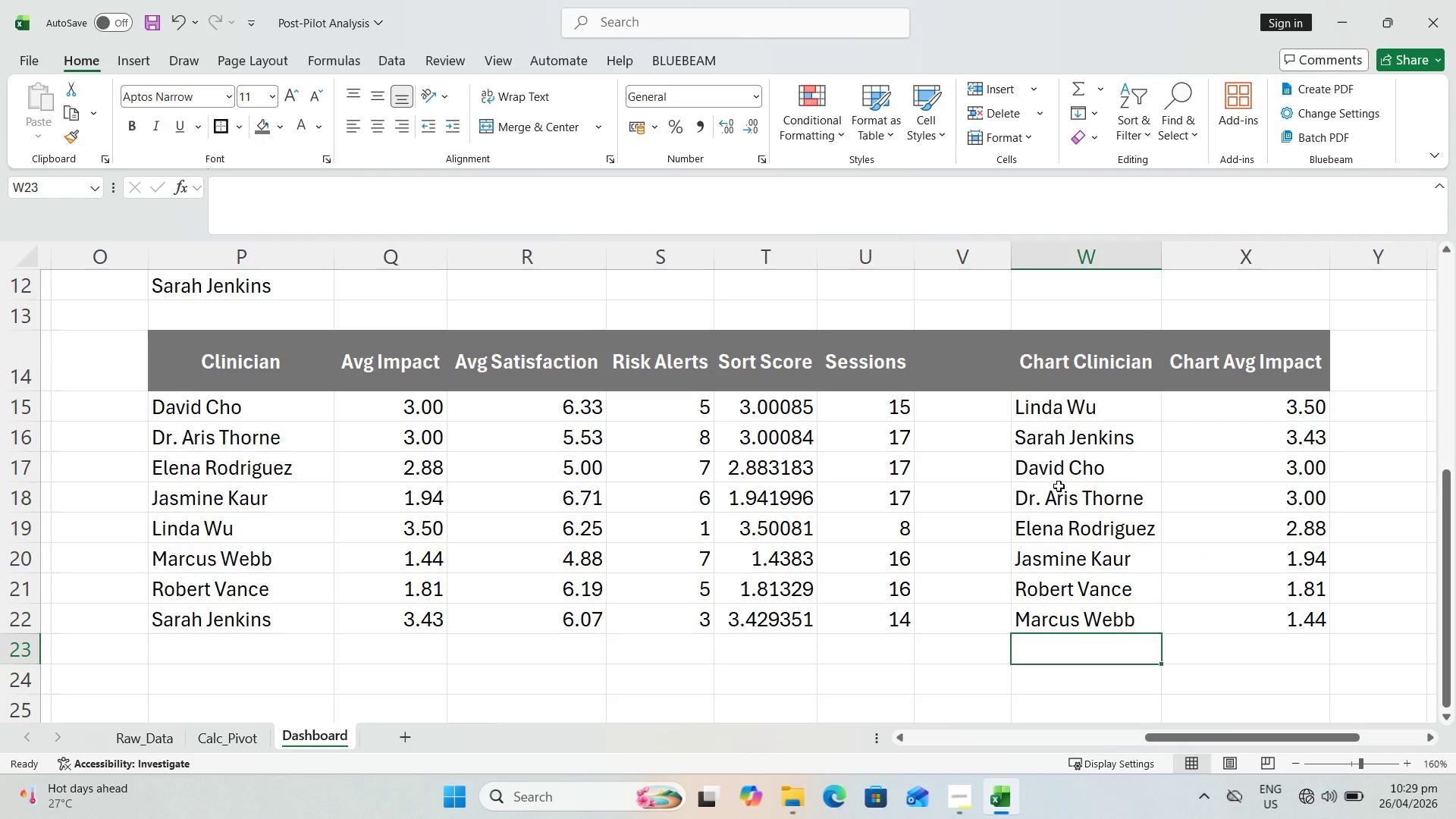 
key(Control+S)
 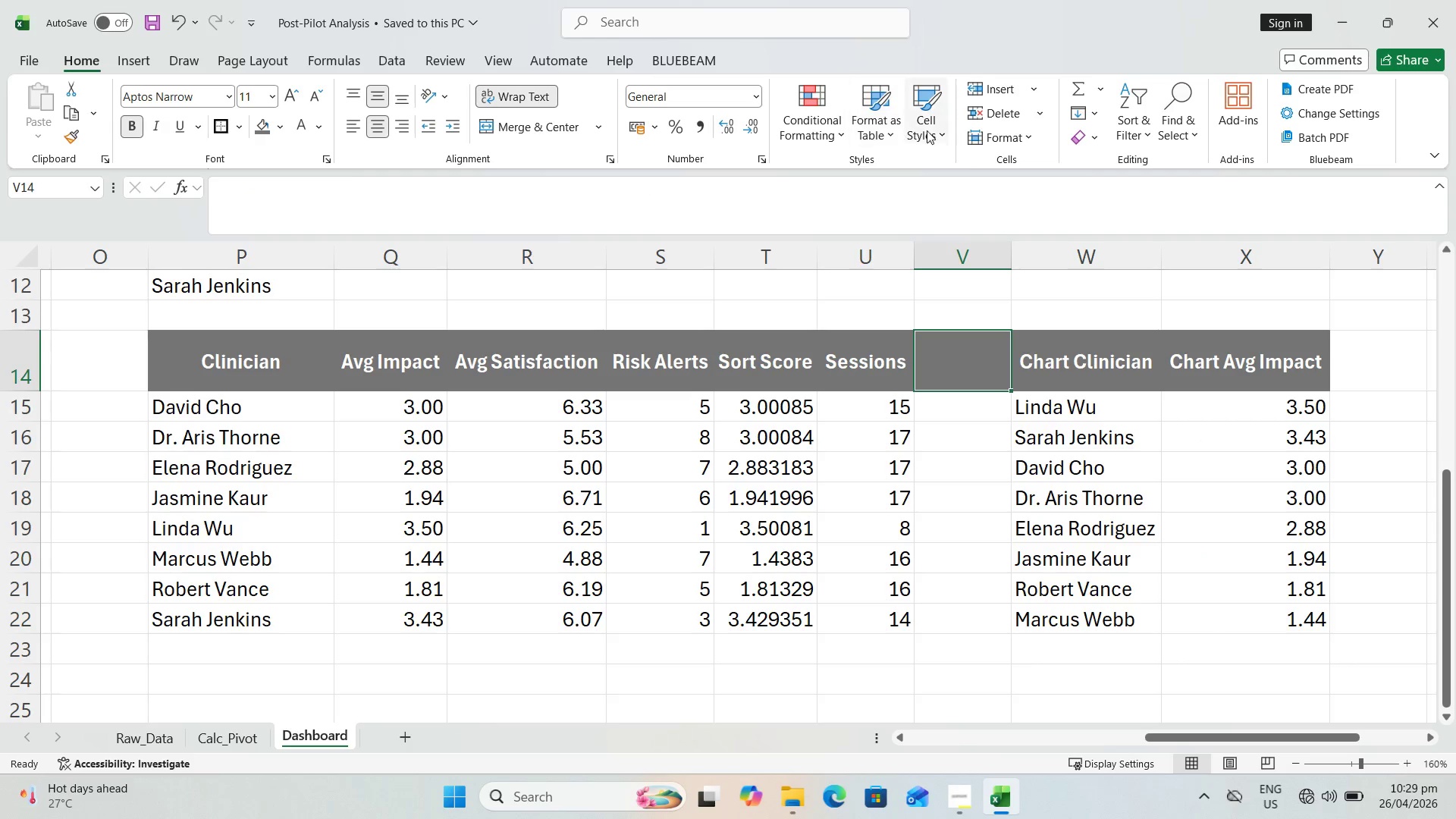 
left_click([1075, 133])
 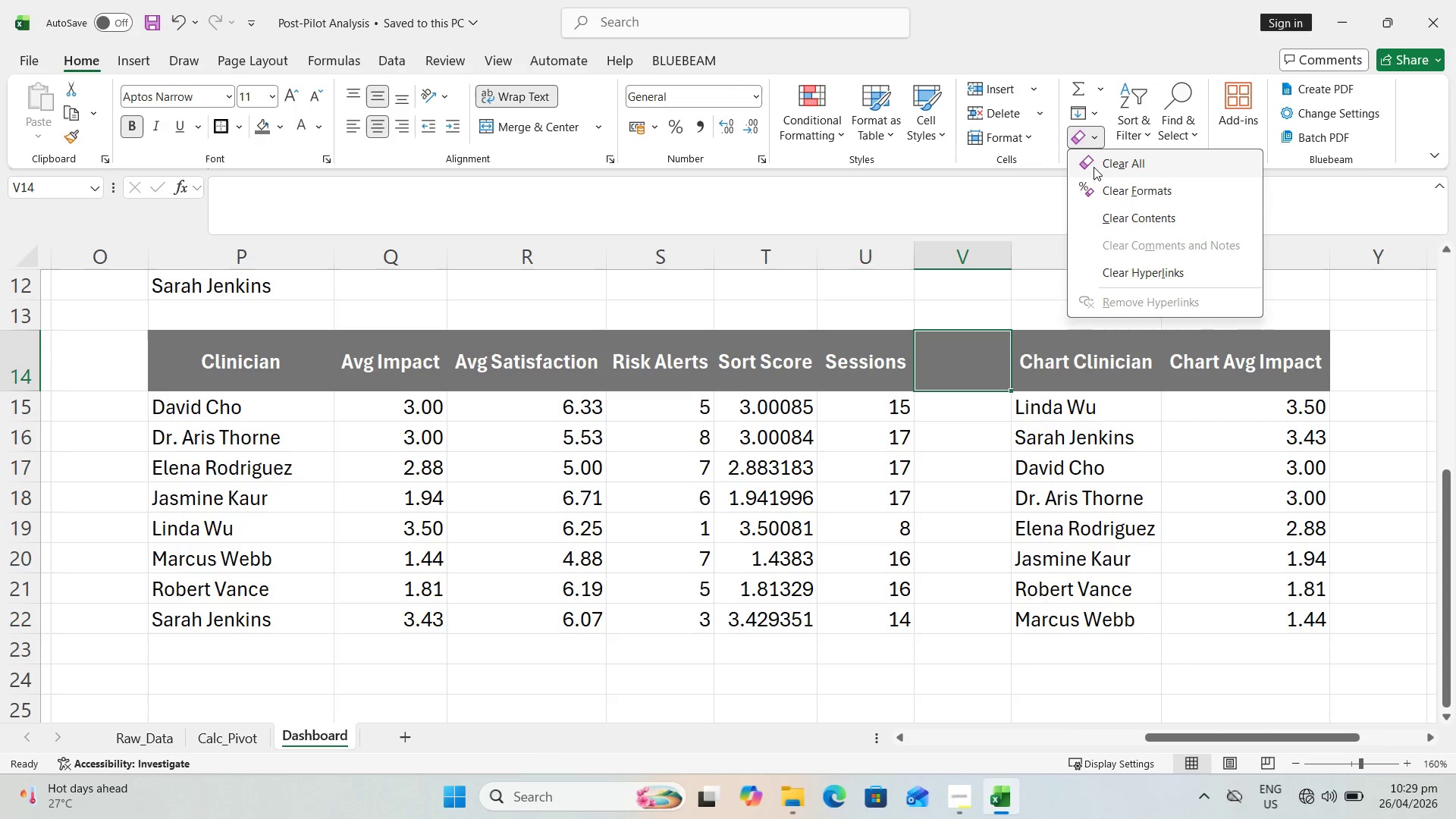 
left_click([1094, 167])
 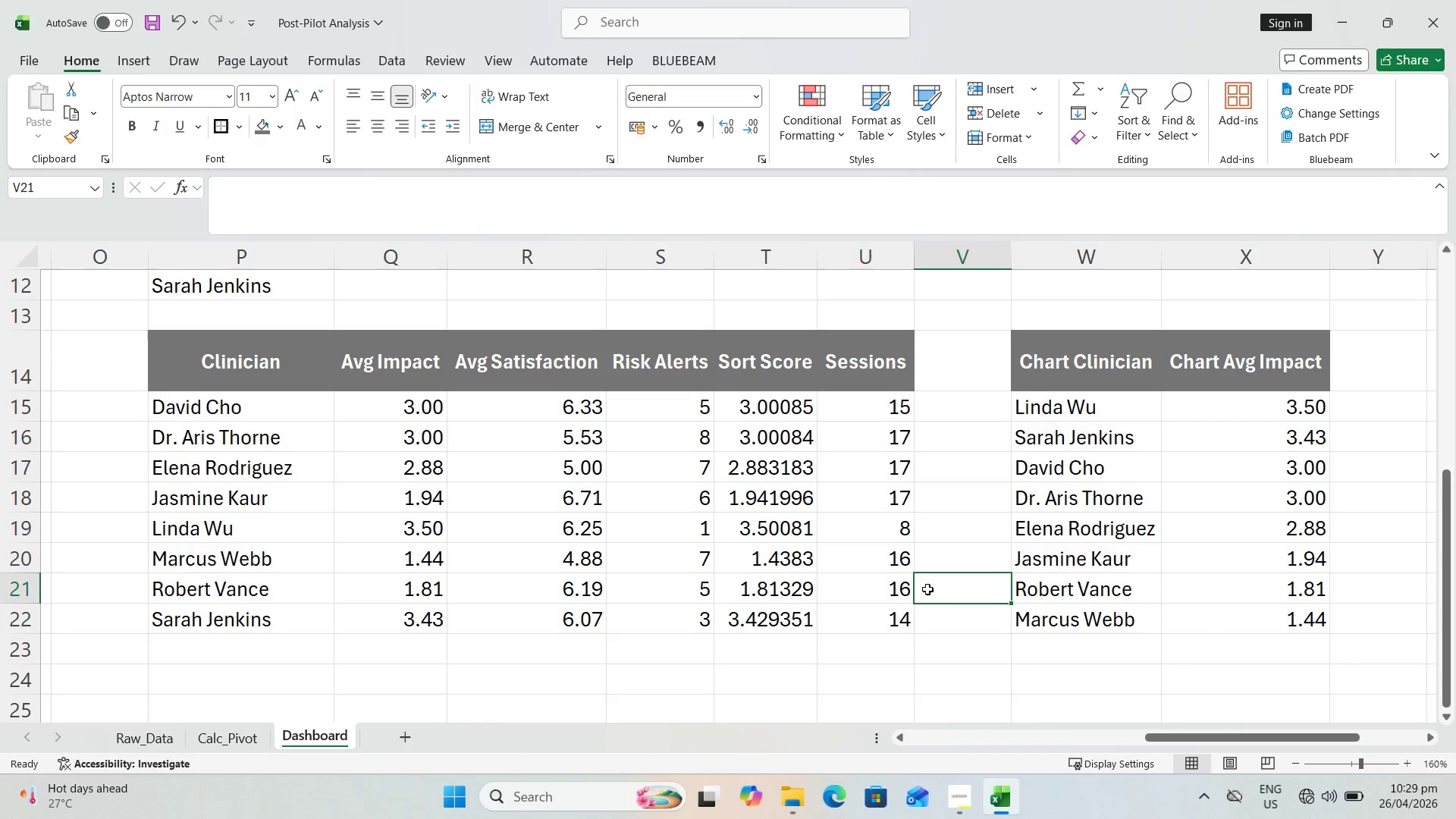 
key(Control+S)
 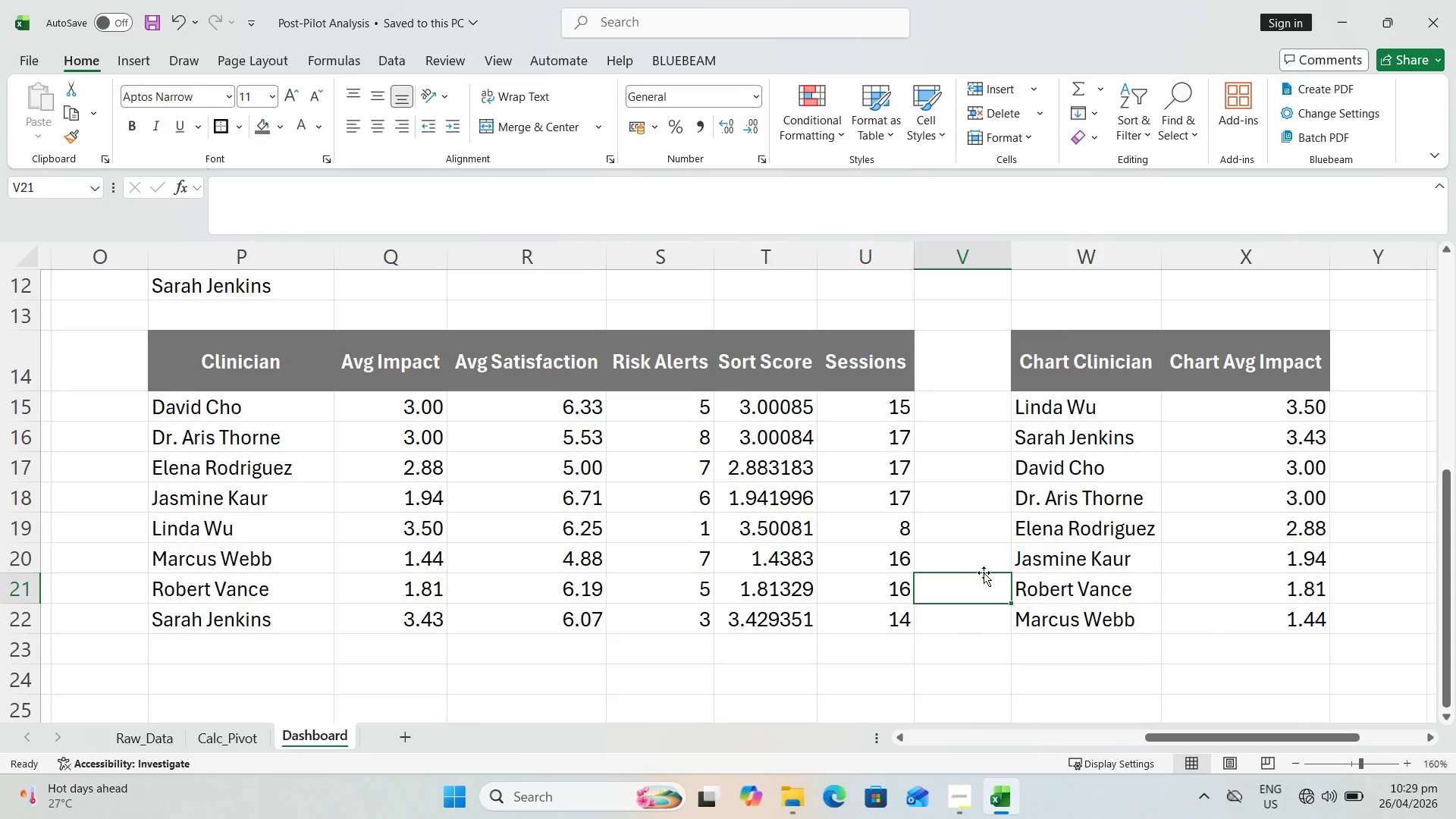 
key(Control+S)
 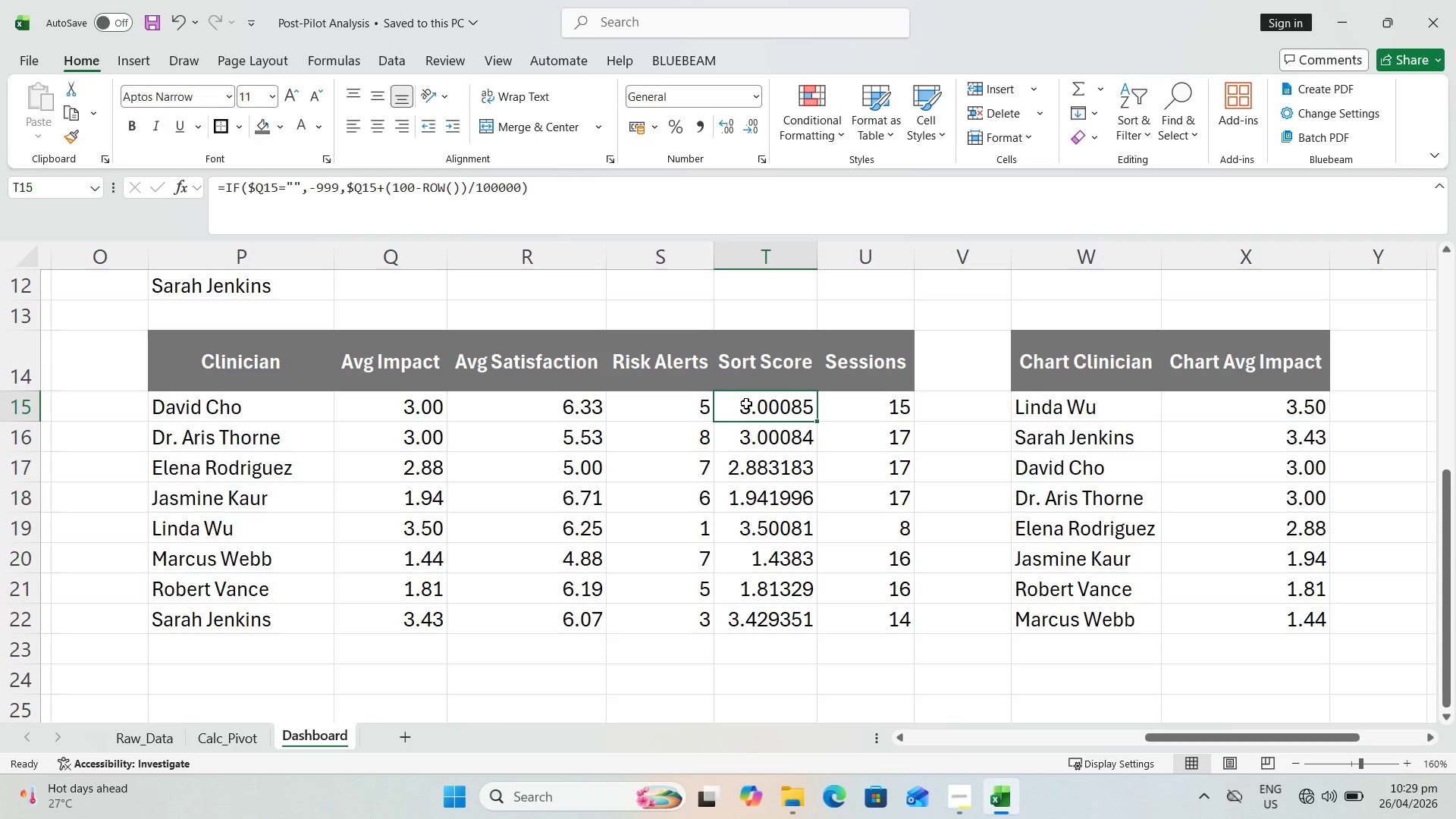 
left_click([746, 403])
 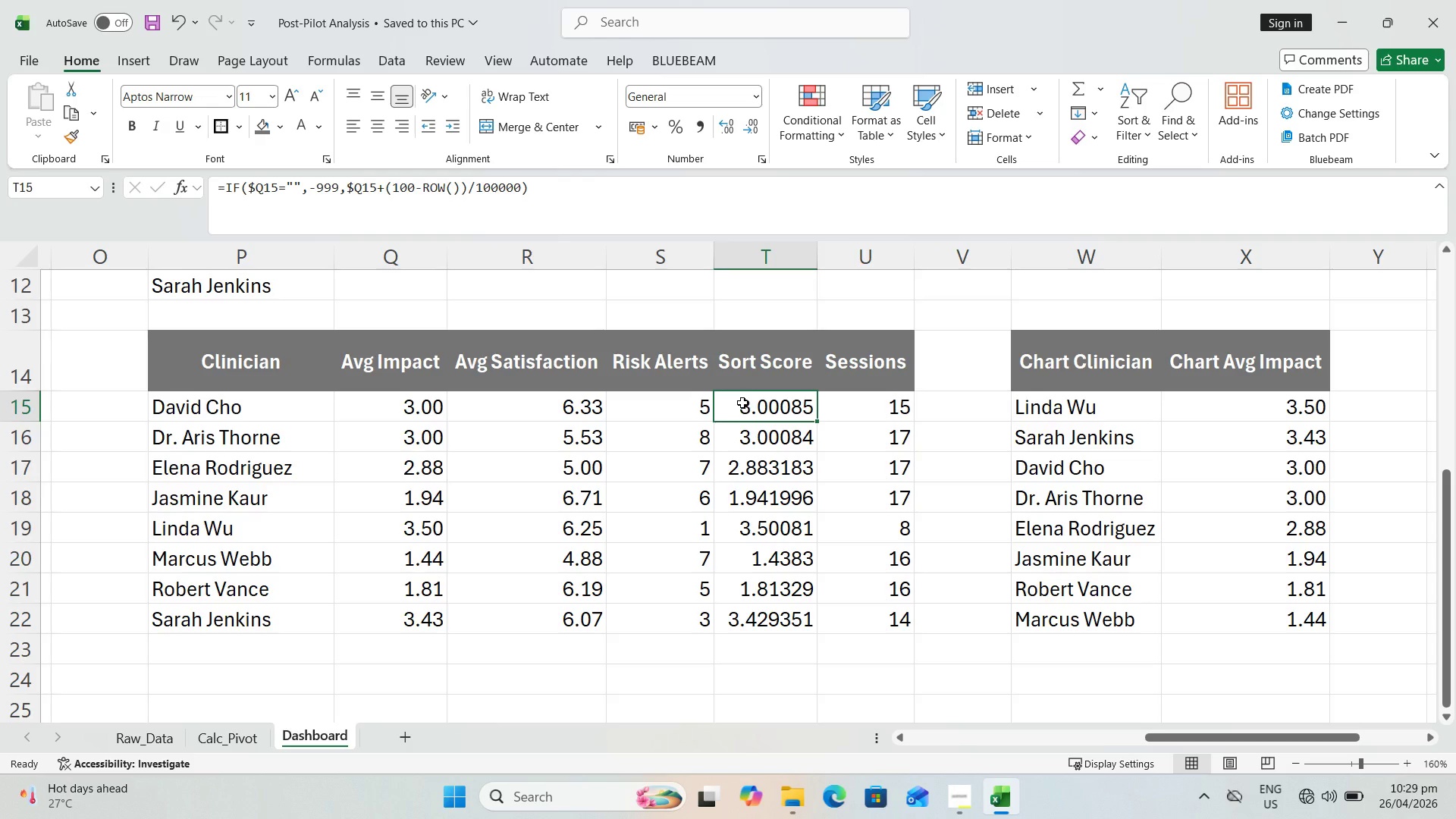 
wait(8.11)
 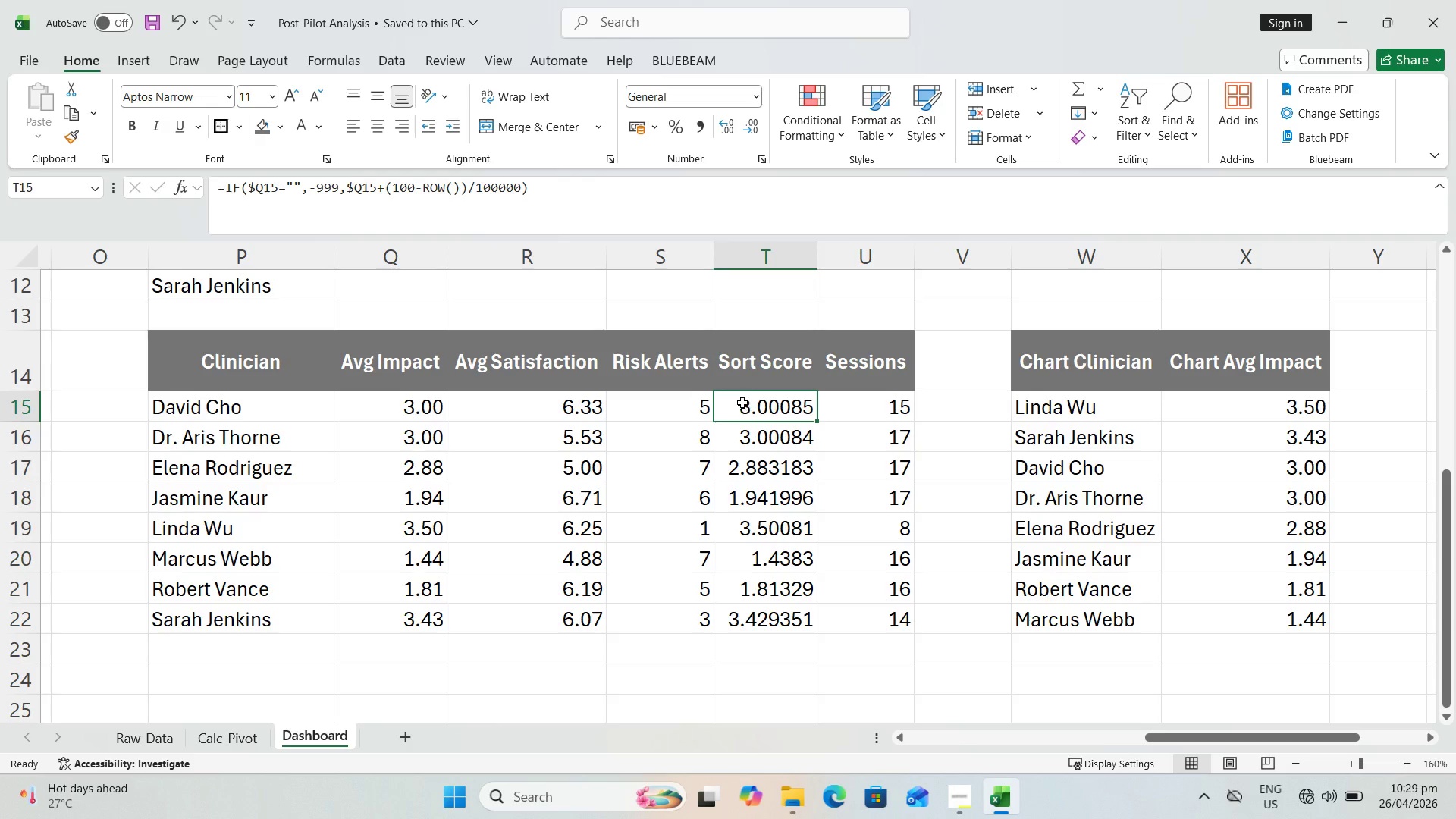 
key(Control+ControlLeft)
 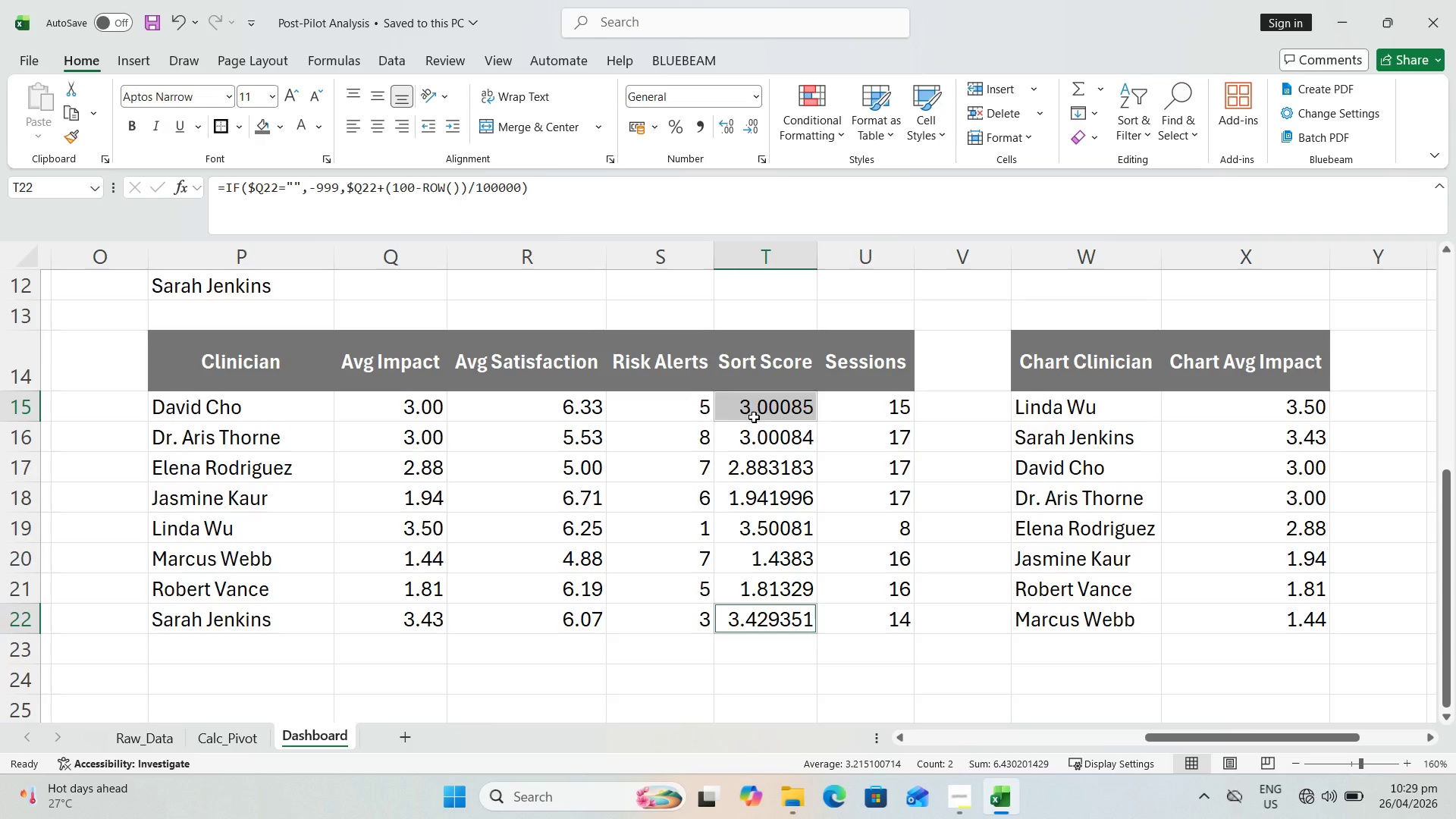 
hold_key(key=ControlLeft, duration=0.69)
 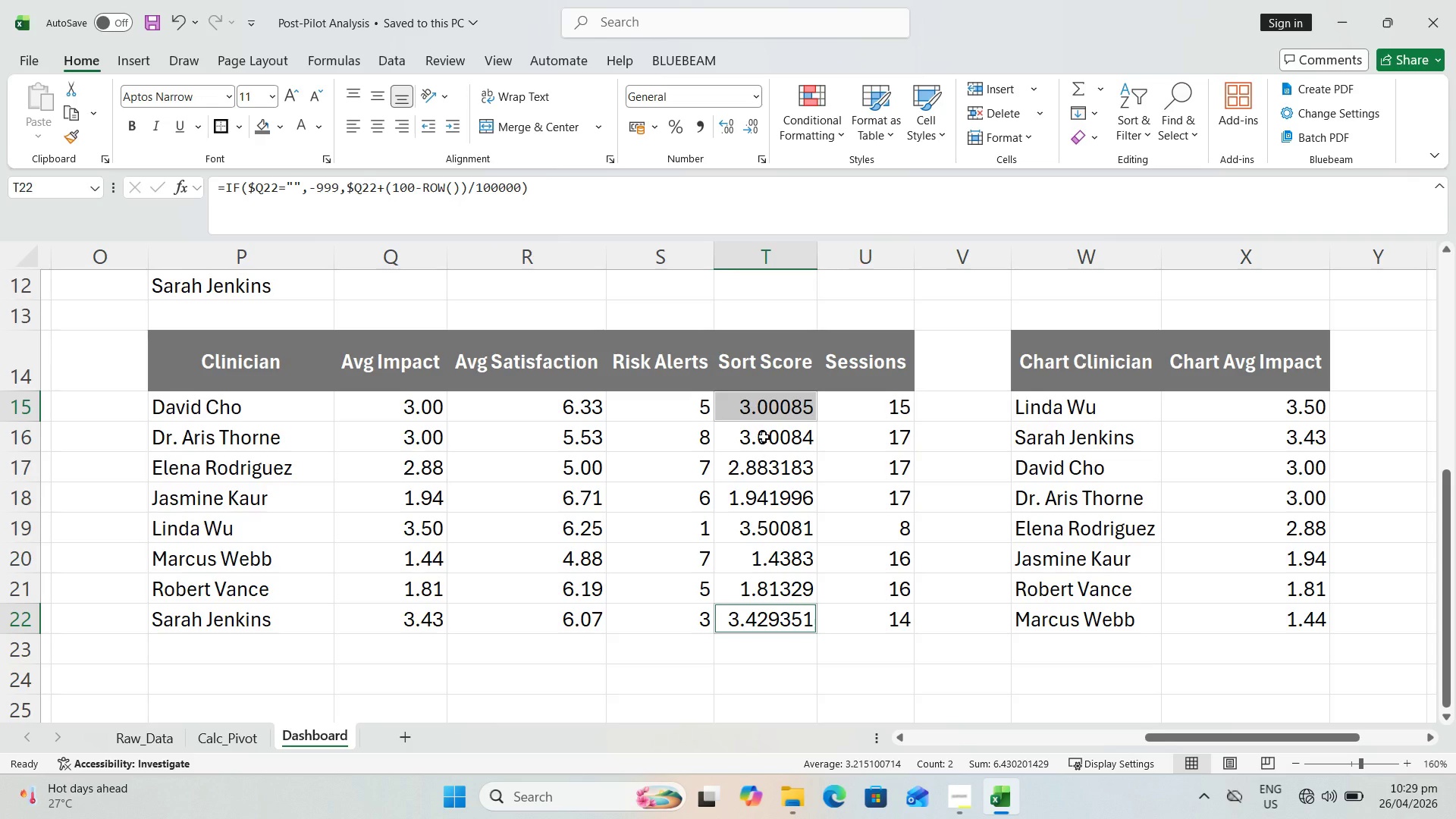 
hold_key(key=ShiftLeft, duration=0.92)
 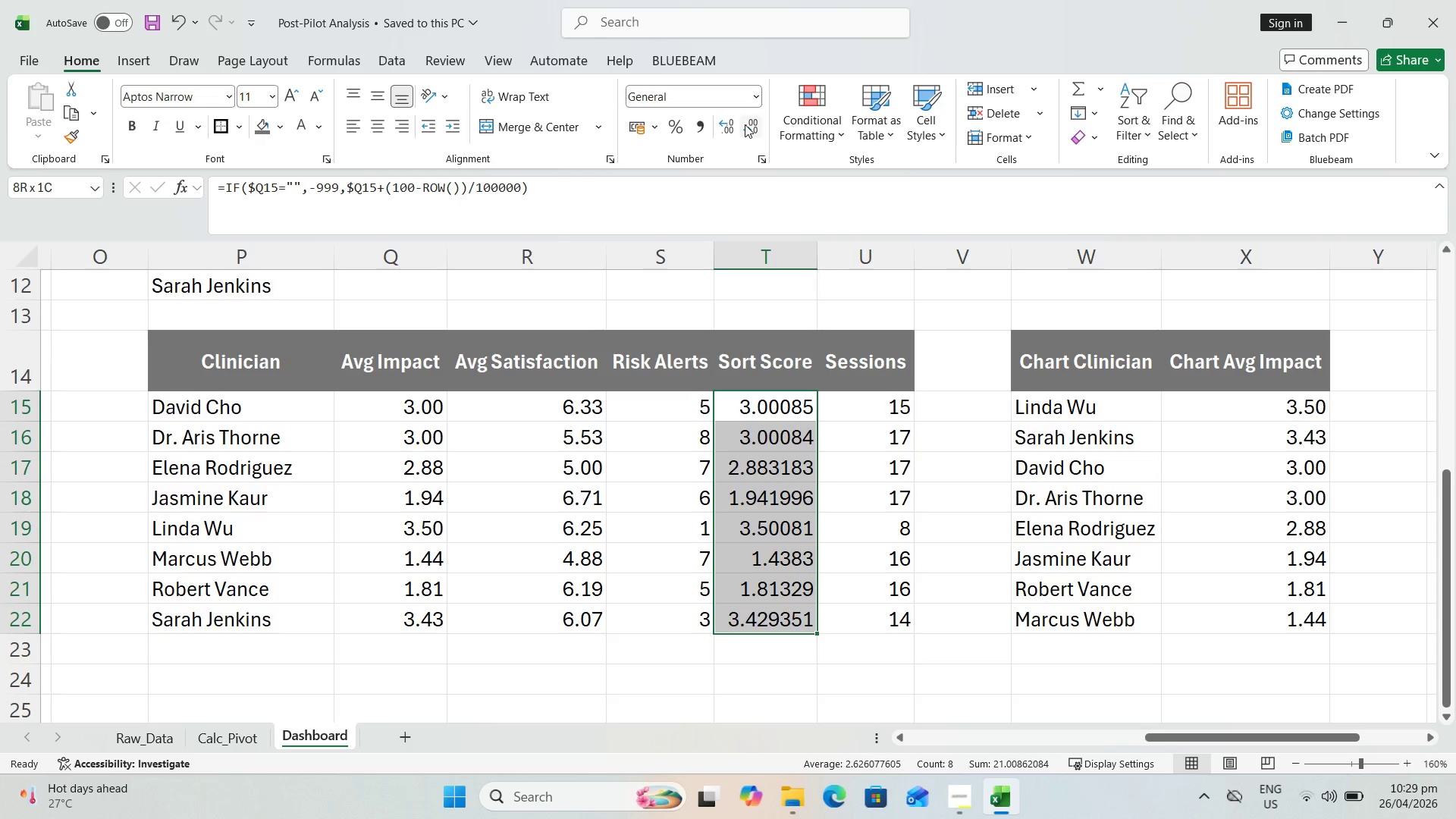 
left_click([745, 124])
 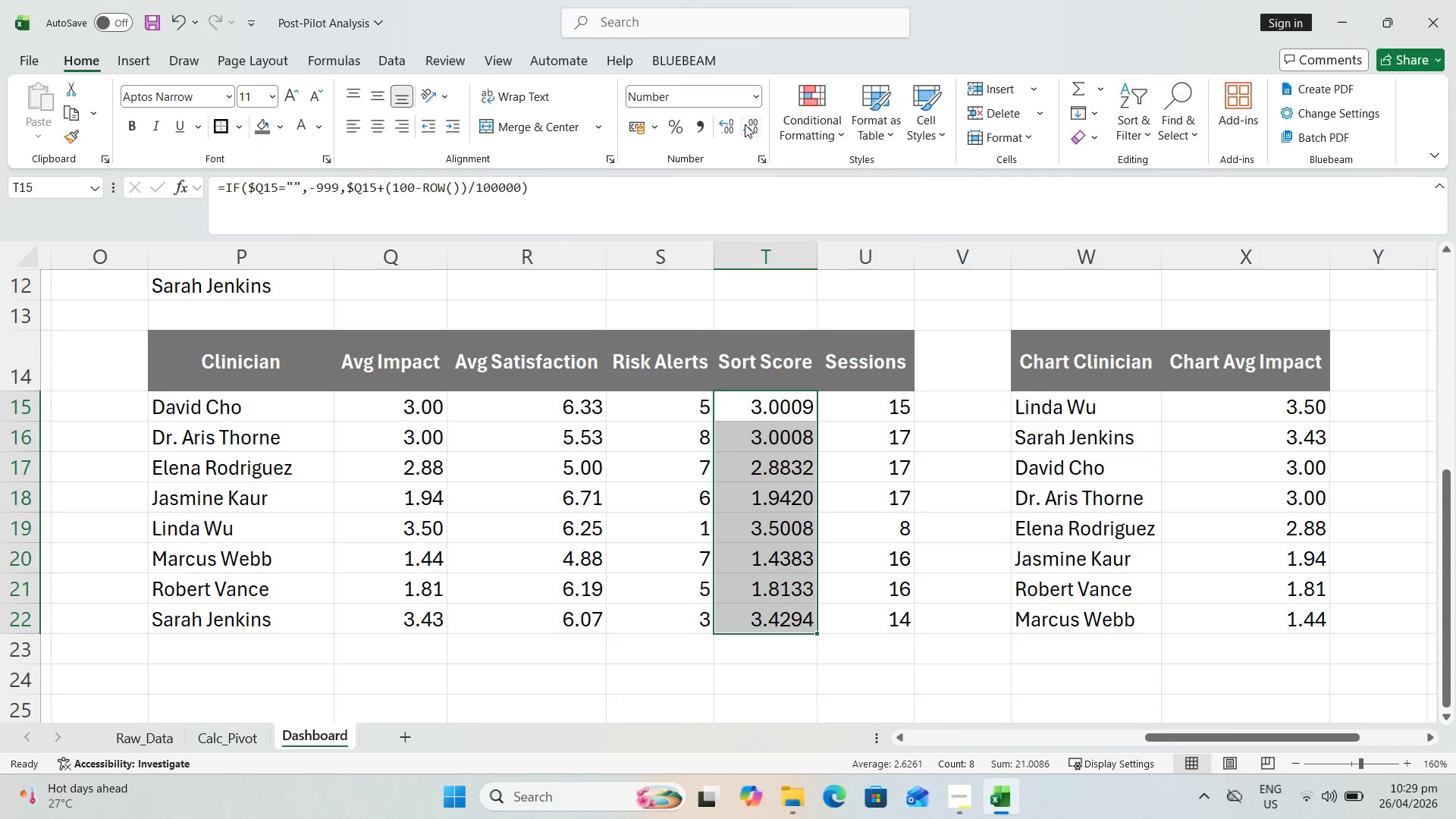 
double_click([745, 124])
 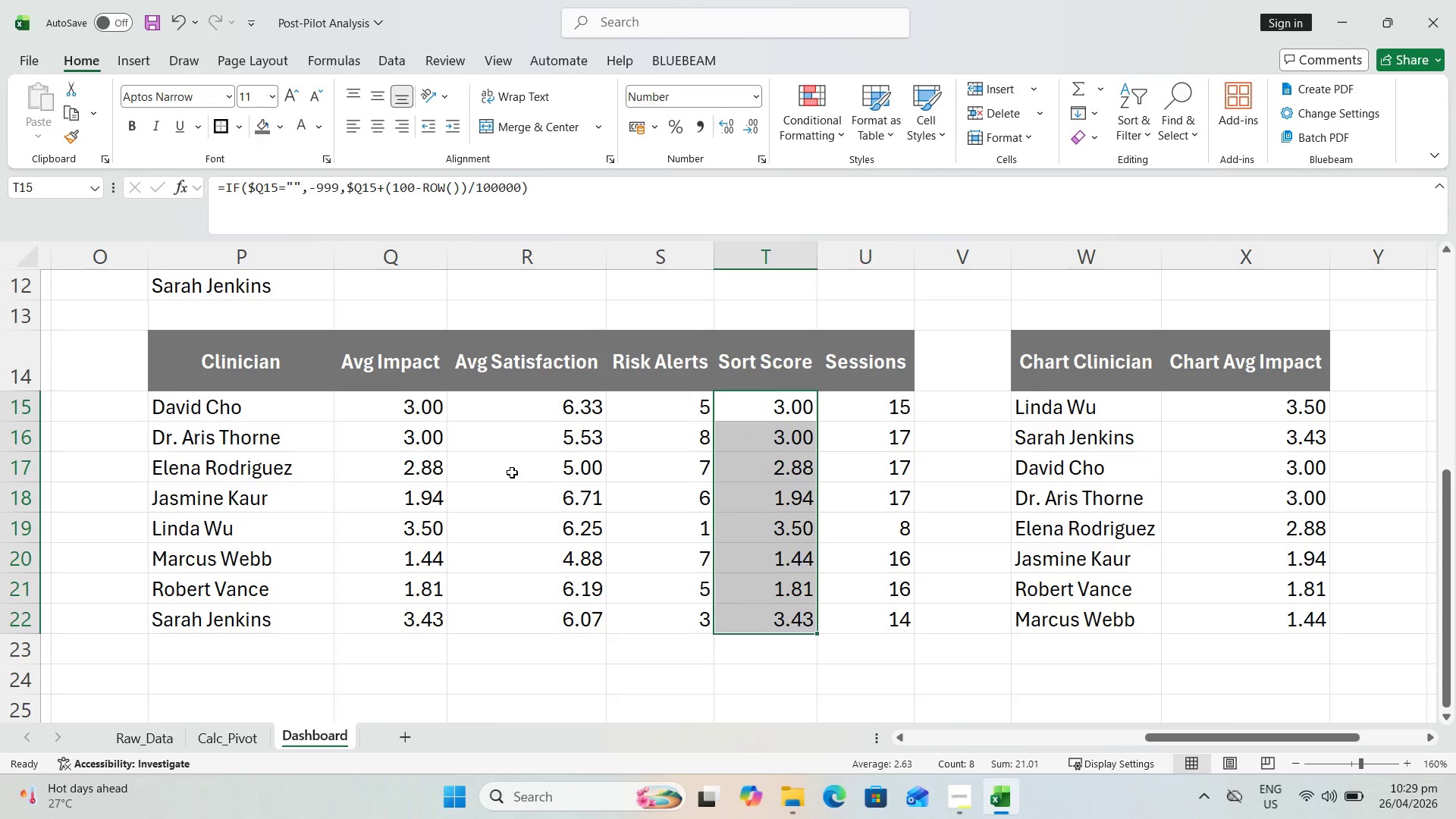 
left_click([405, 403])
 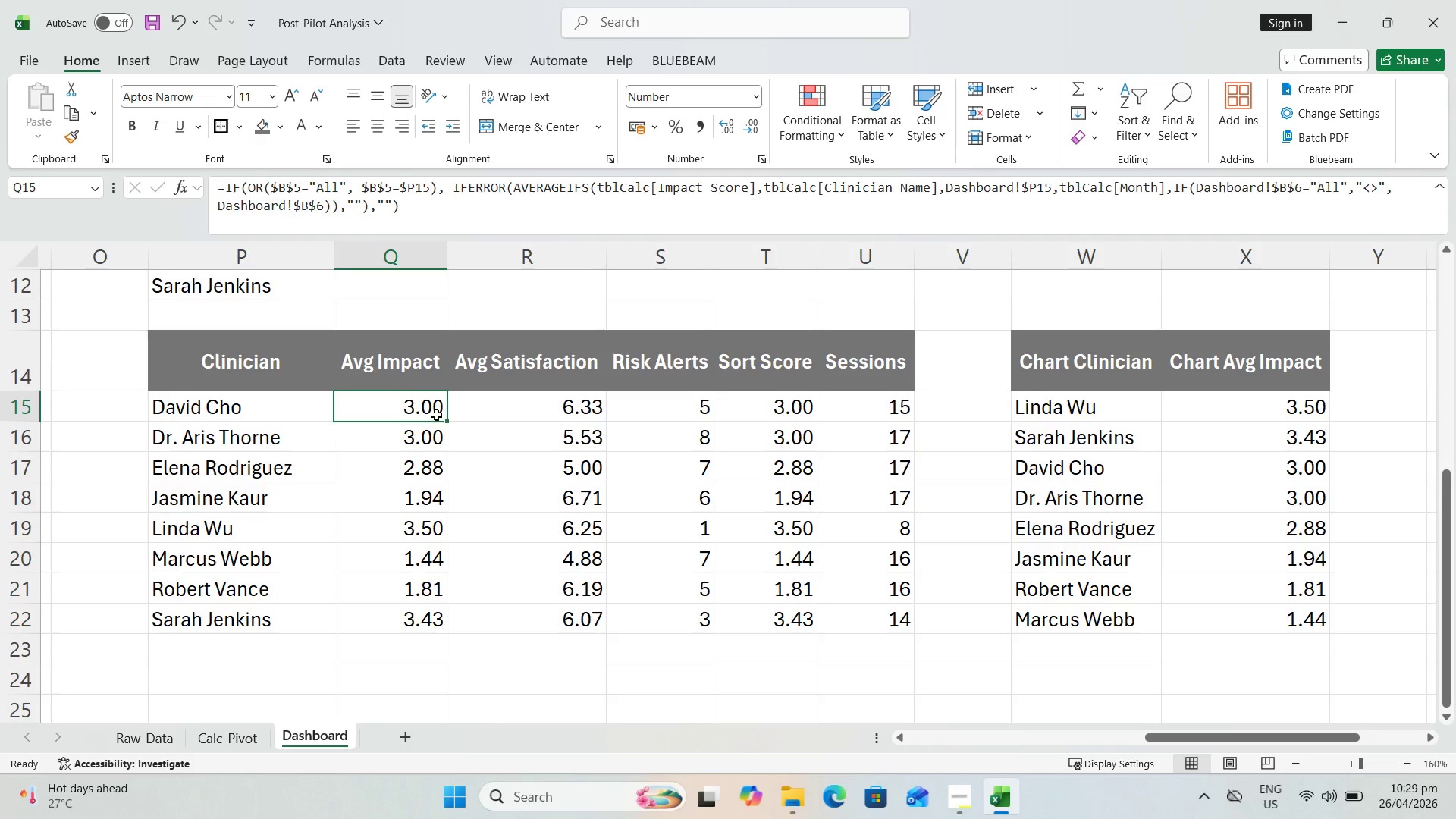 
hold_key(key=ShiftLeft, duration=0.86)
left_click([868, 605])
 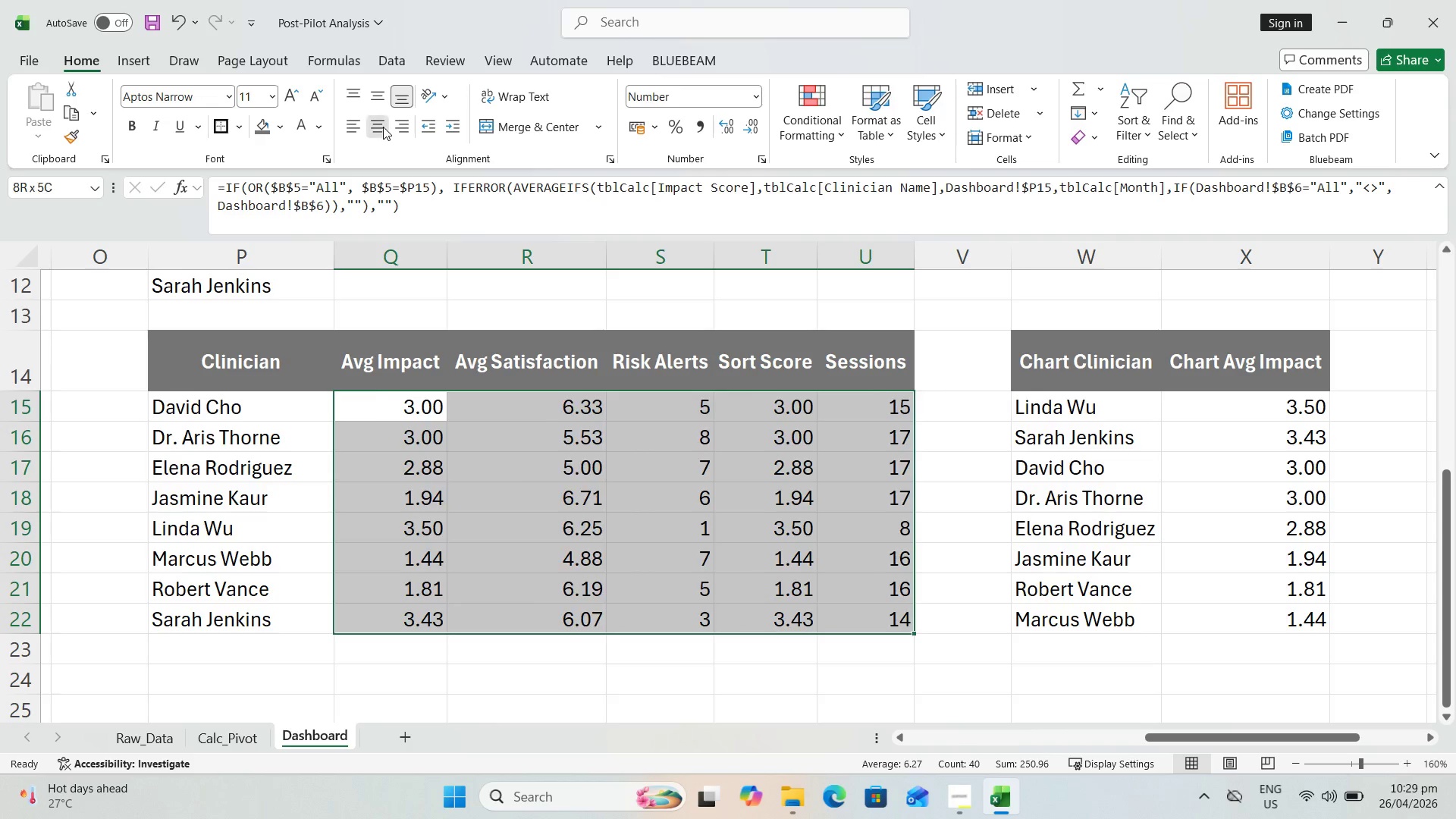 
double_click([379, 103])
 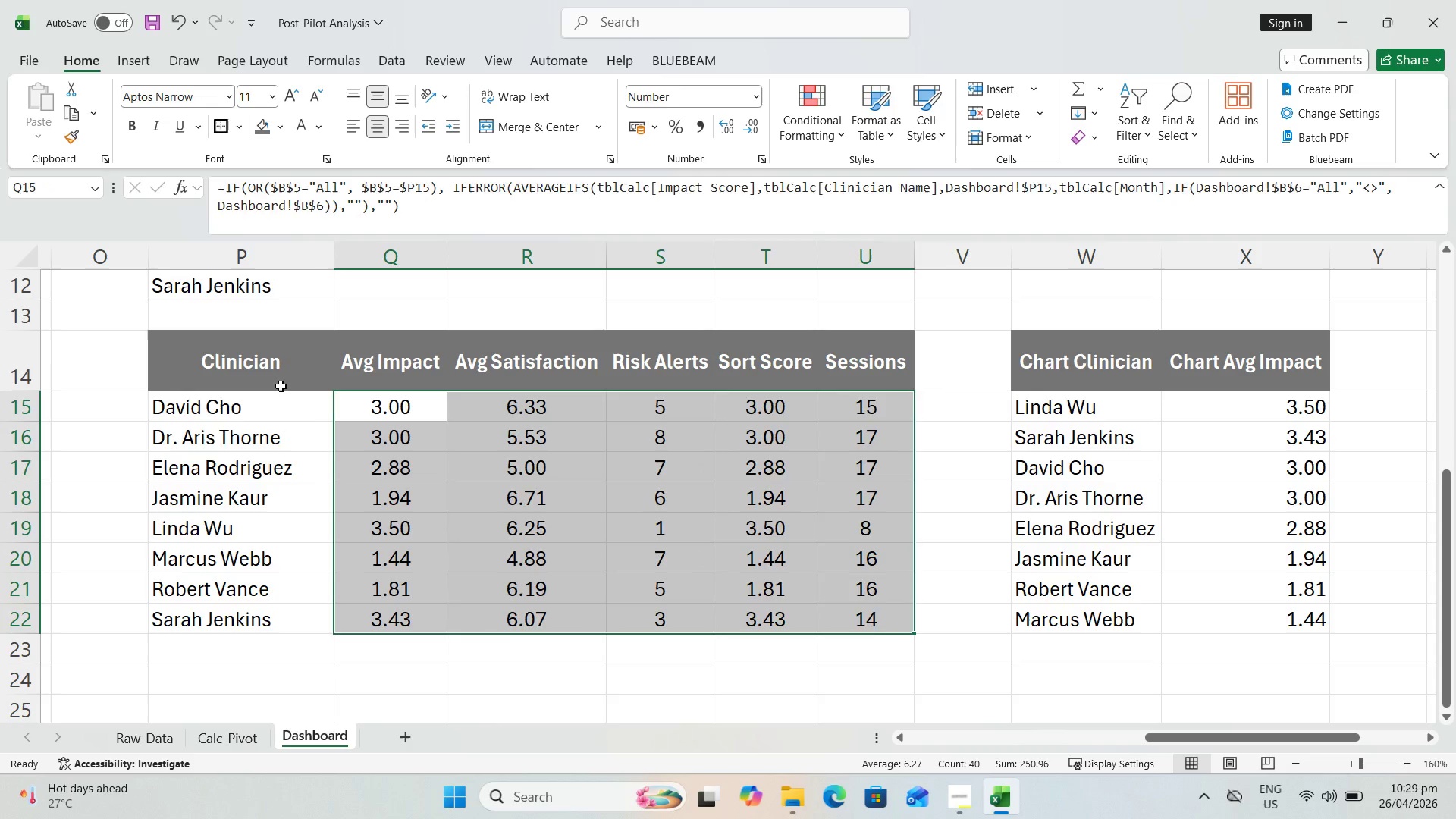 
left_click_drag(start_coordinate=[279, 397], to_coordinate=[287, 591])
 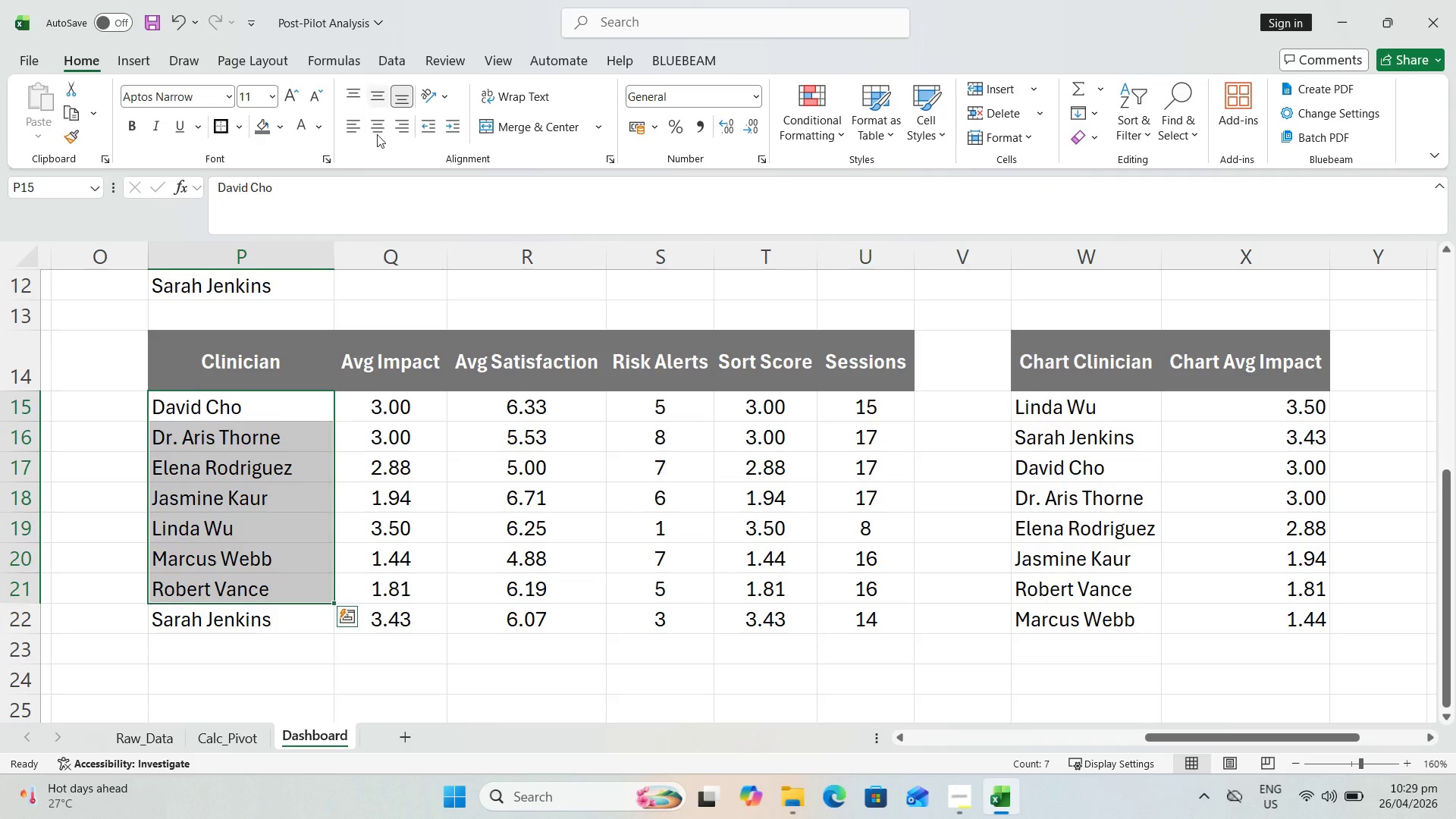 
hold_key(key=ShiftLeft, duration=0.42)
 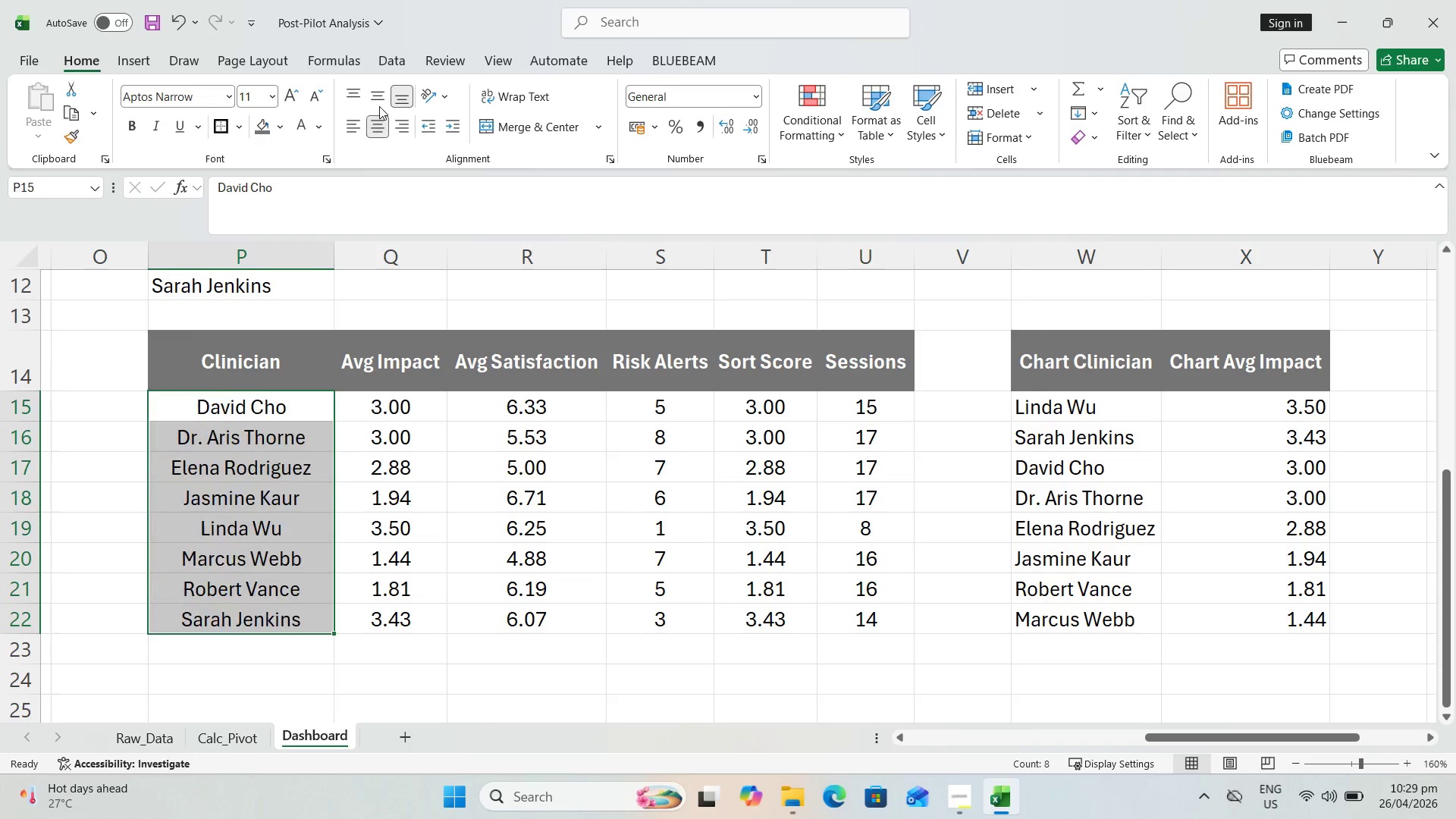 
double_click([379, 105])
 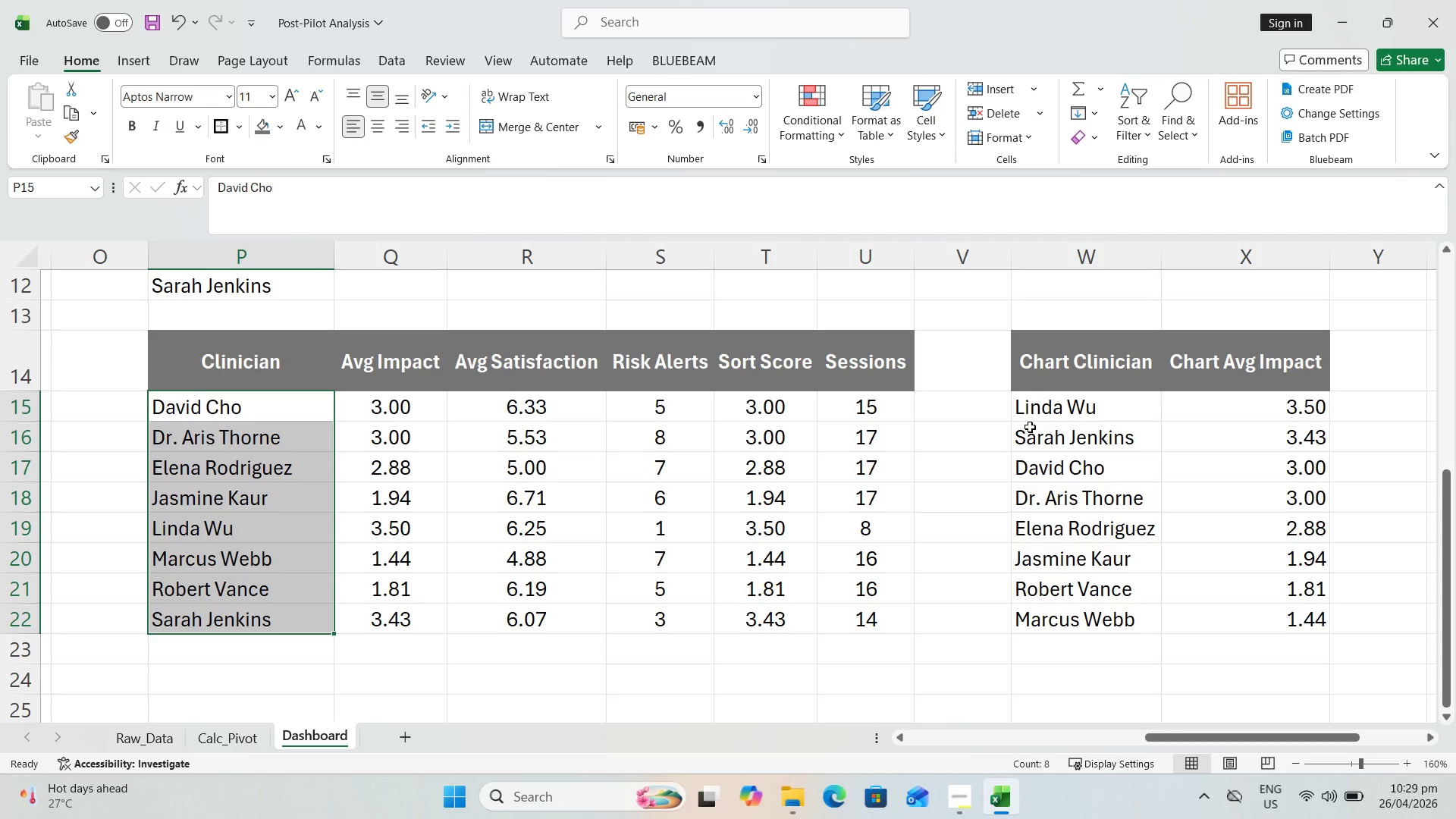 
left_click_drag(start_coordinate=[1182, 407], to_coordinate=[1231, 620])
 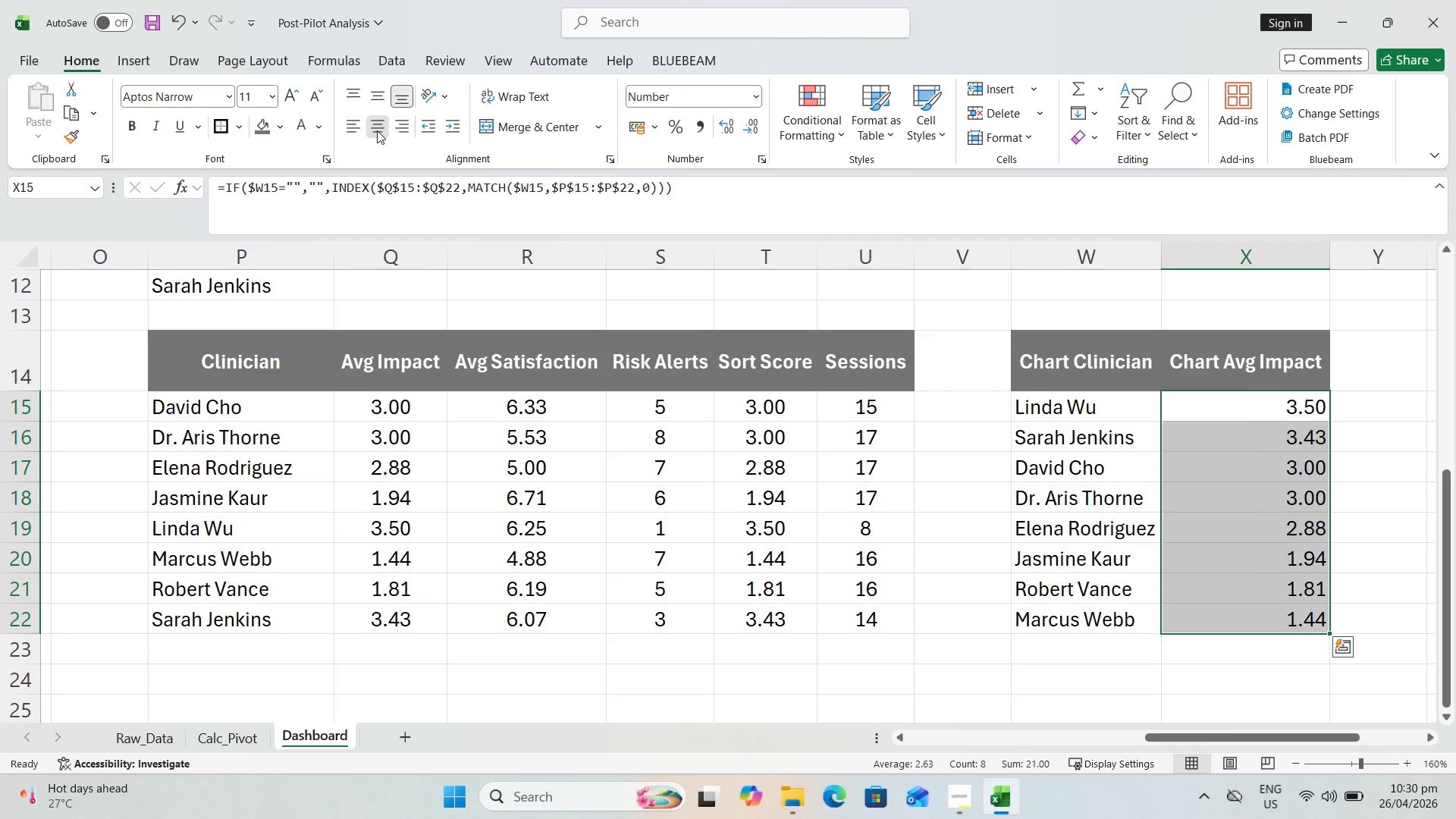 
double_click([372, 98])
 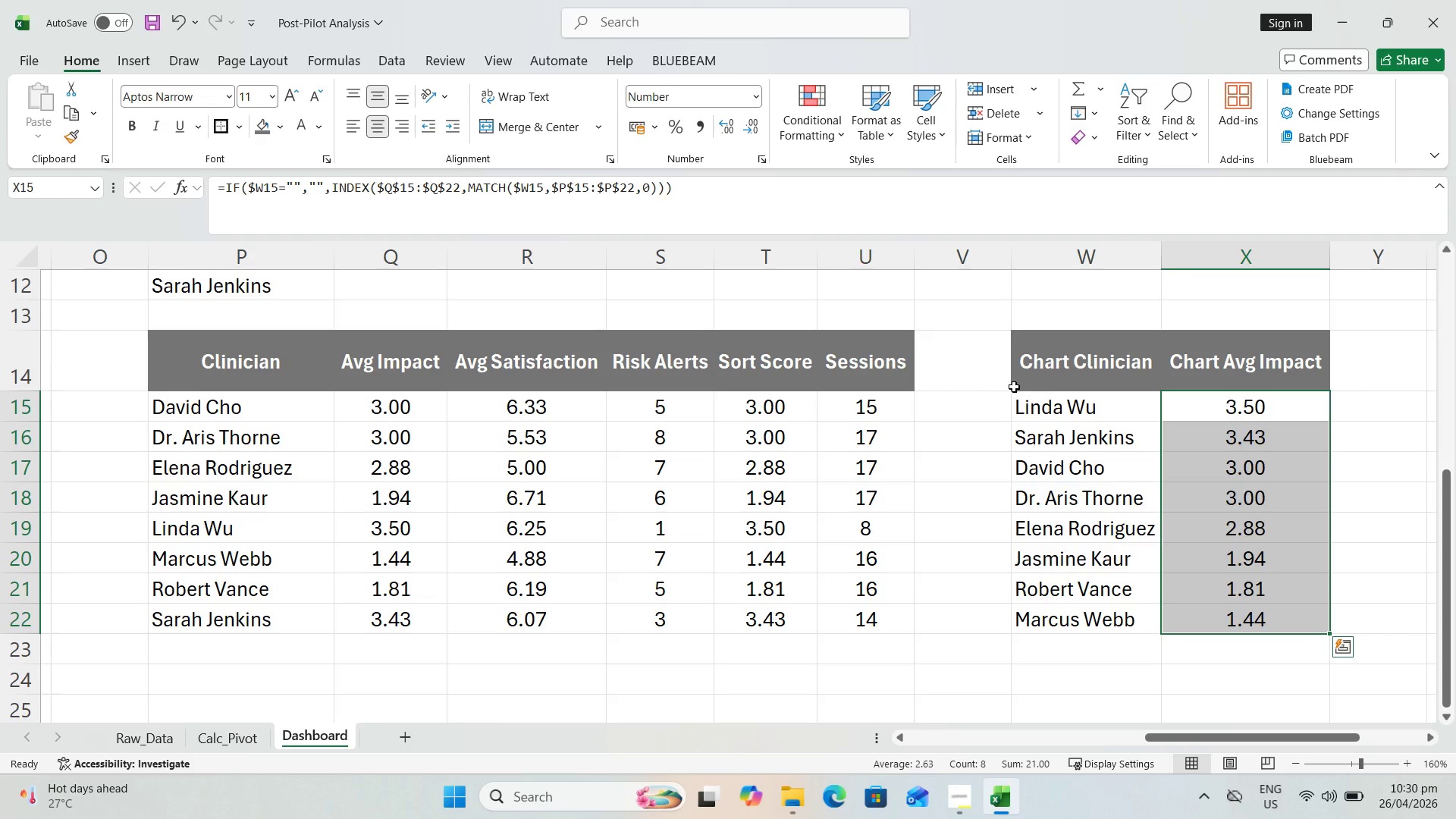 
left_click_drag(start_coordinate=[1051, 407], to_coordinate=[1067, 616])
 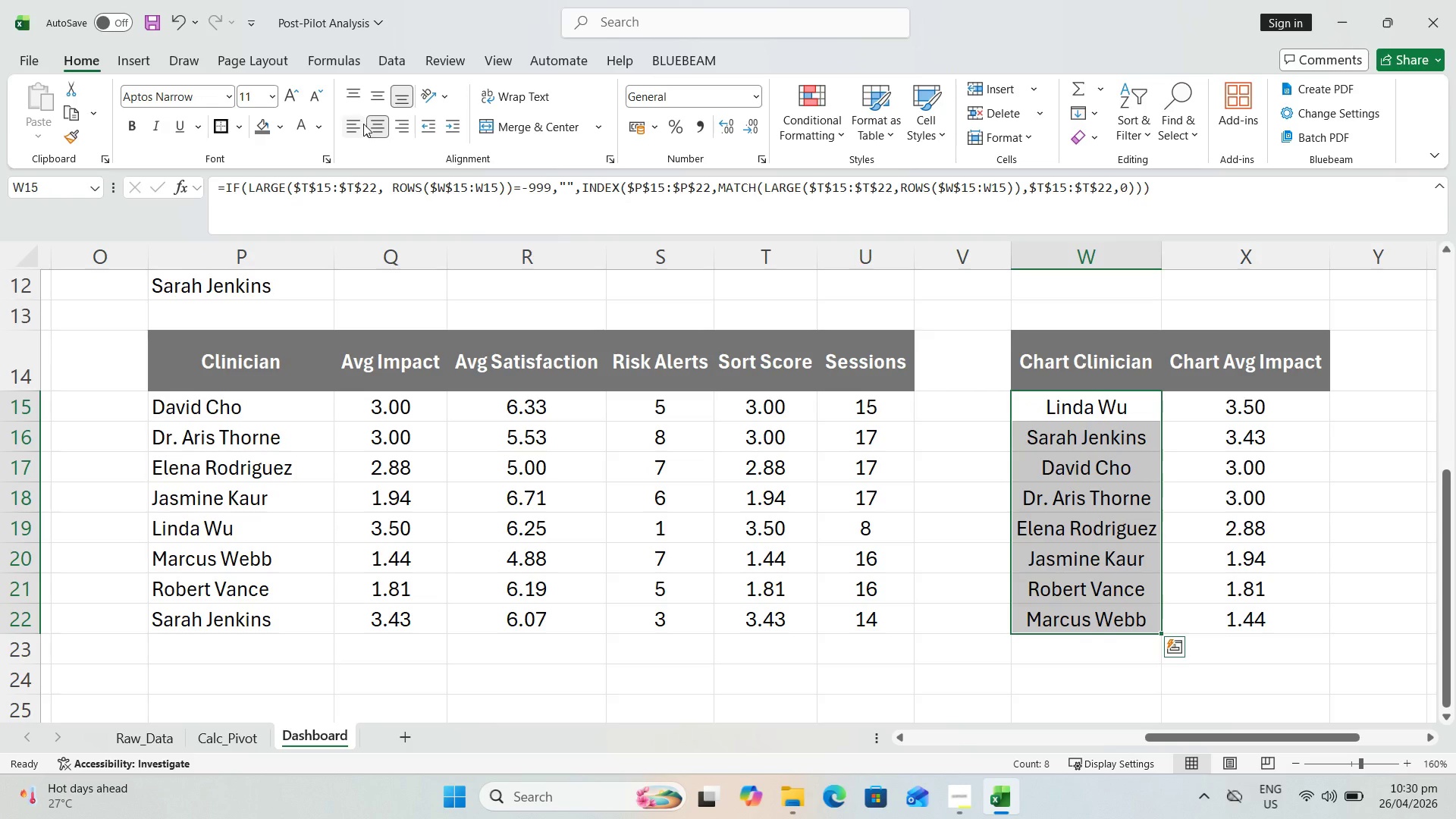 
left_click([356, 124])
 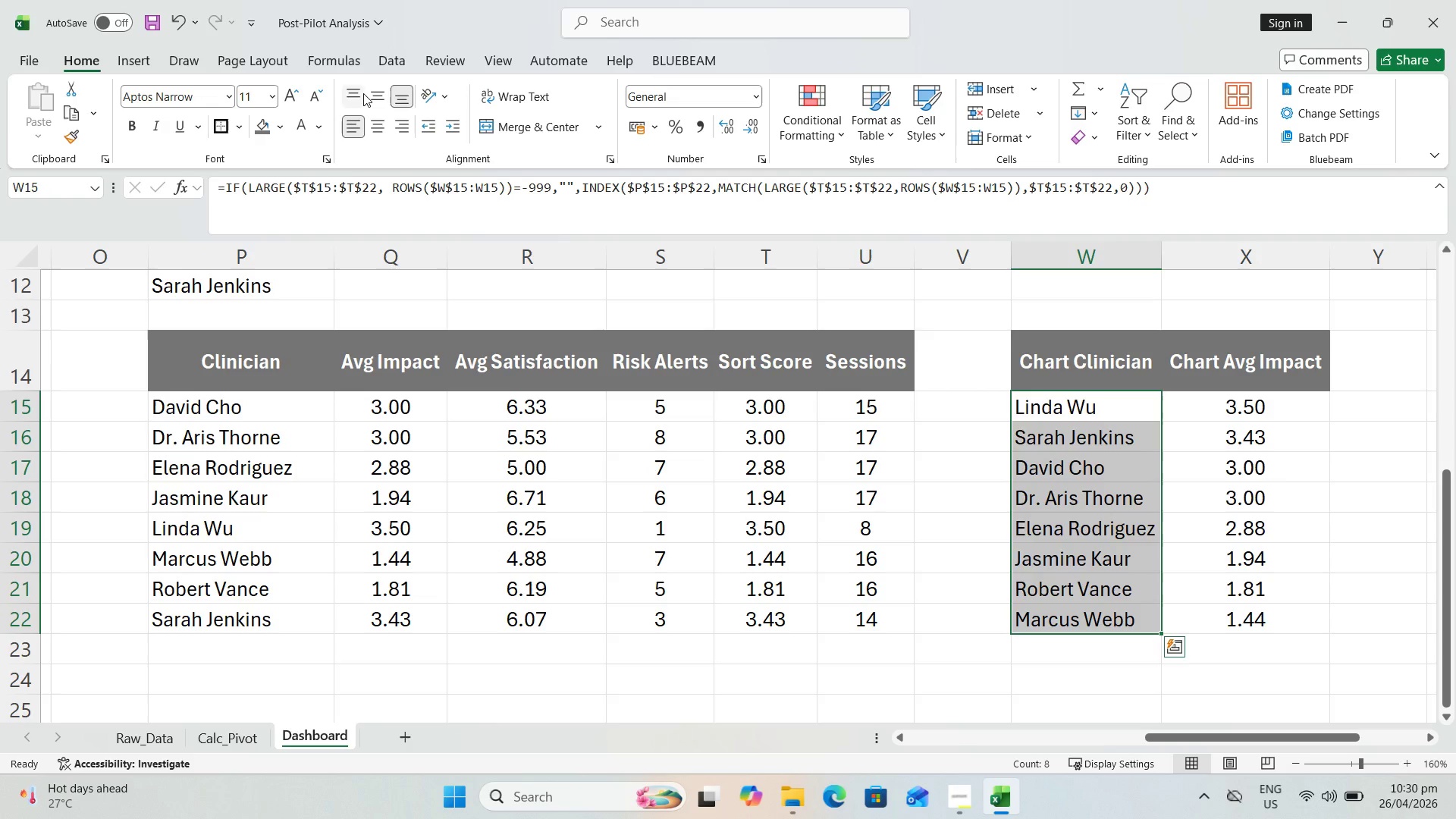 
left_click([385, 97])
 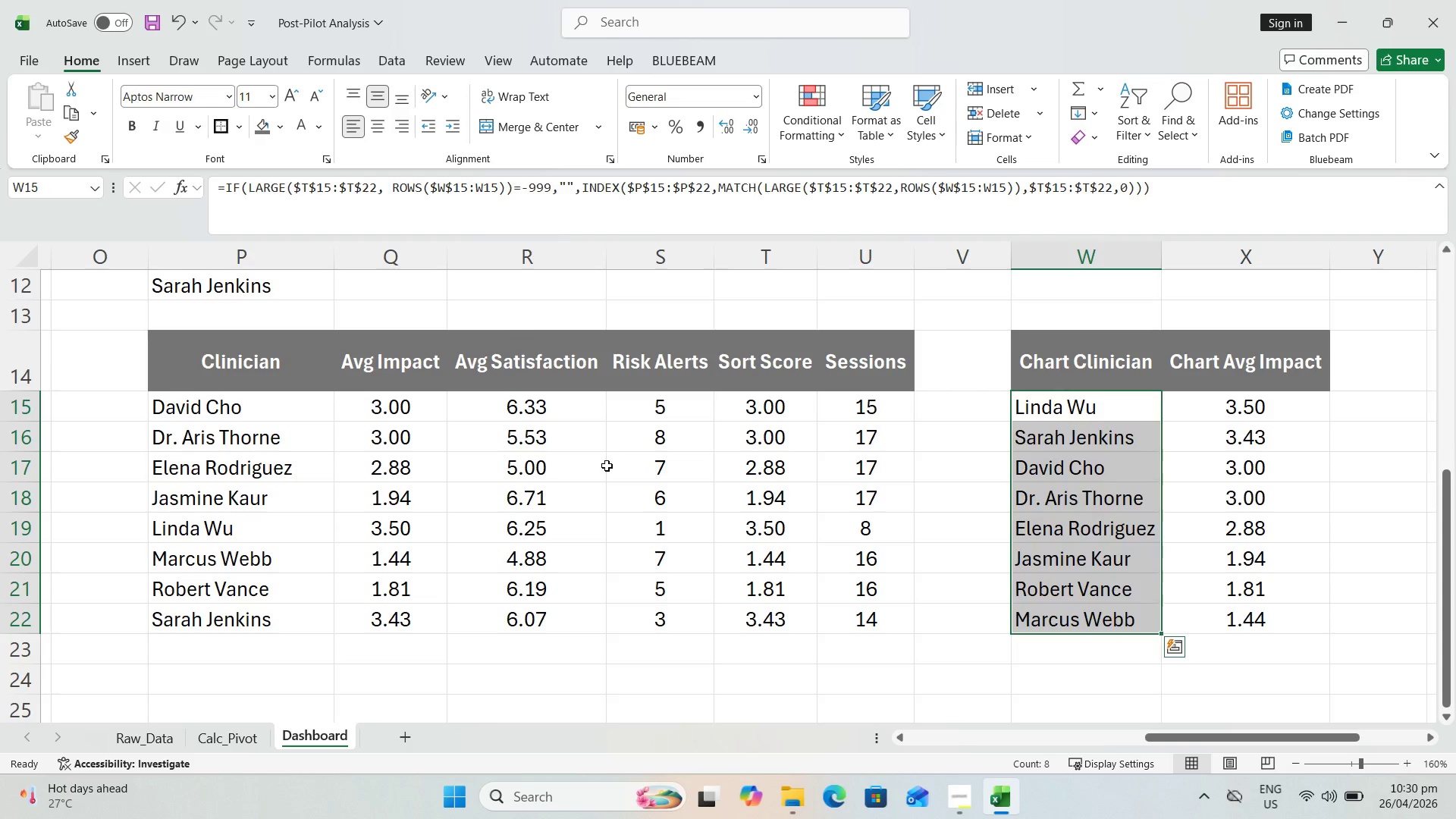 
left_click_drag(start_coordinate=[610, 473], to_coordinate=[613, 478])
 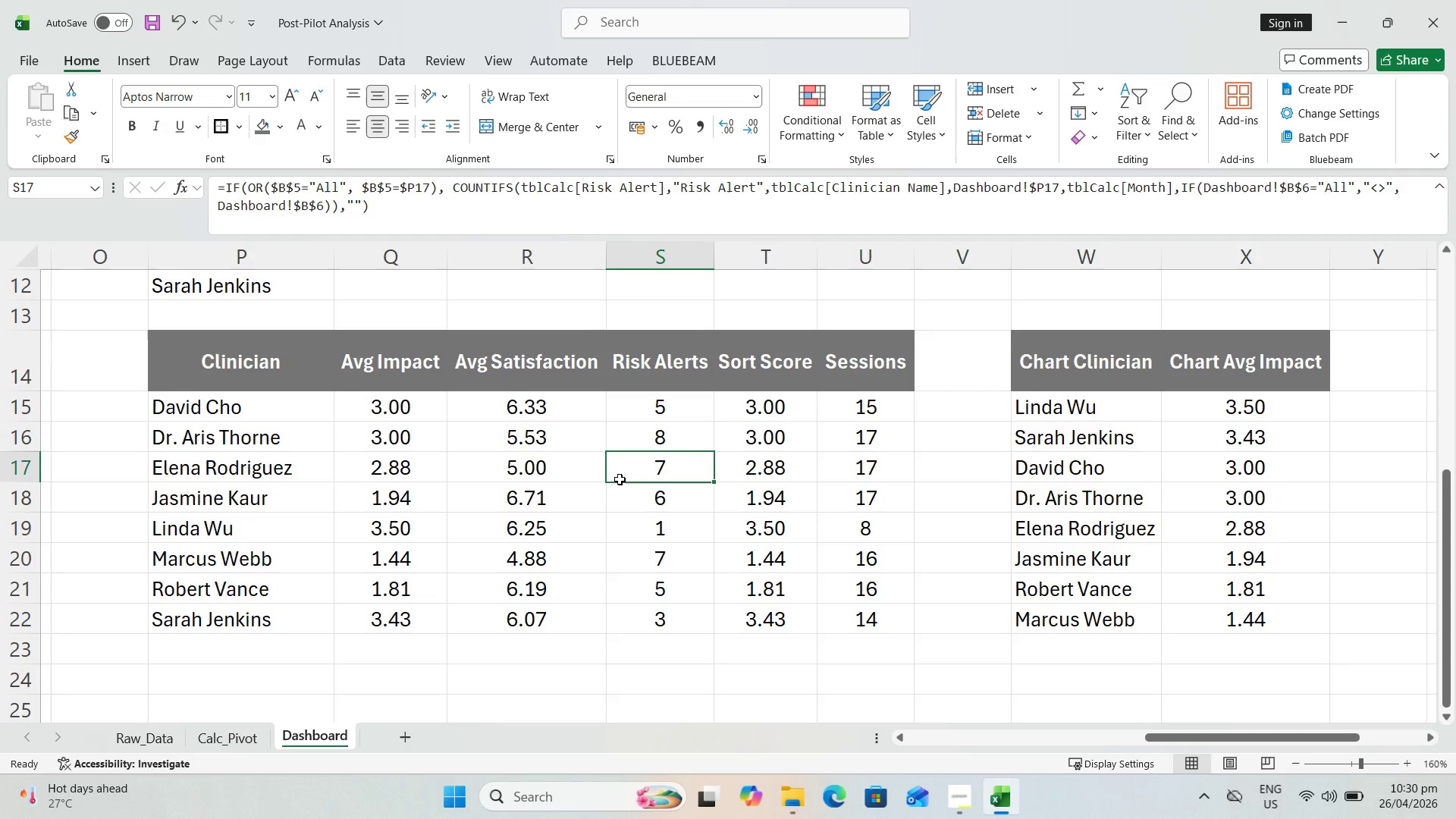 
key(Control+S)
 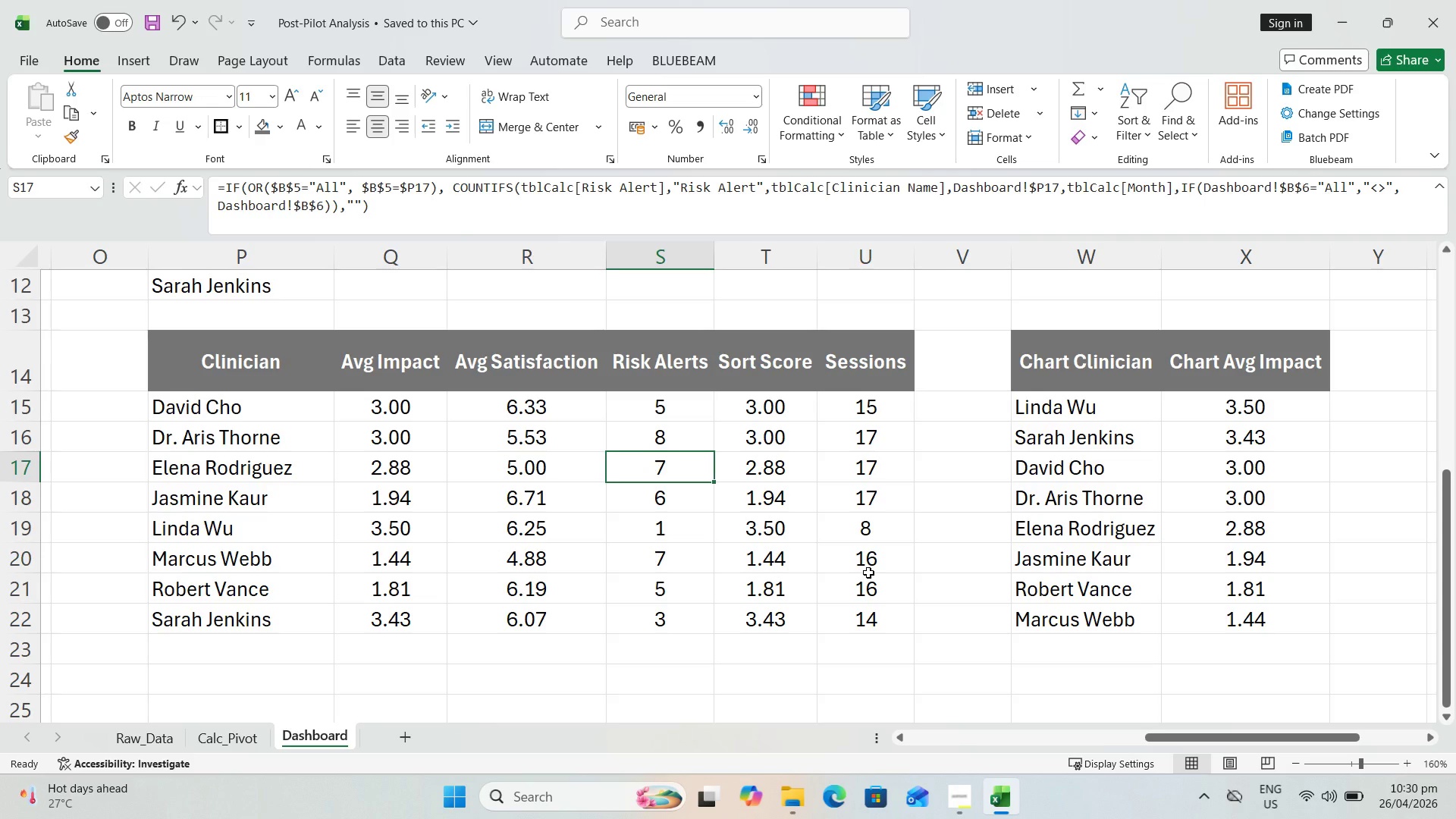 
key(Control+ControlLeft)
 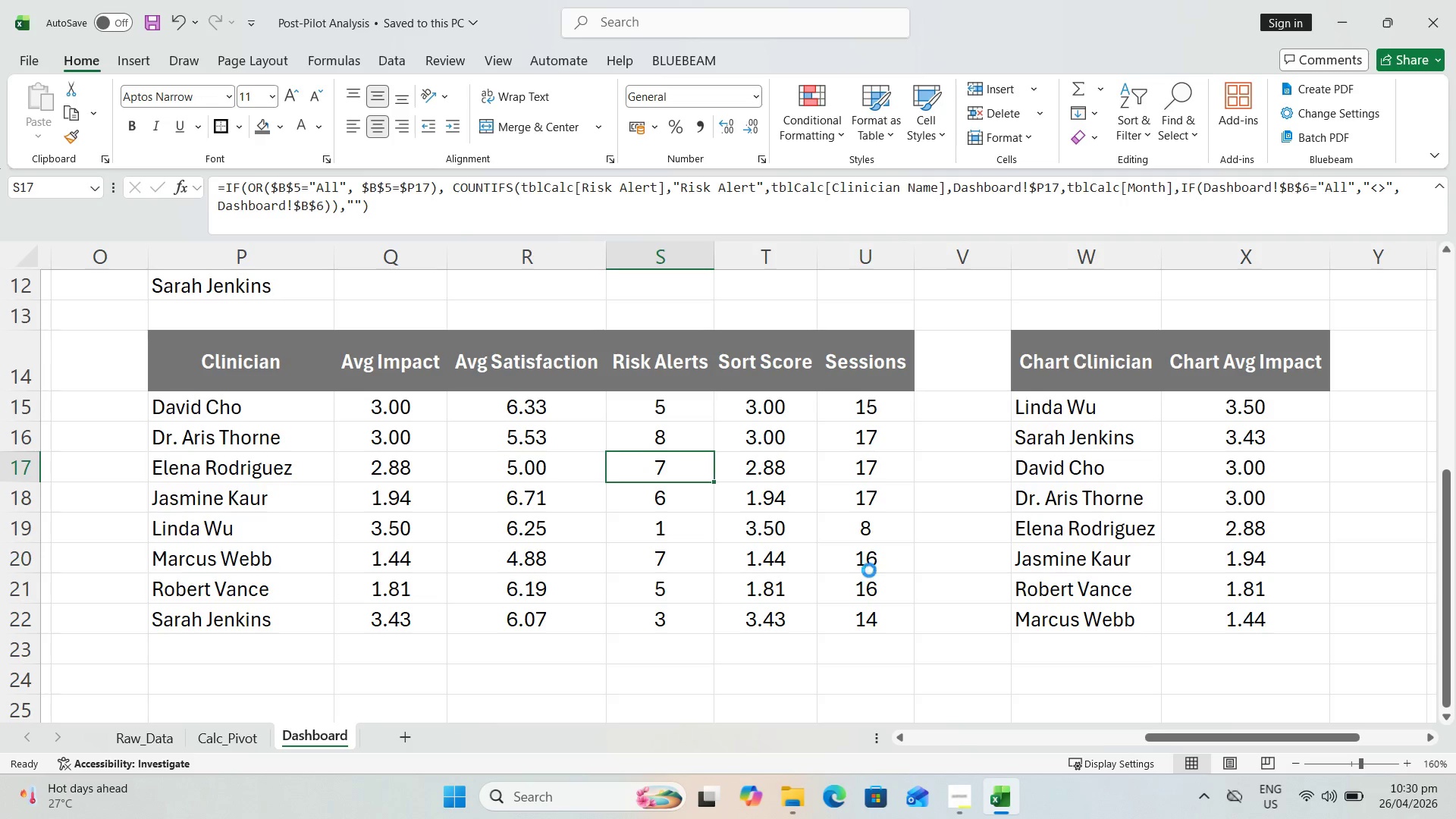 
key(Control+S)
 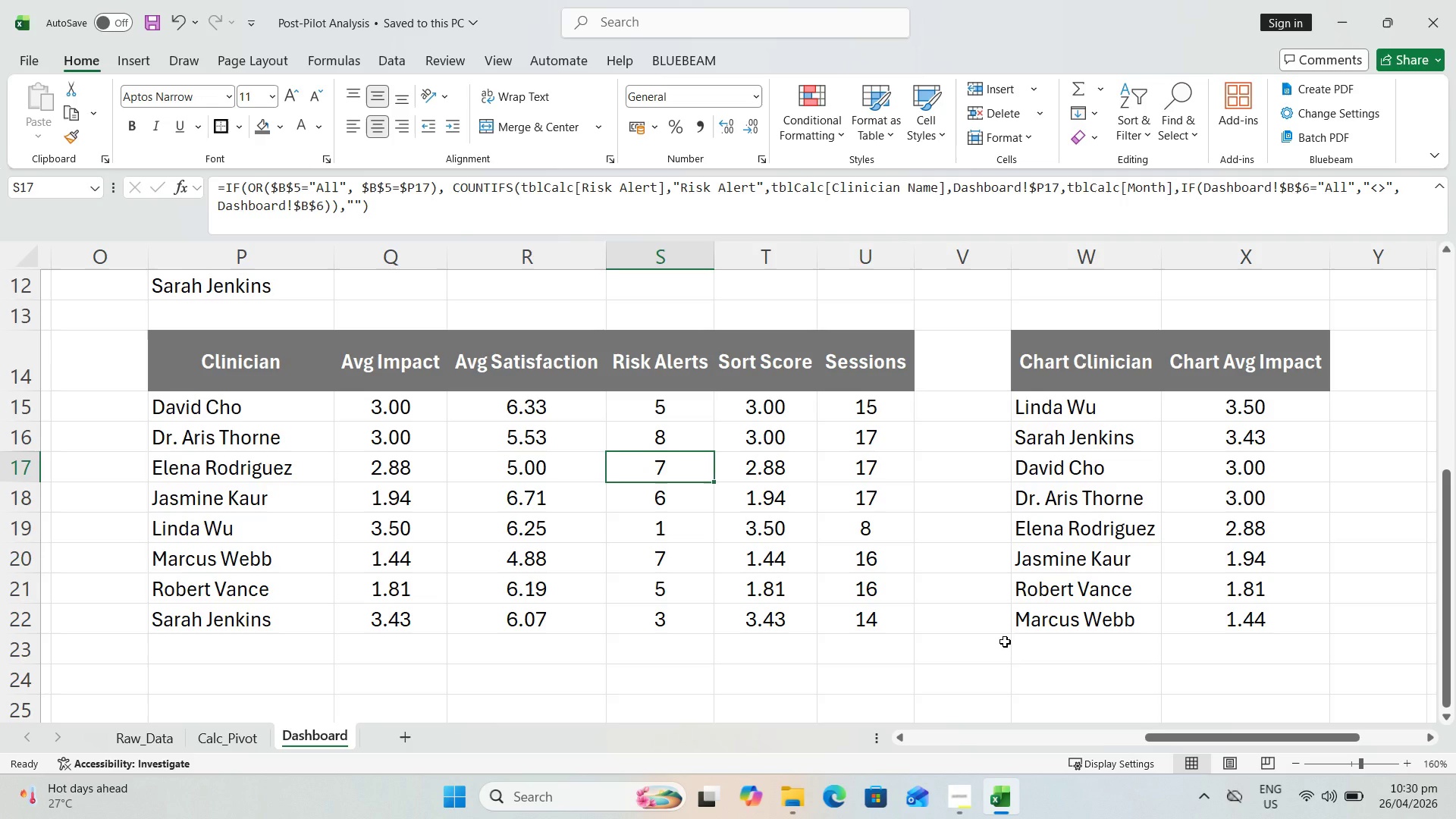 
wait(10.47)
 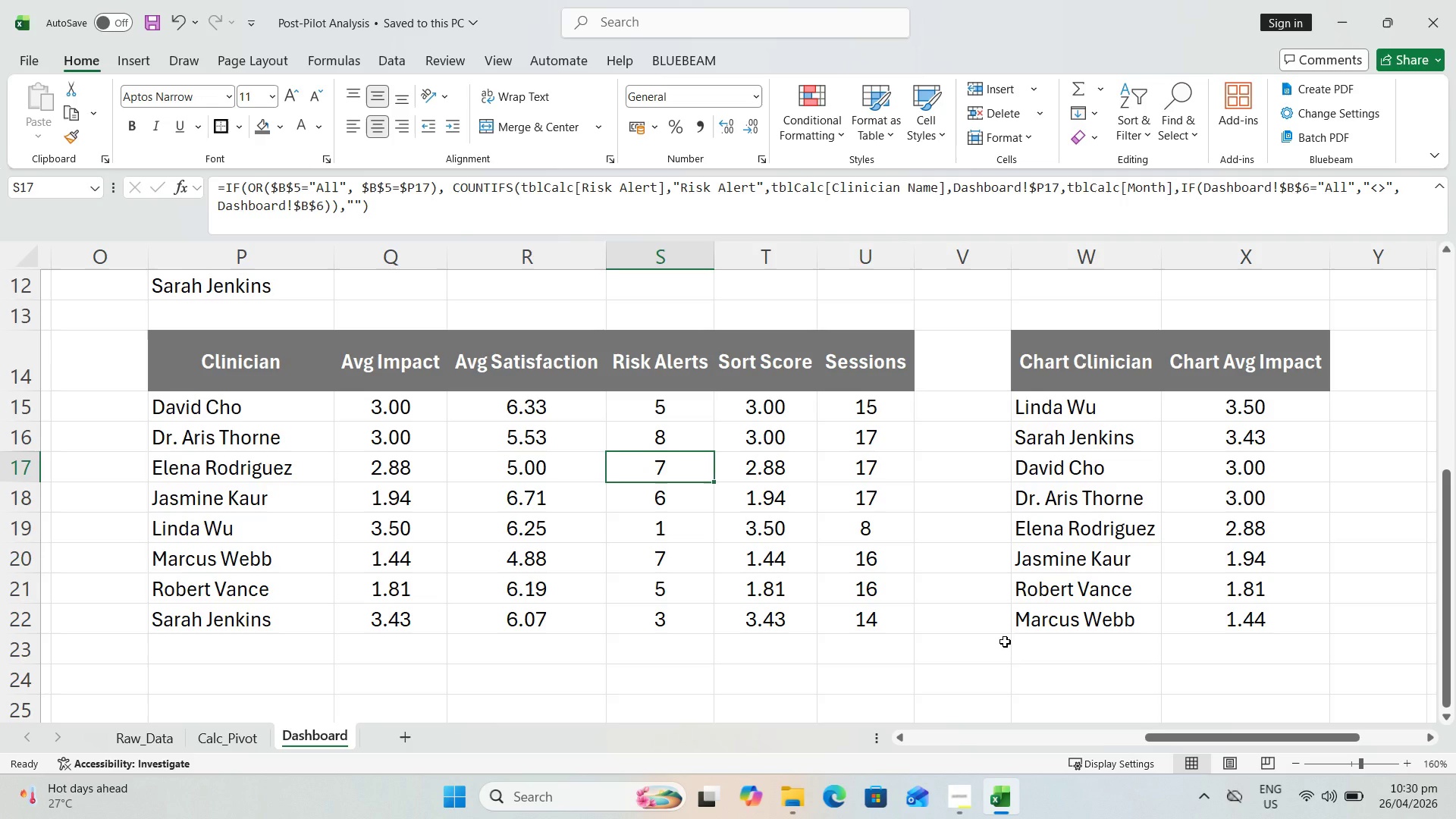 
key(Control+S)
 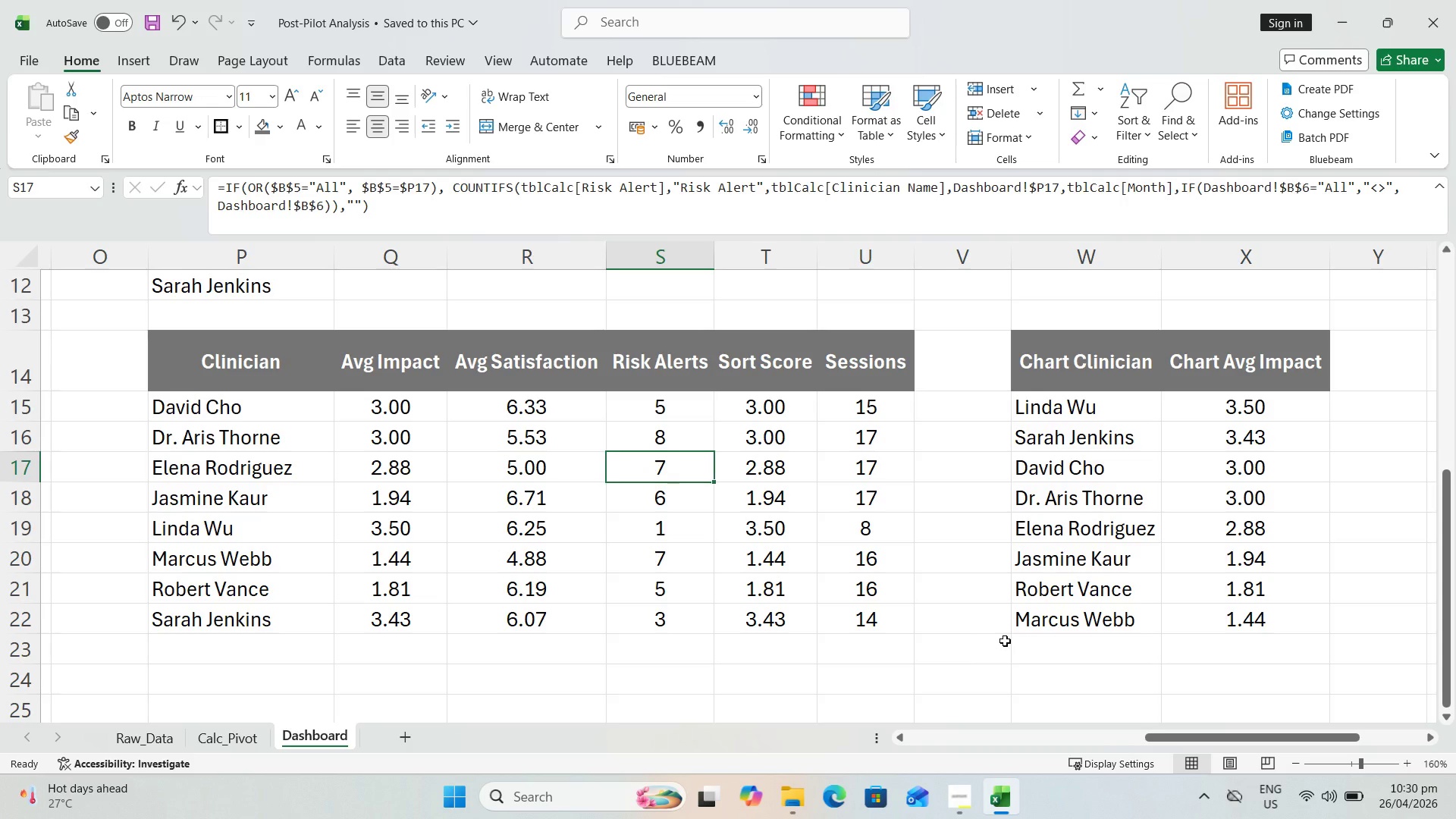 
key(Control+S)
 